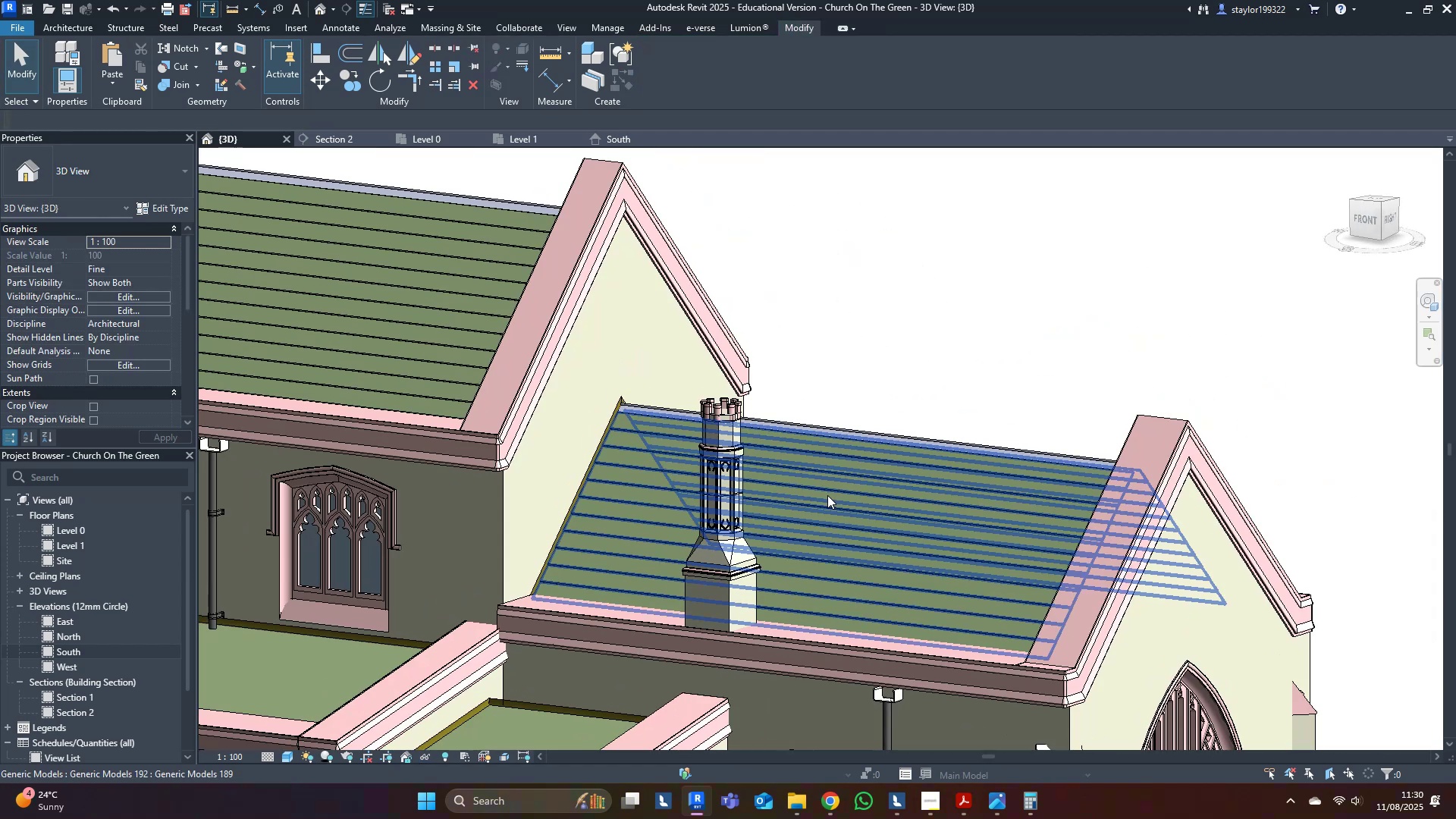 
scroll: coordinate [827, 496], scroll_direction: down, amount: 4.0
 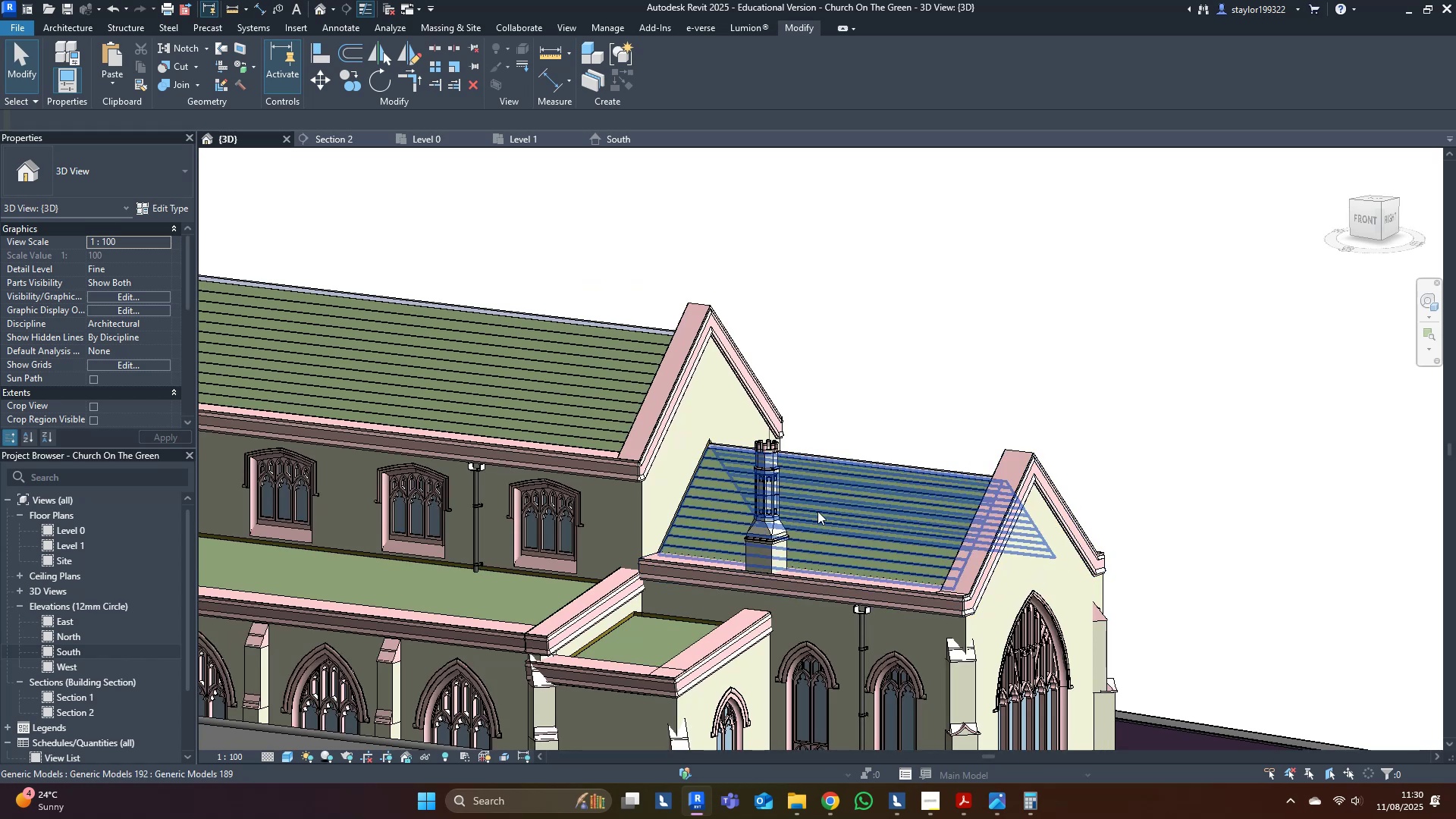 
left_click([817, 510])
 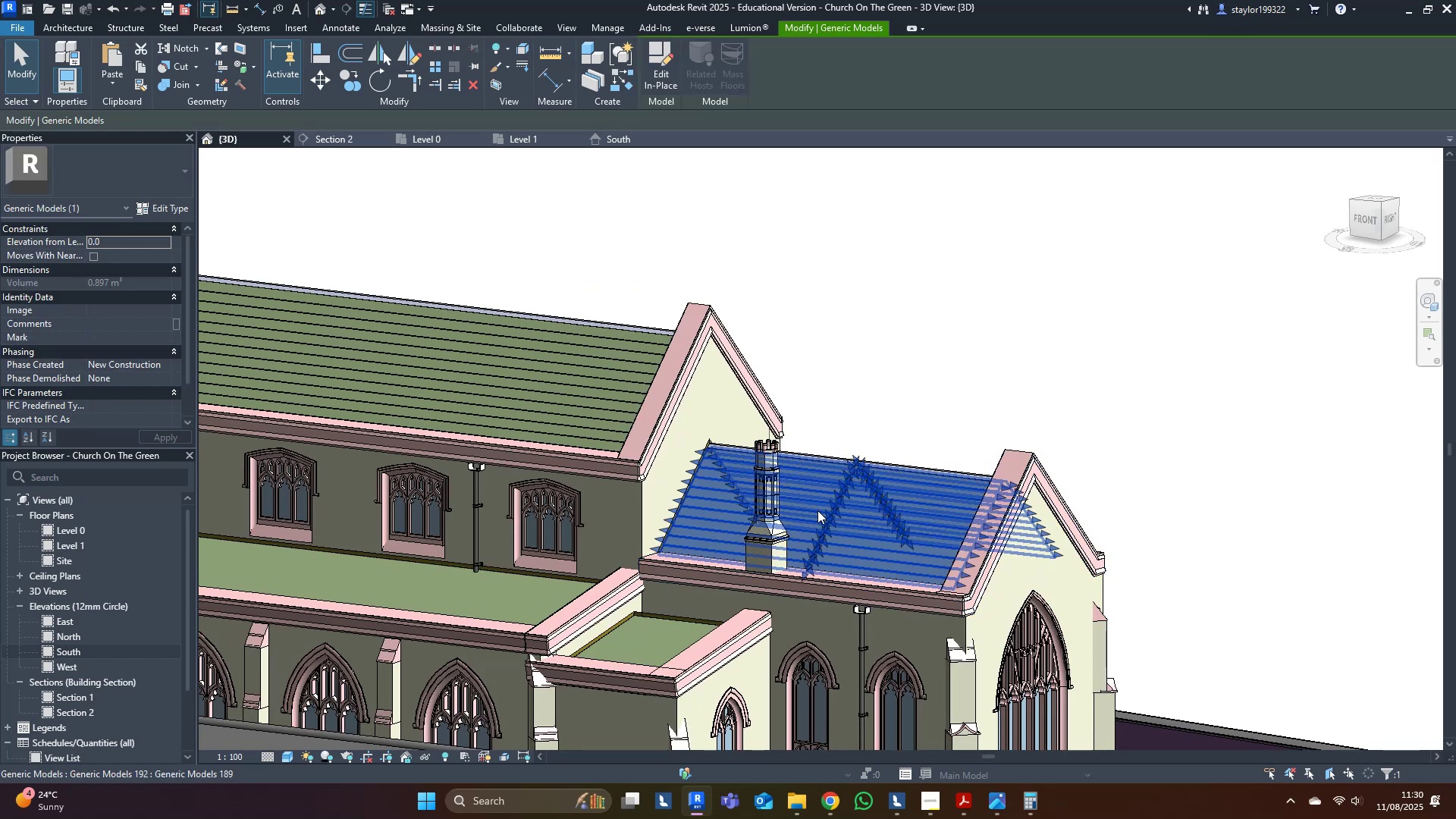 
hold_key(key=ShiftLeft, duration=0.56)
 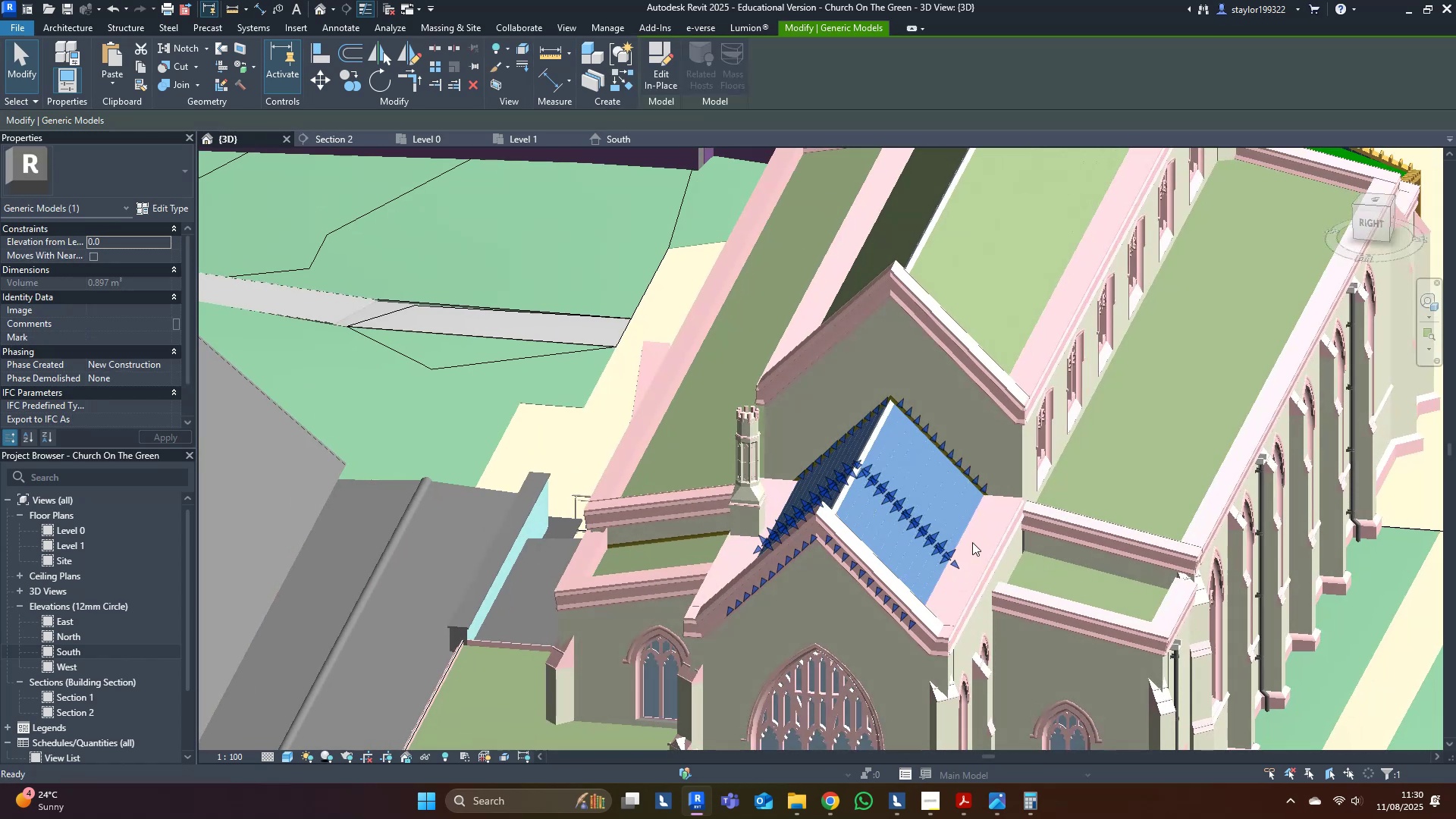 
hold_key(key=ControlLeft, duration=1.5)
left_click([1200, 420])
 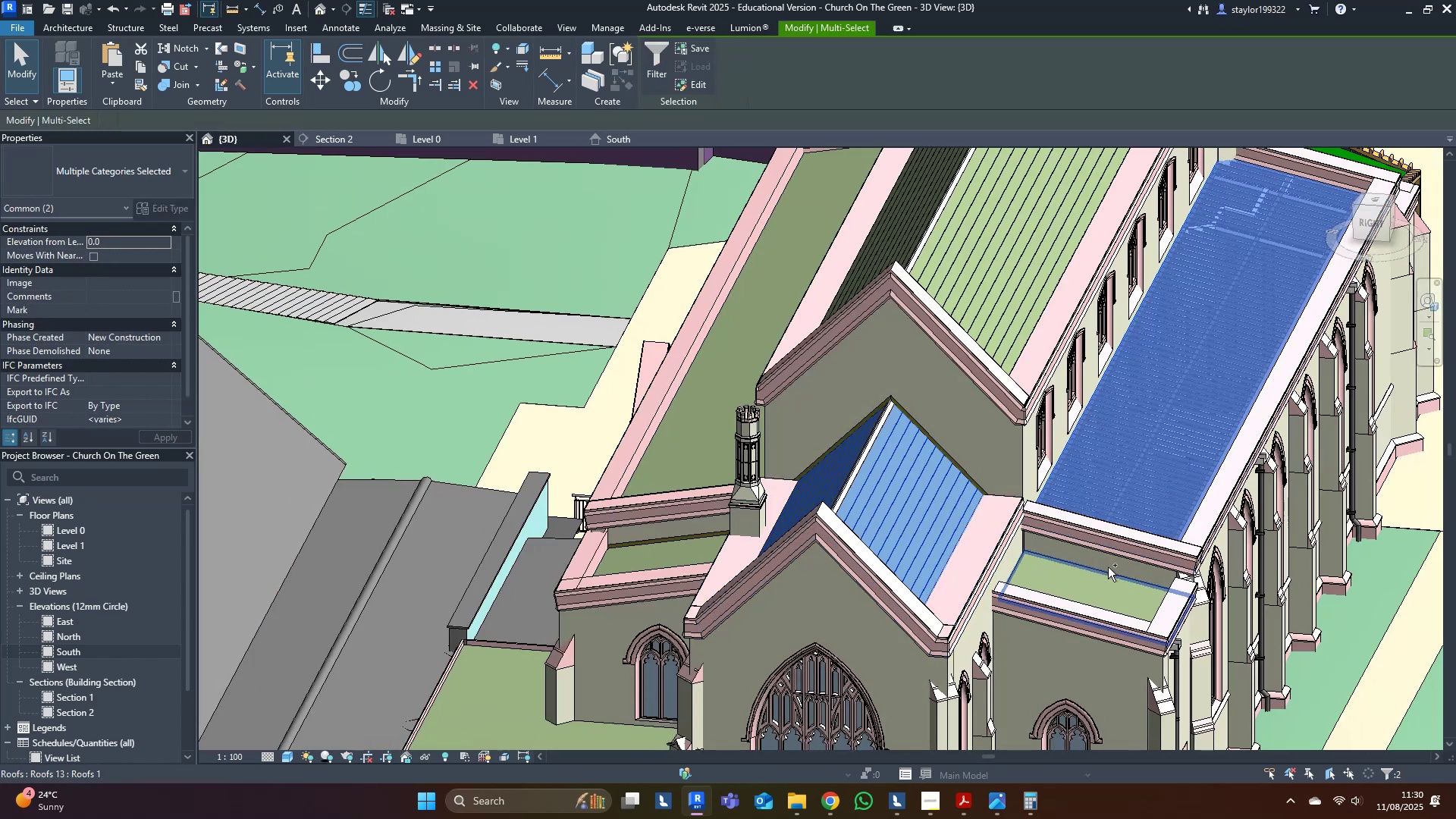 
double_click([1108, 567])
 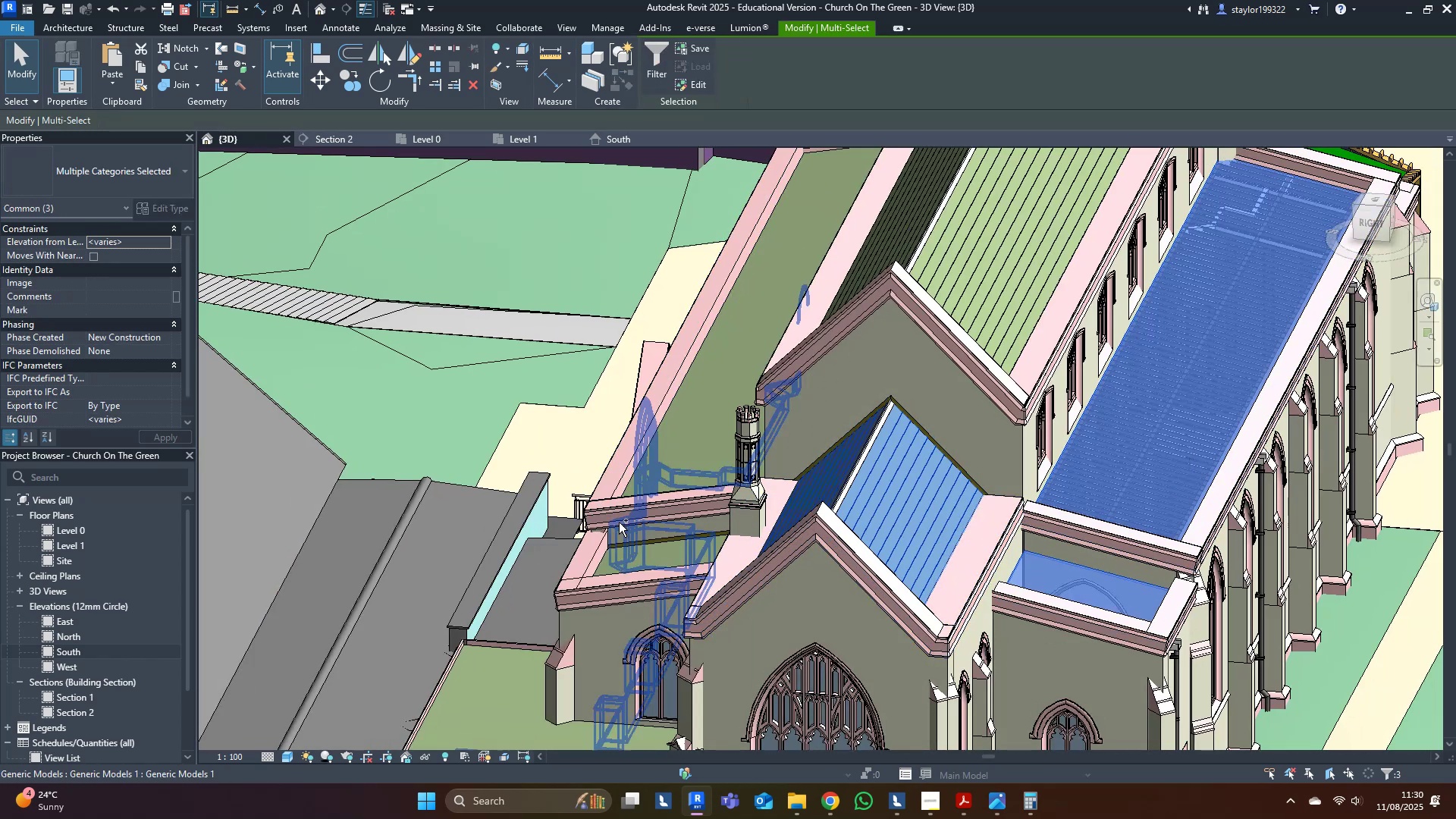 
hold_key(key=ControlLeft, duration=1.42)
left_click([654, 554])
 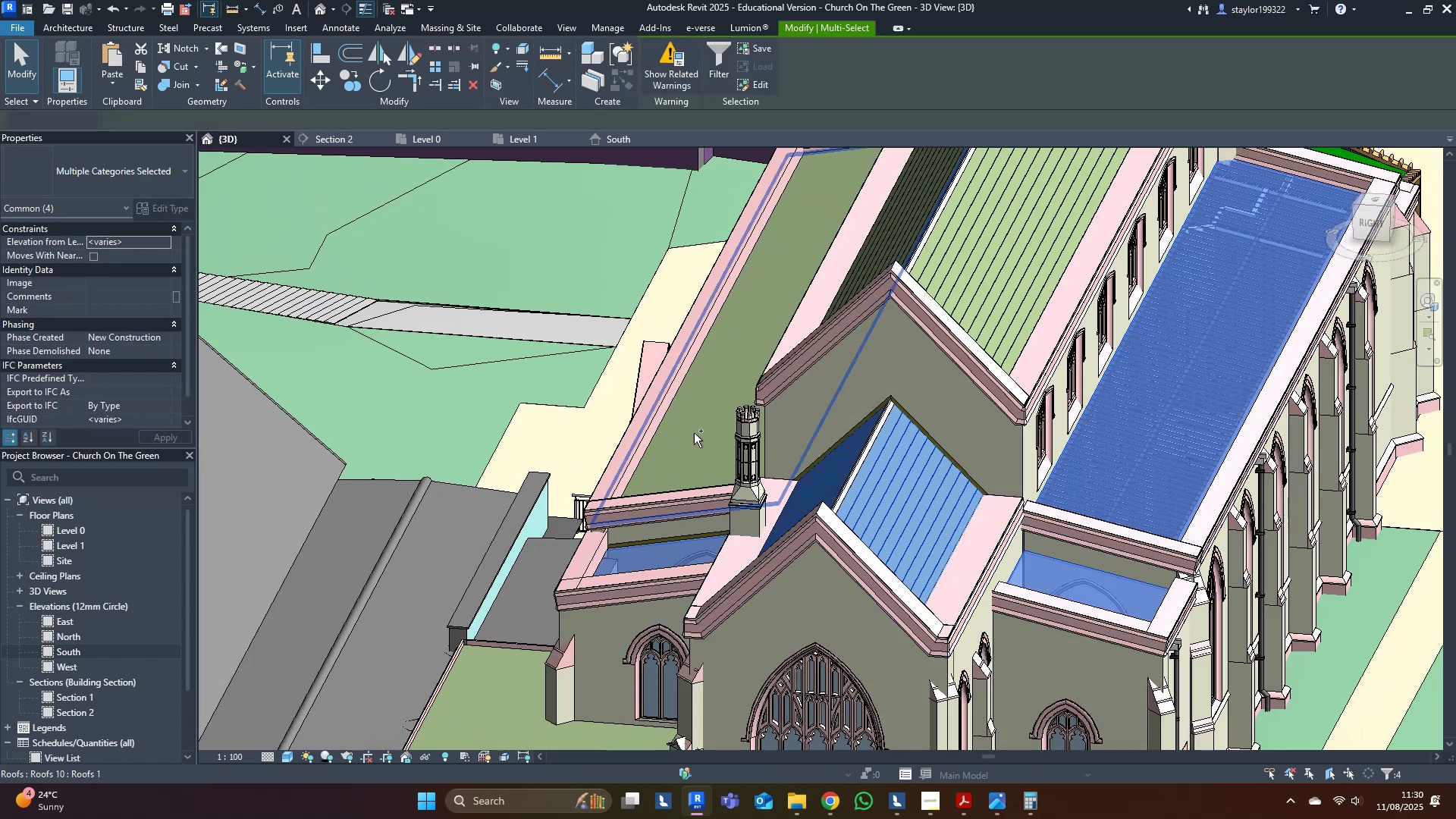 
double_click([695, 429])
 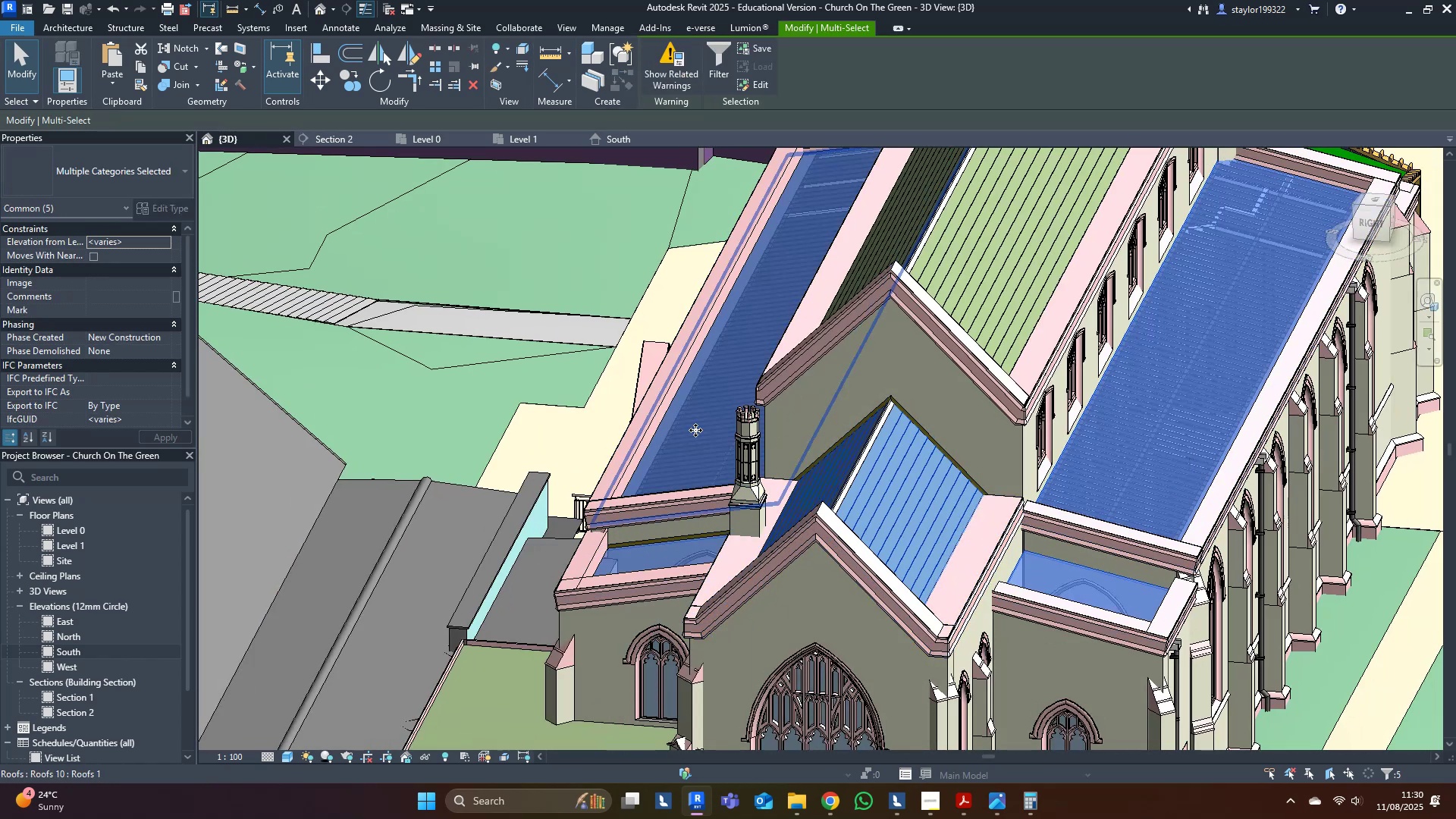 
scroll: coordinate [695, 430], scroll_direction: down, amount: 4.0
 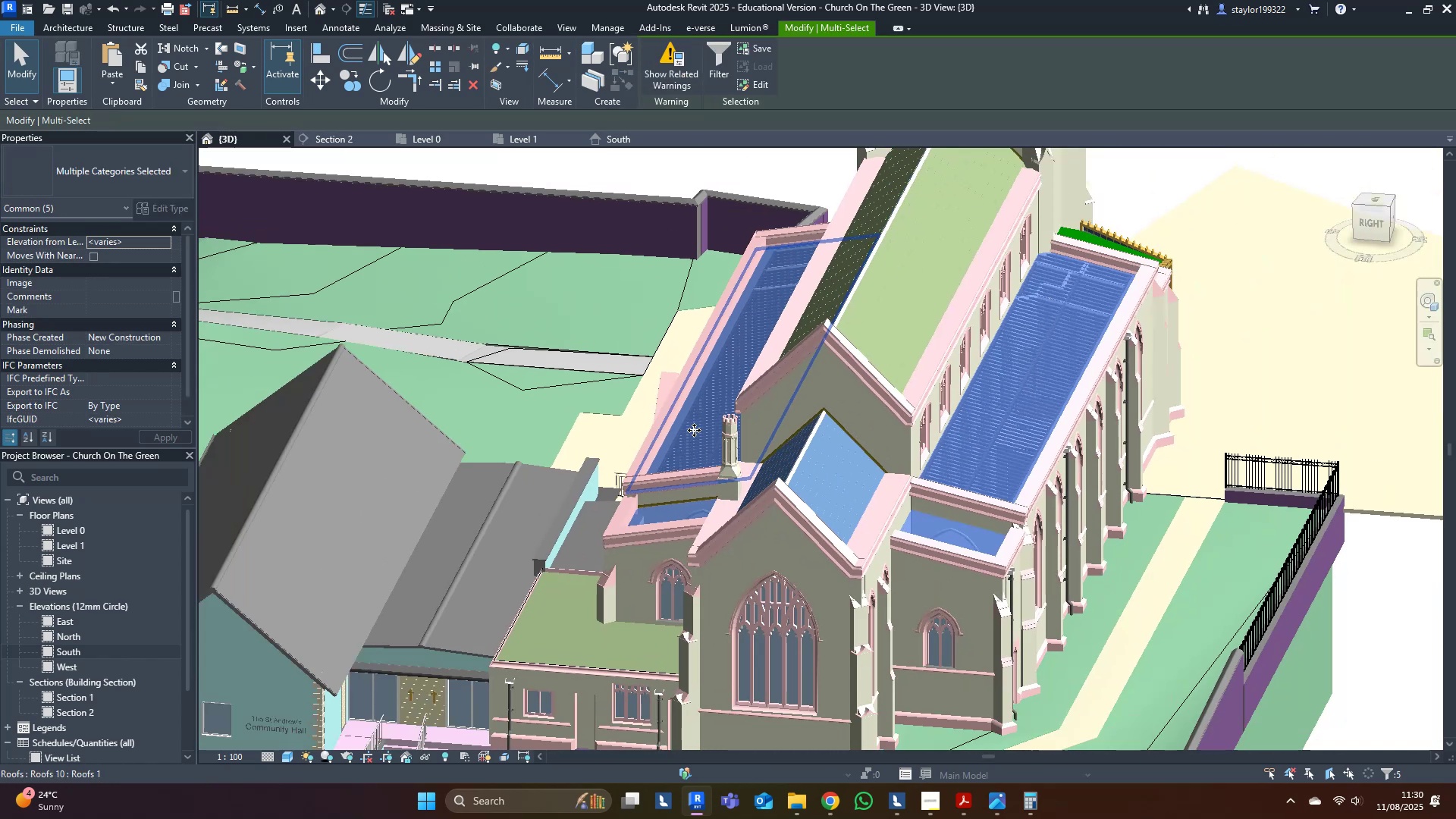 
hold_key(key=ShiftLeft, duration=1.22)
 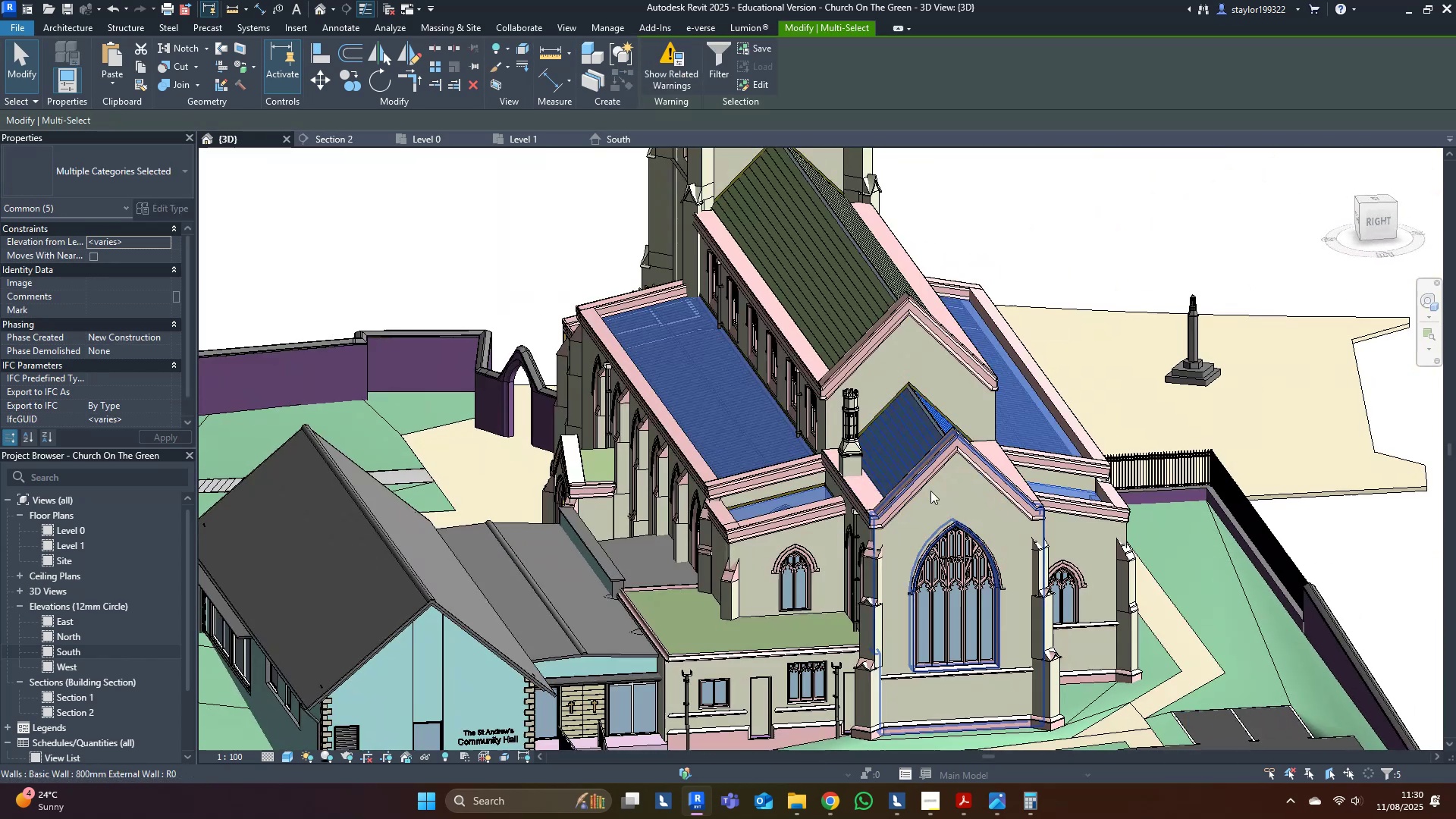 
type(hi)
 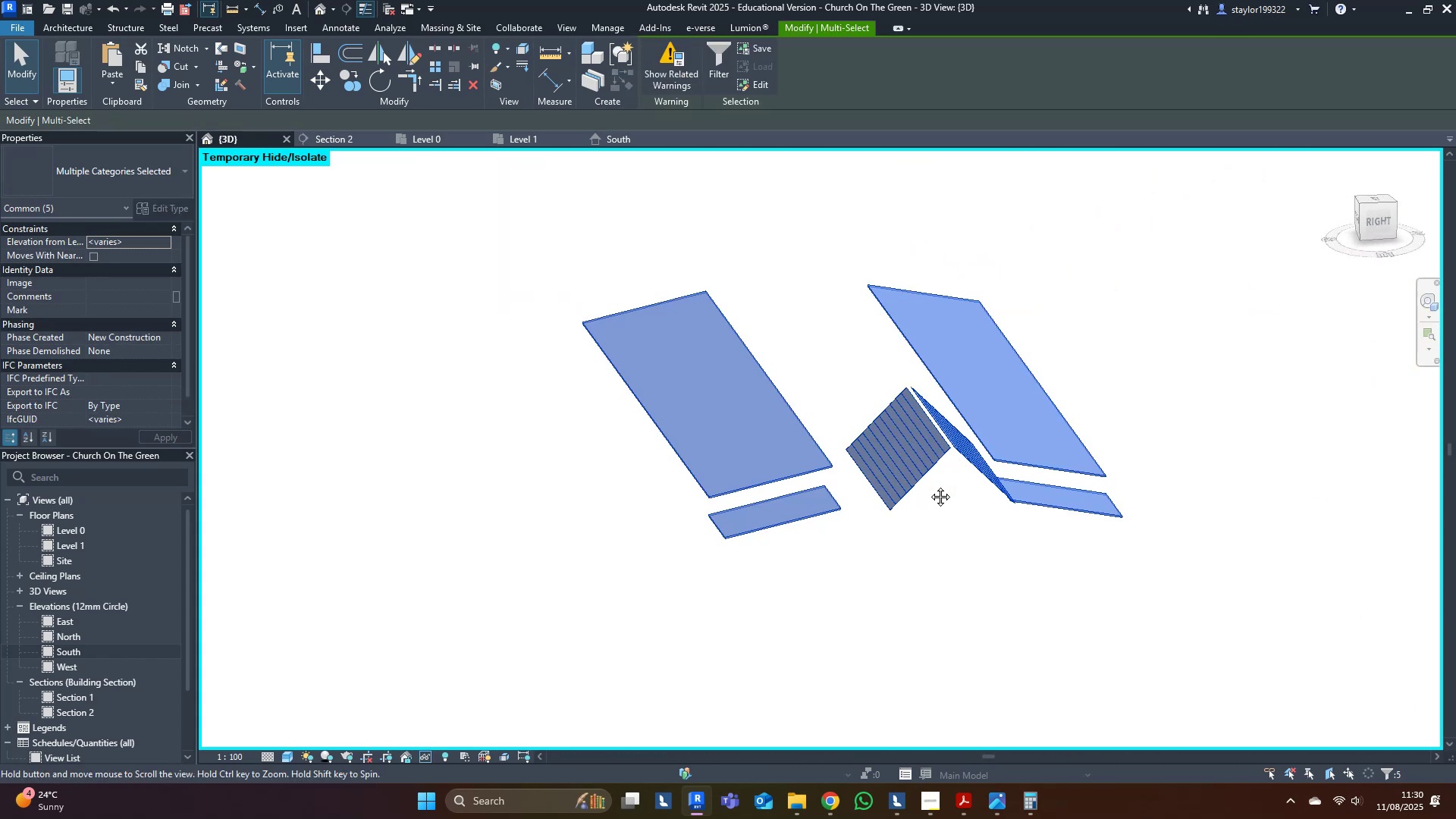 
middle_click([929, 485])
 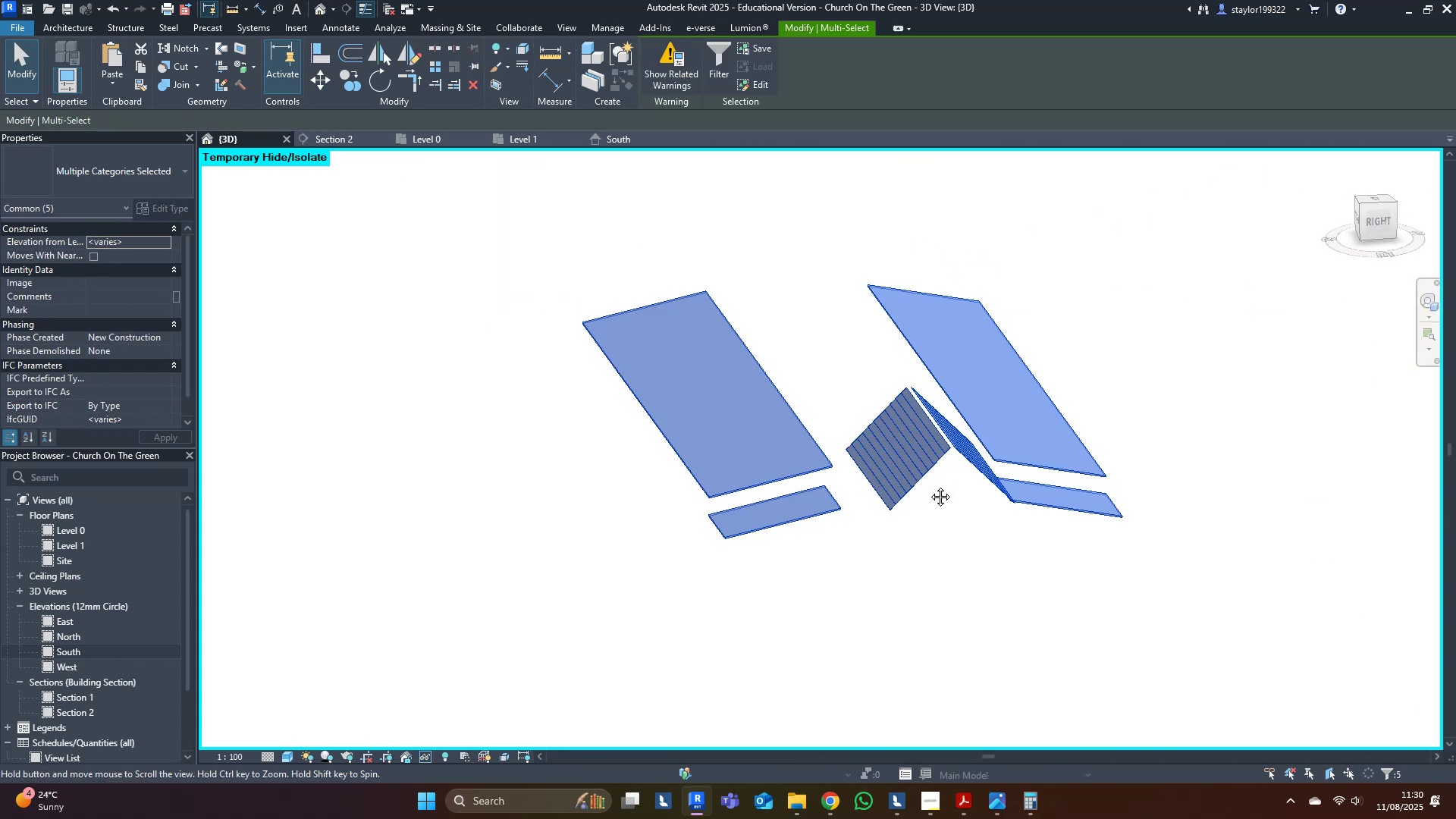 
key(Escape)
 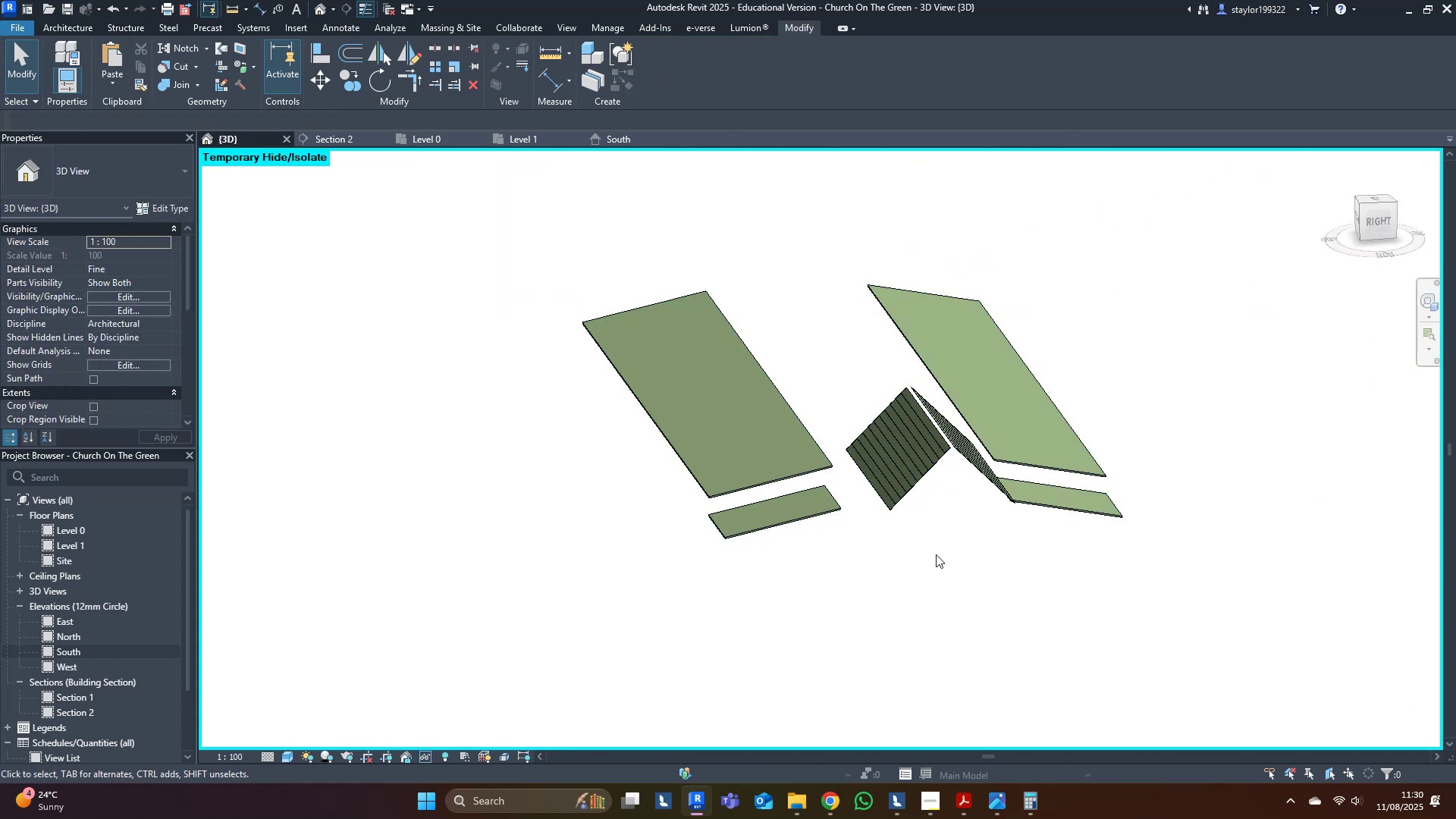 
double_click([912, 465])
 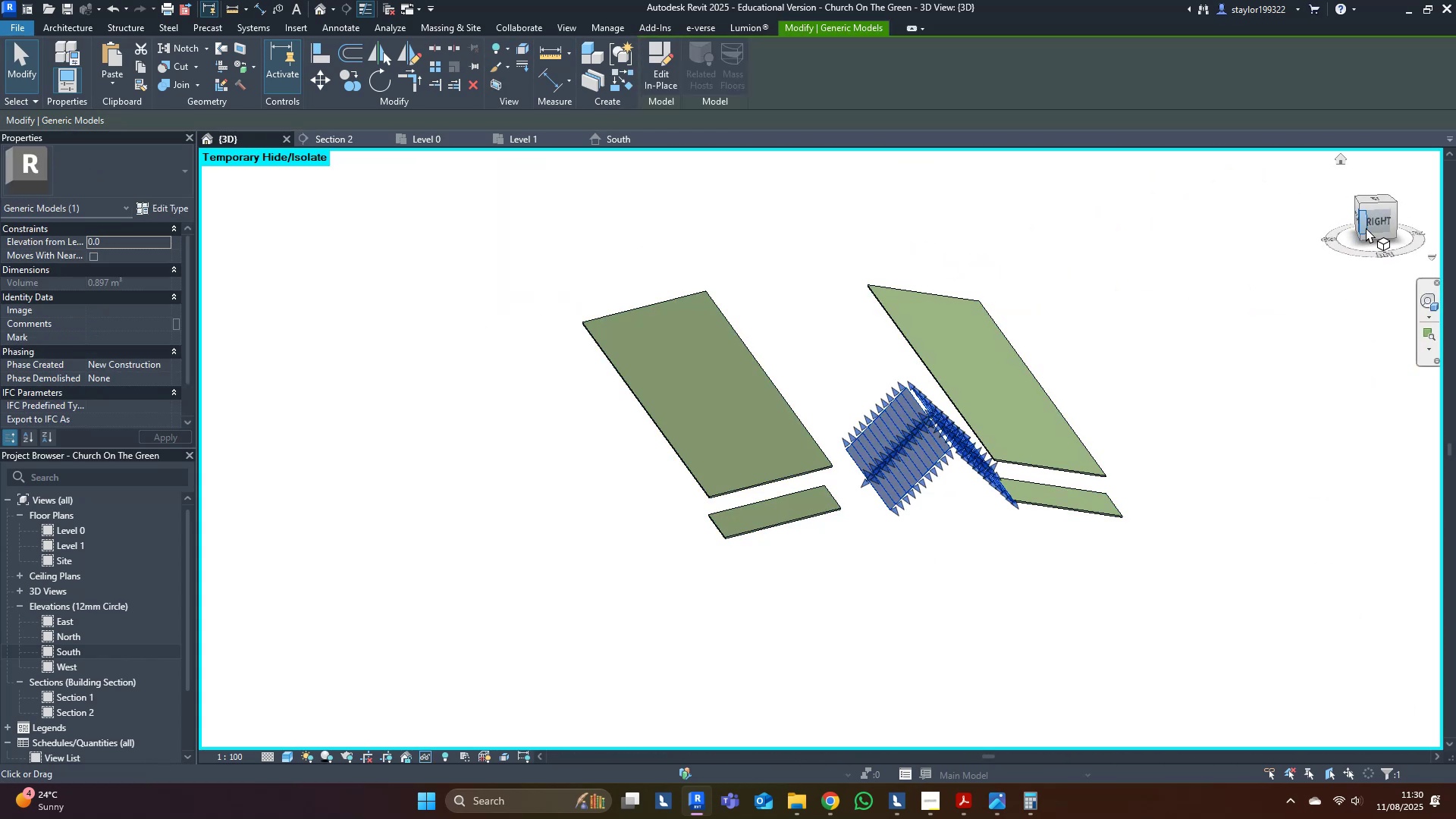 
left_click([1377, 225])
 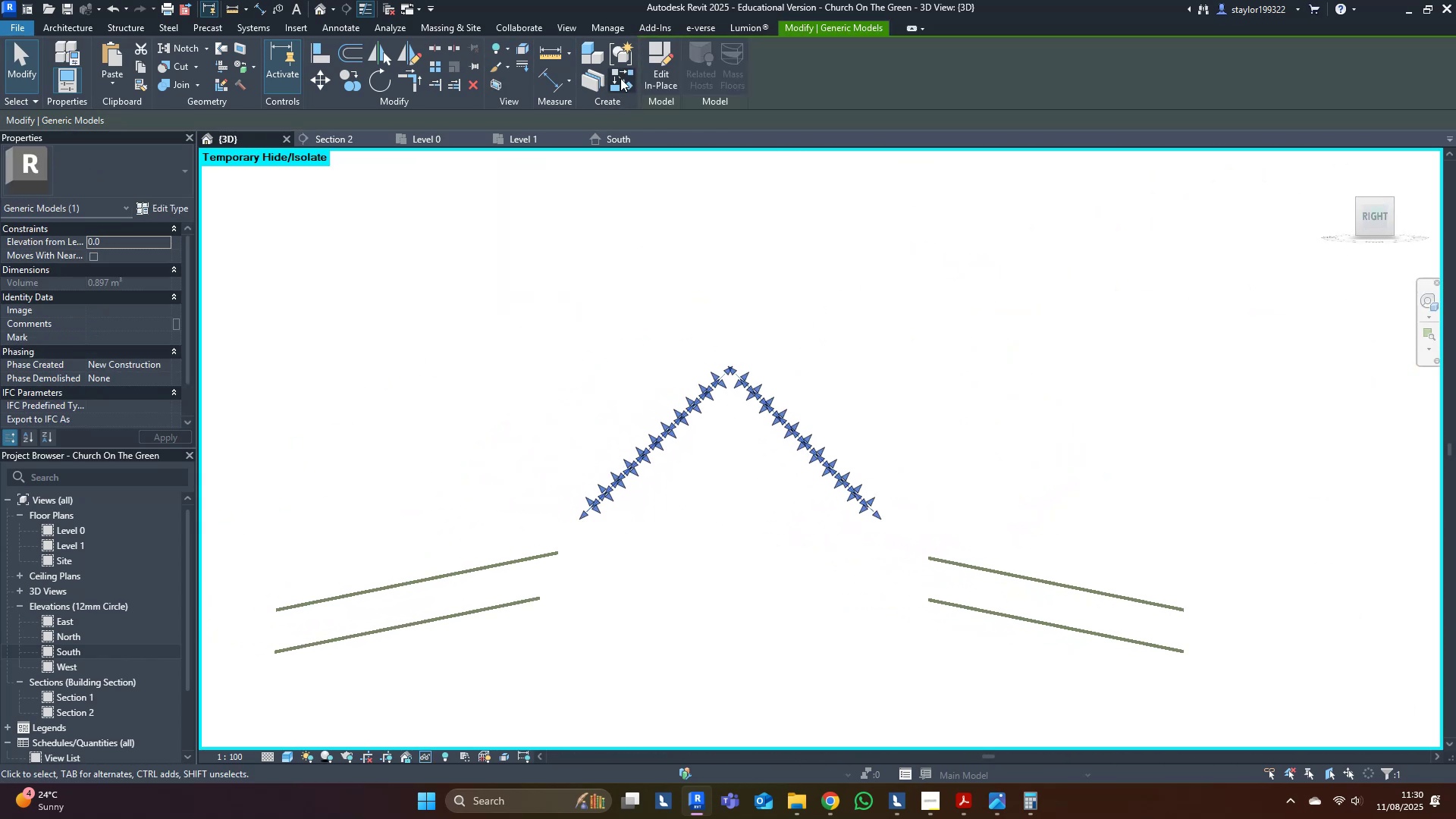 
left_click([665, 64])
 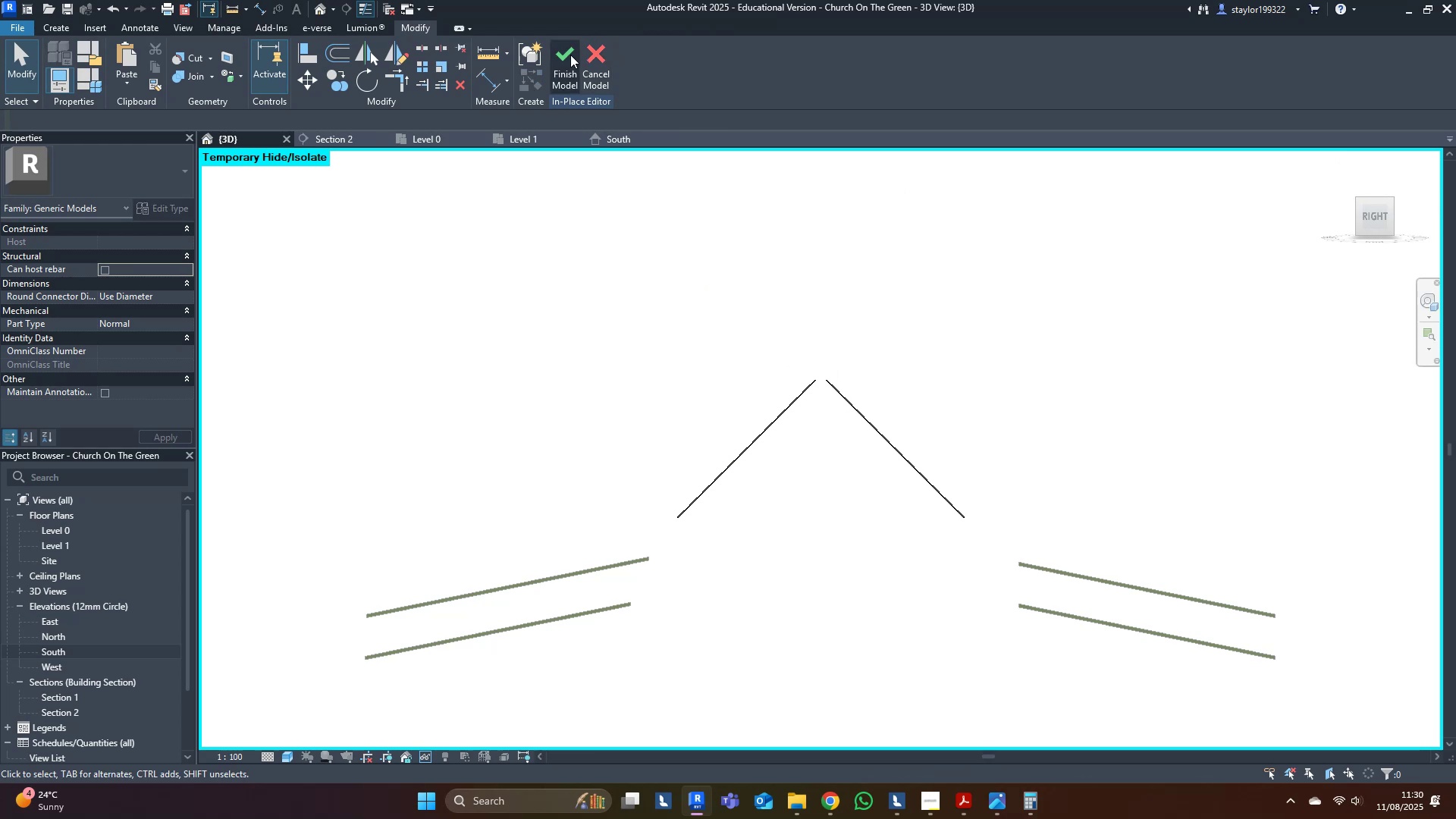 
middle_click([592, 347])
 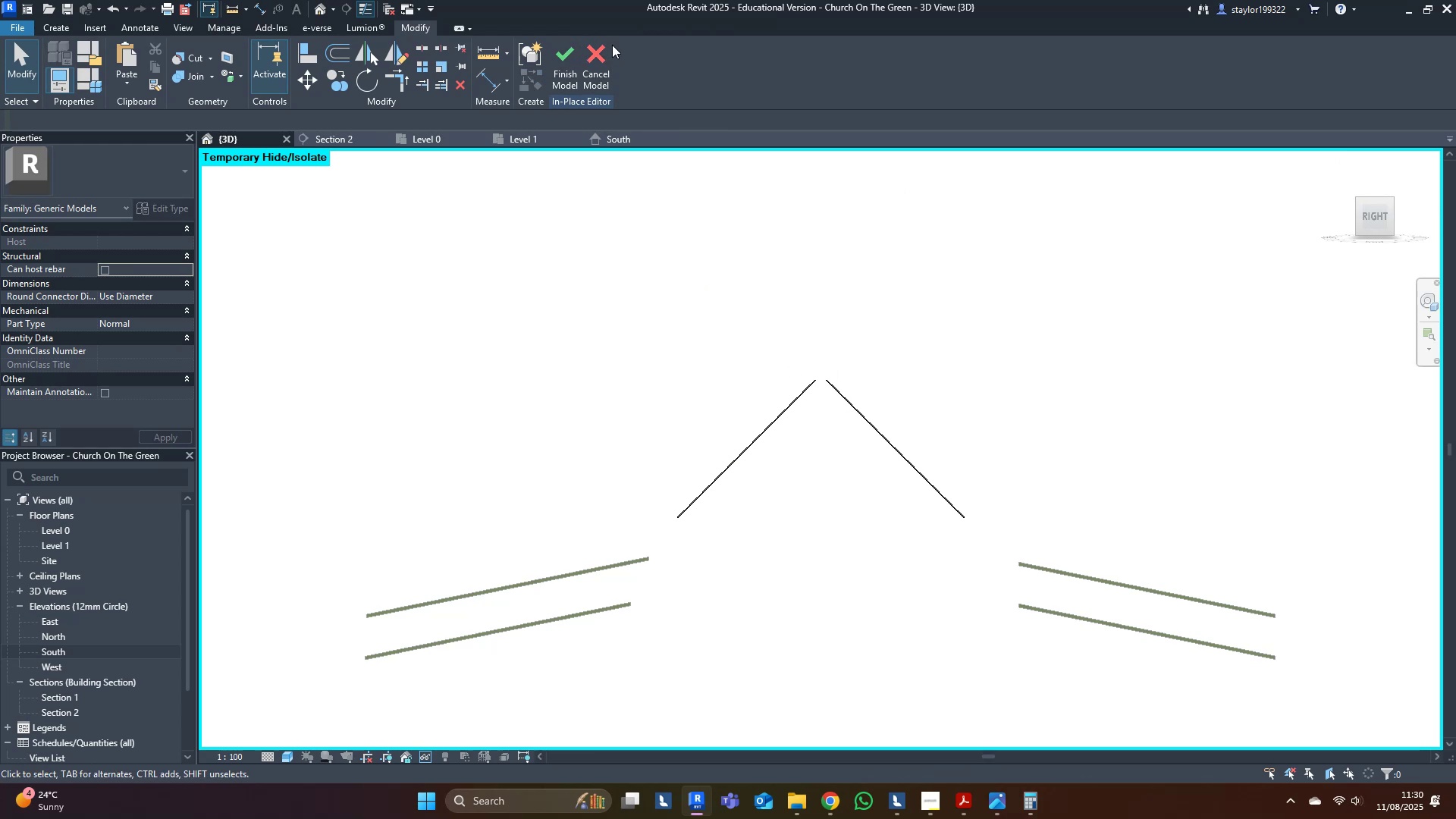 
left_click([548, 64])
 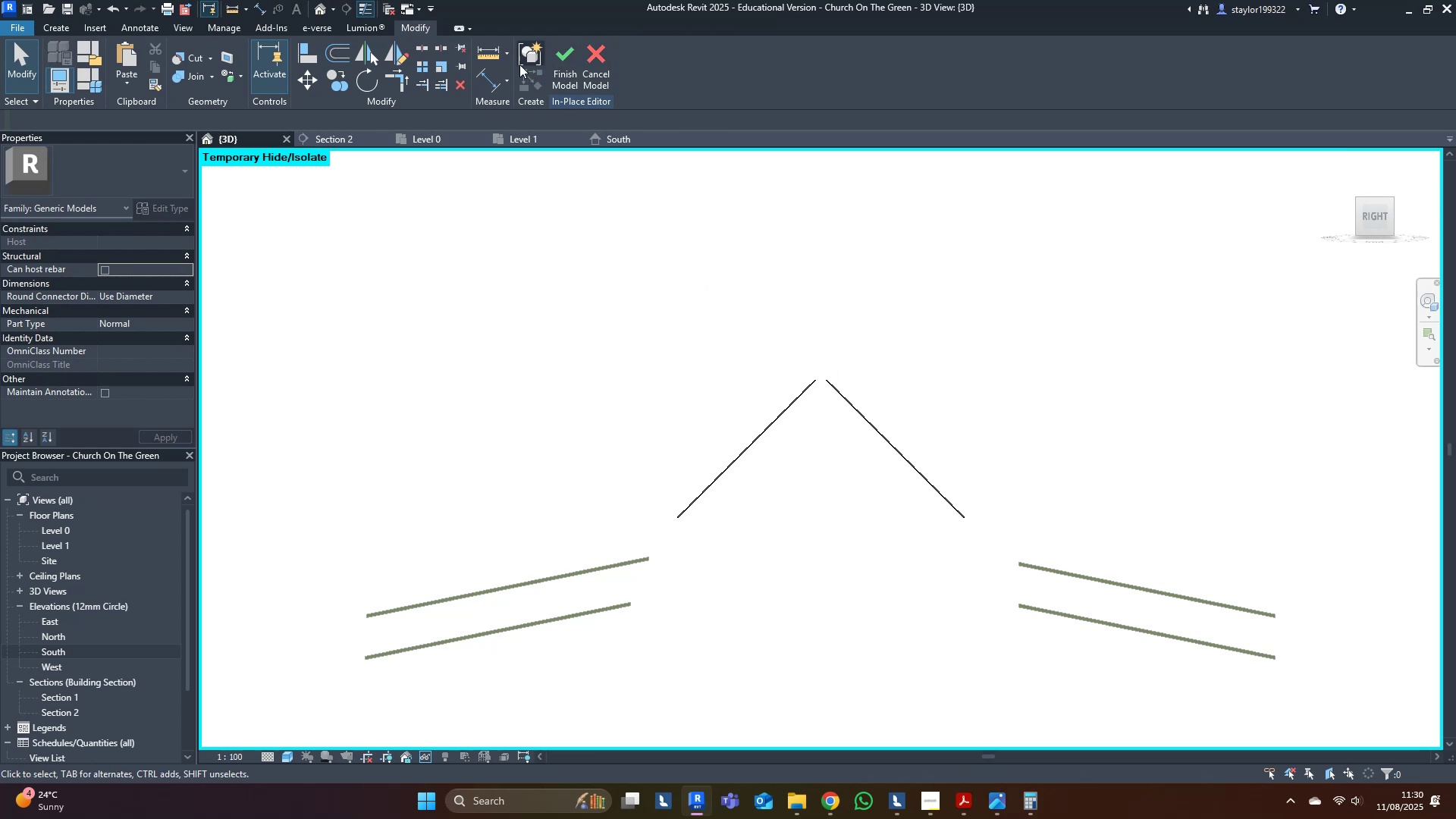 
left_click([570, 66])
 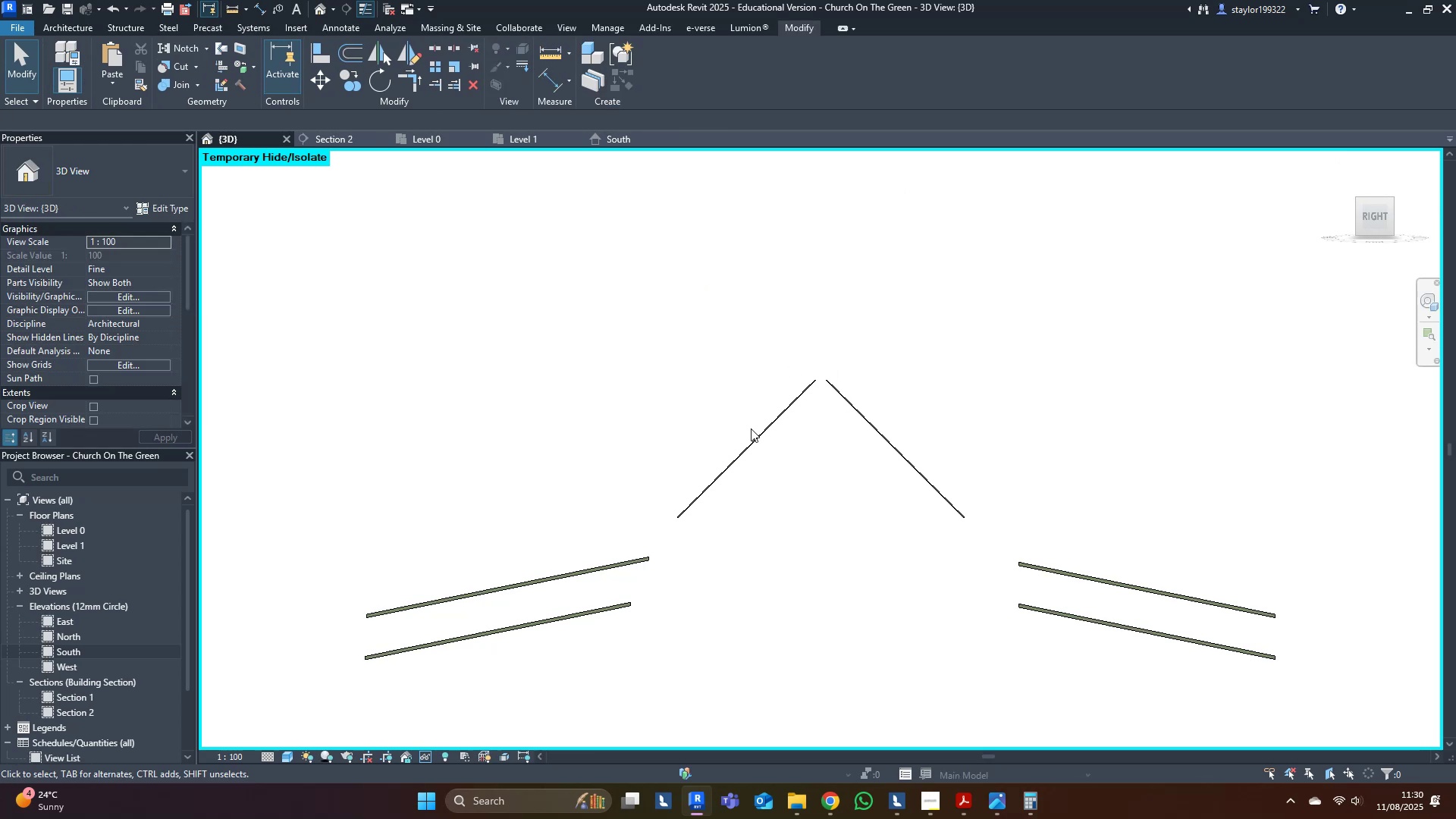 
left_click([755, 432])
 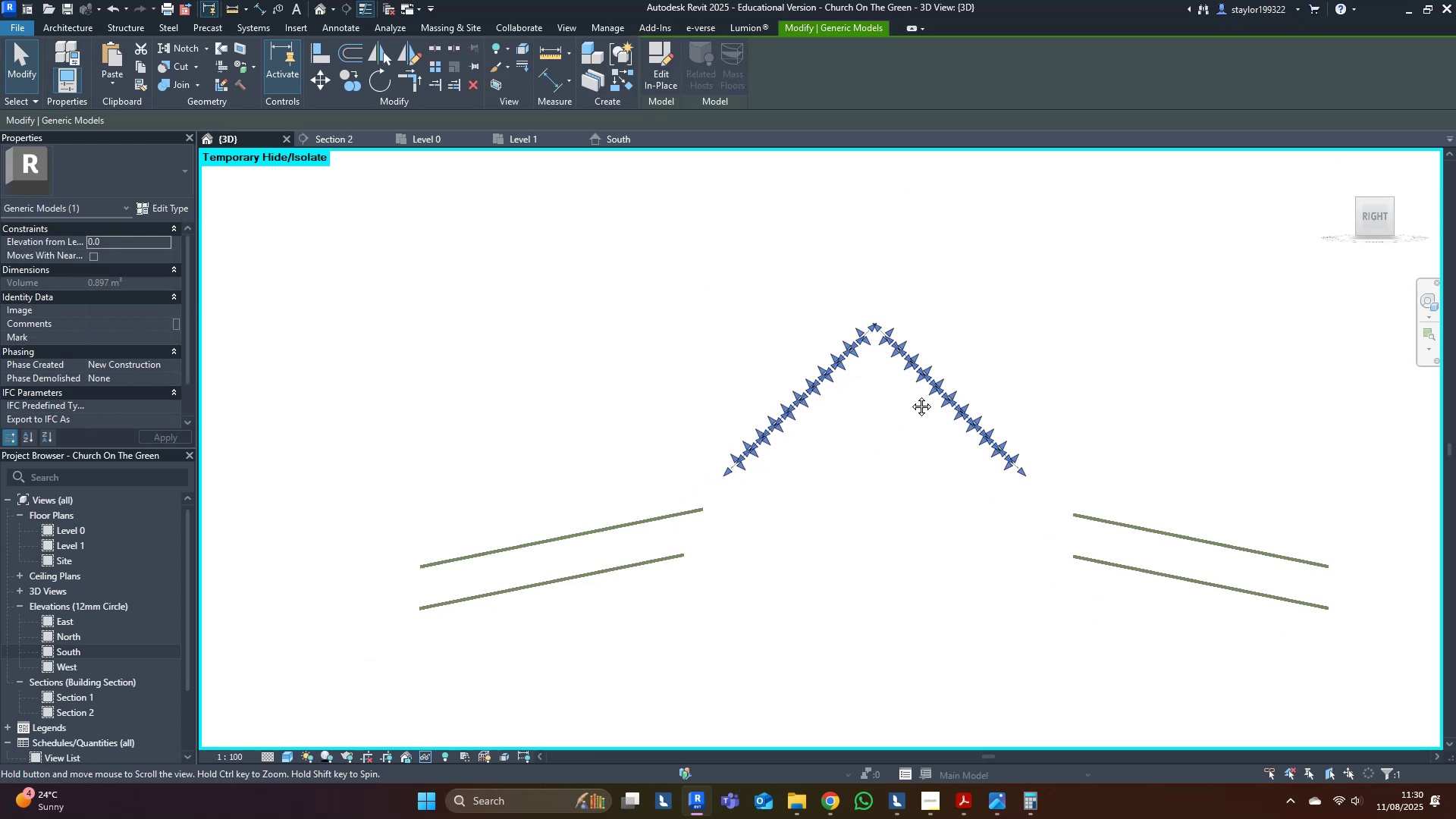 
type(mv)
 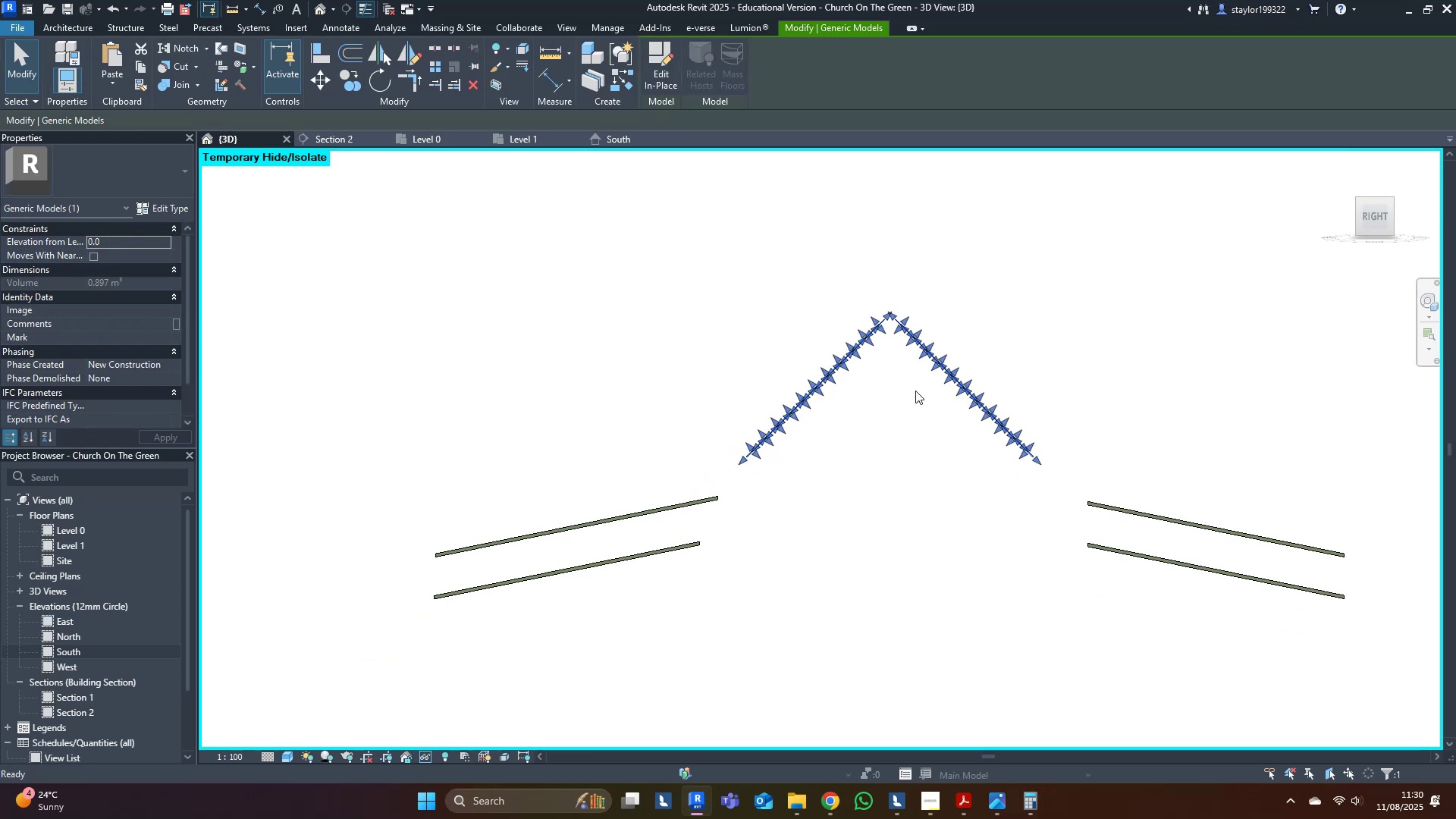 
scroll: coordinate [835, 285], scroll_direction: up, amount: 17.0
 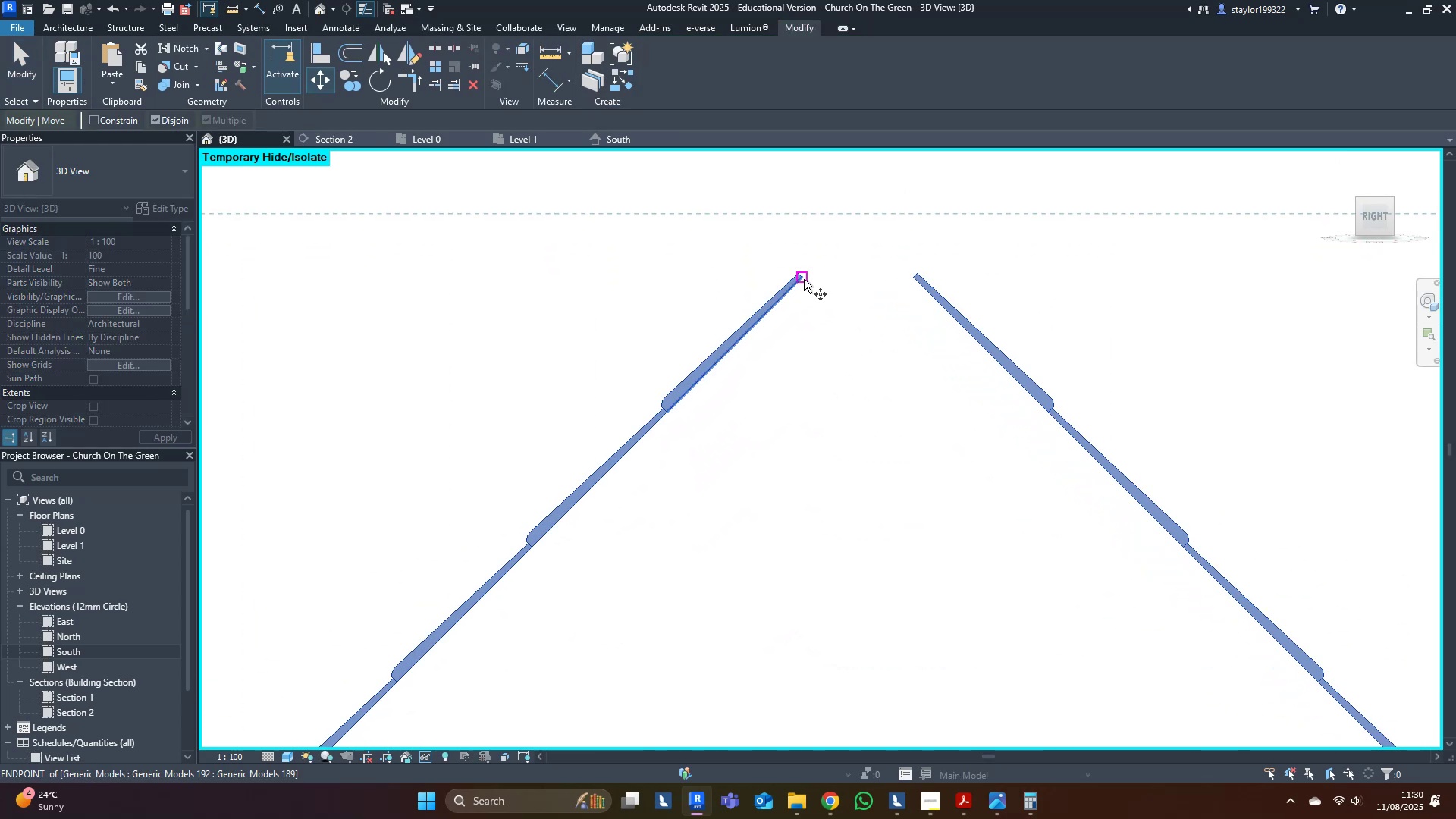 
left_click([804, 279])
 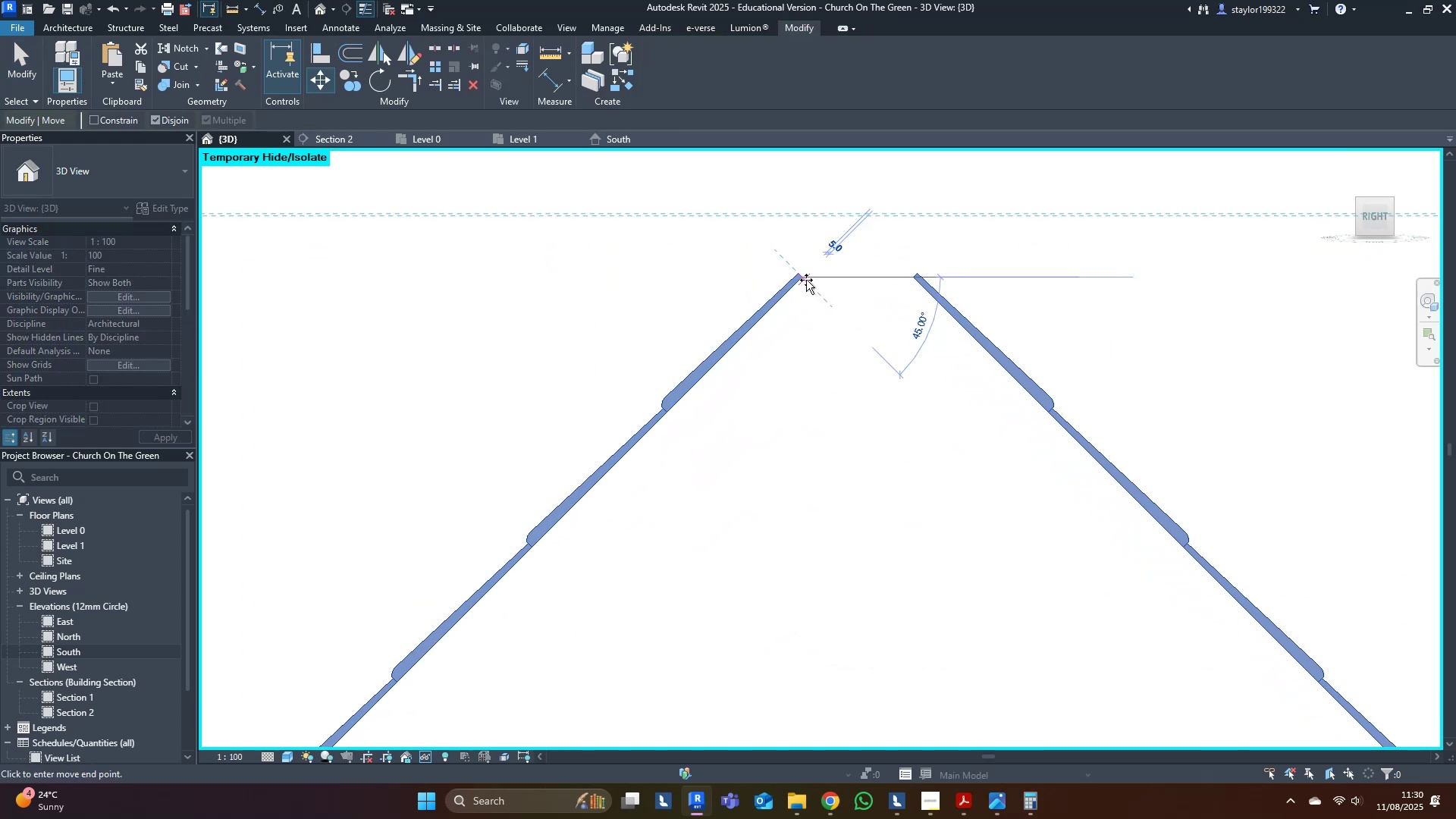 
scroll: coordinate [932, 570], scroll_direction: down, amount: 16.0
 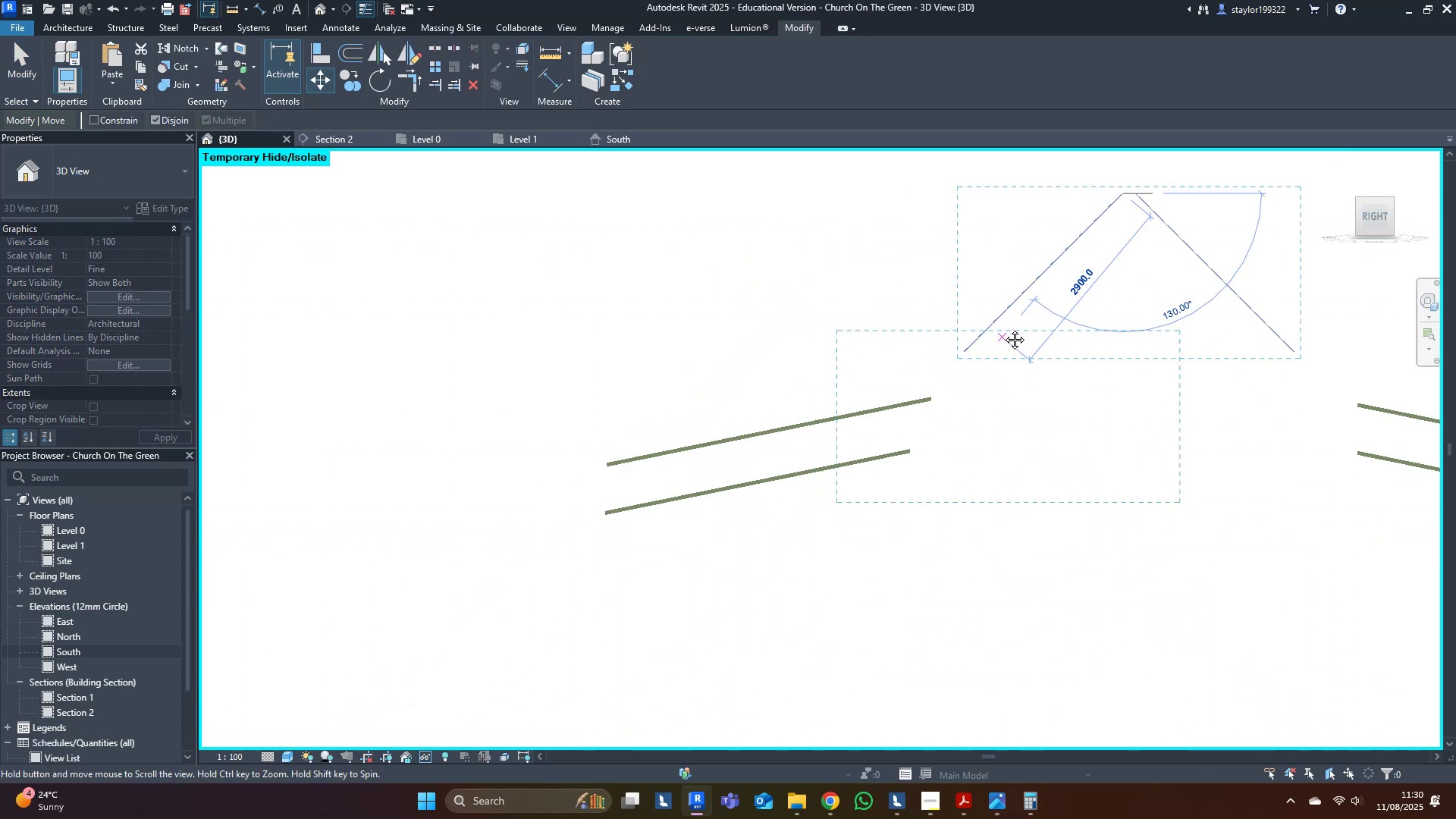 
scroll: coordinate [924, 479], scroll_direction: up, amount: 10.0
 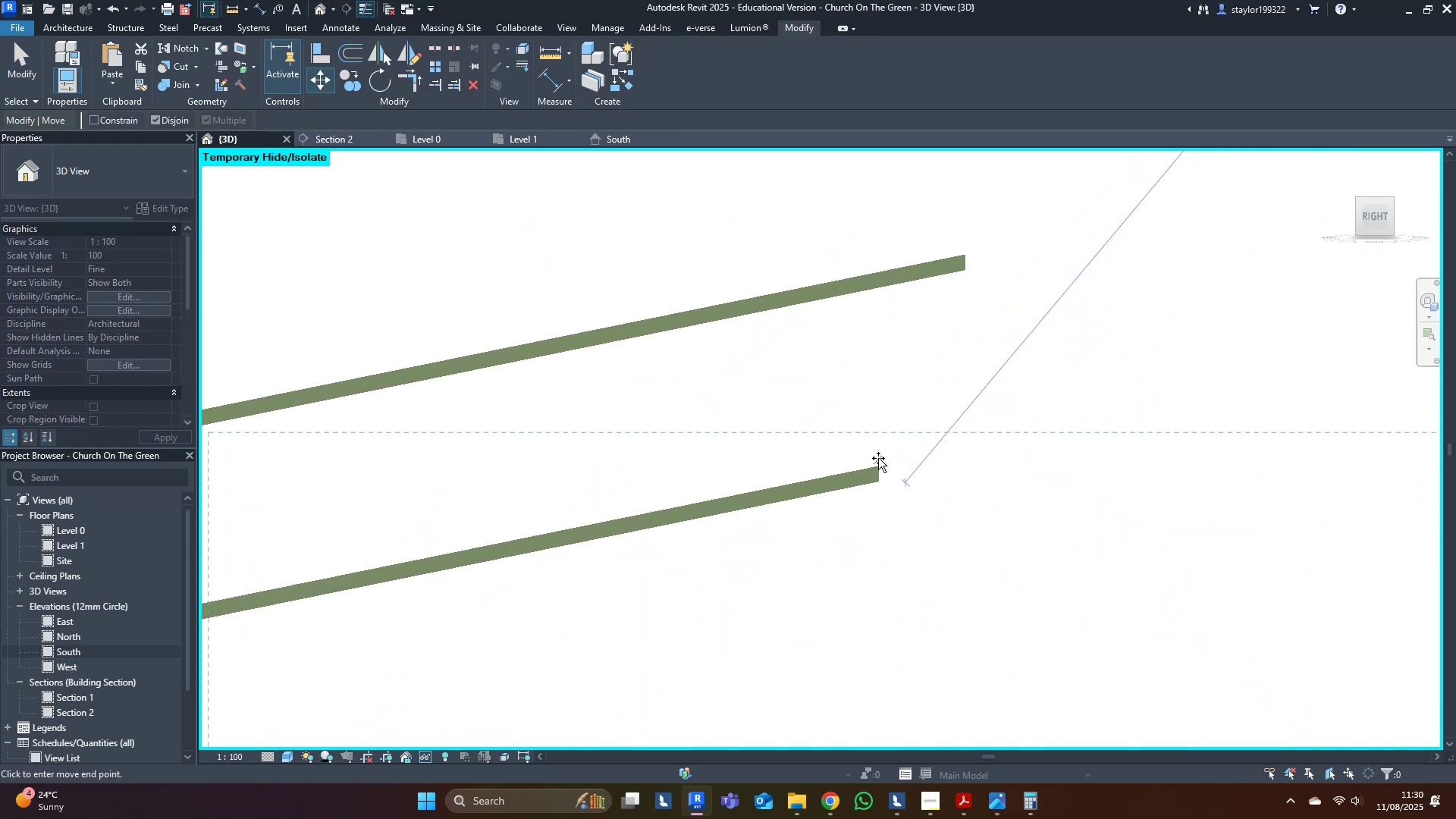 
hold_key(key=ControlLeft, duration=0.72)
left_click([880, 465])
 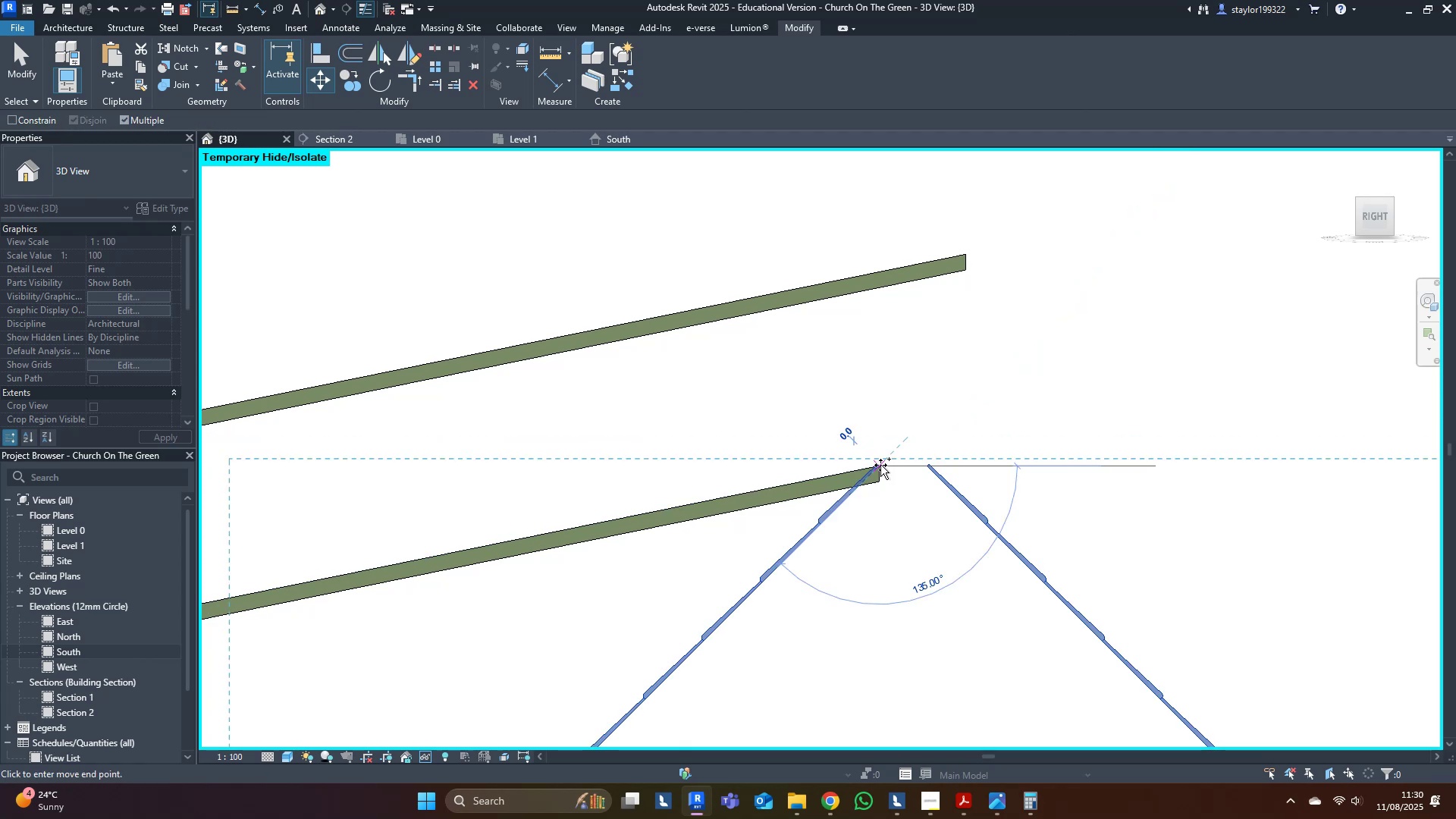 
key(Escape)
 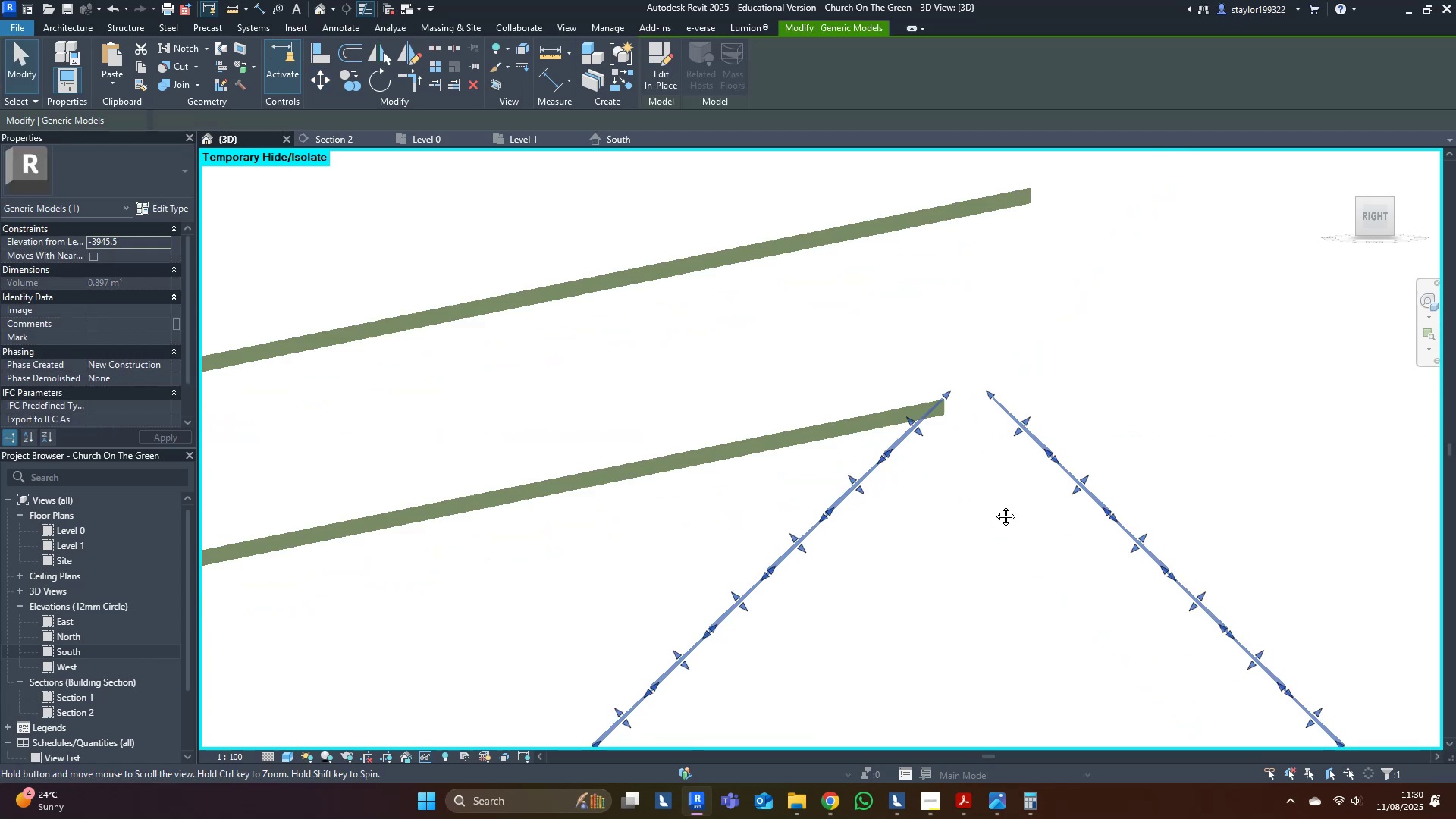 
scroll: coordinate [1060, 455], scroll_direction: down, amount: 4.0
 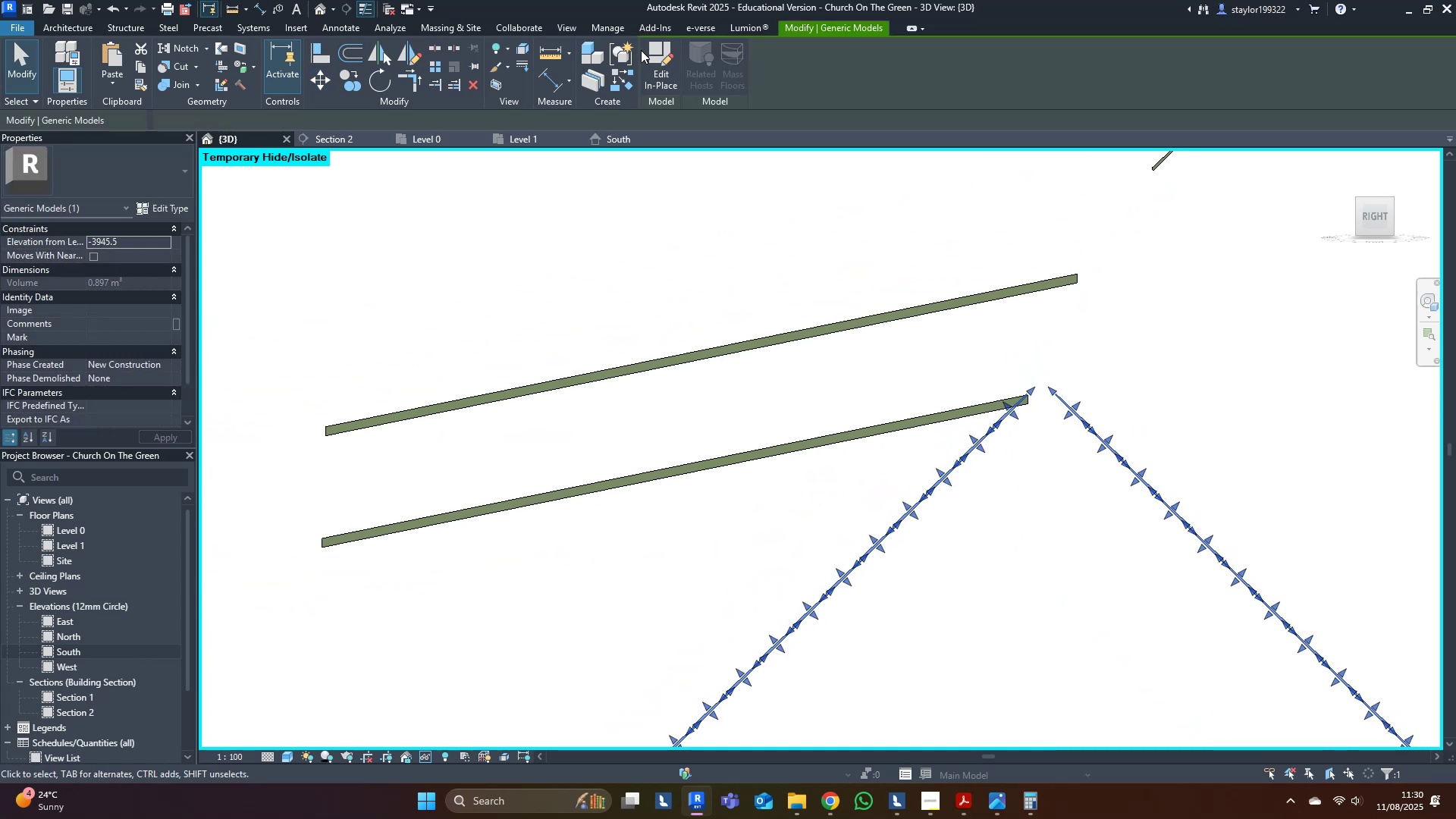 
left_click([663, 58])
 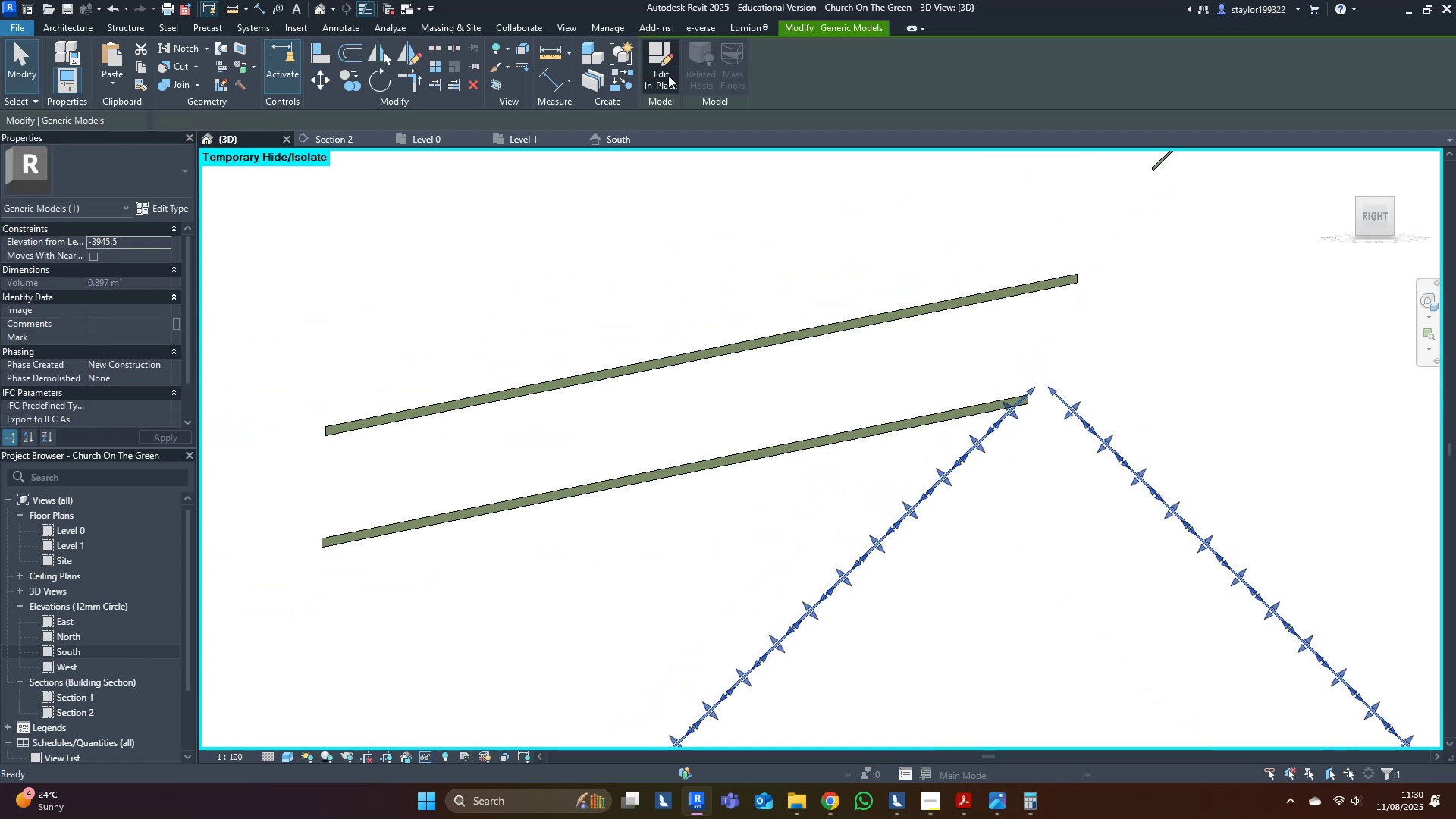 
scroll: coordinate [850, 489], scroll_direction: down, amount: 5.0
 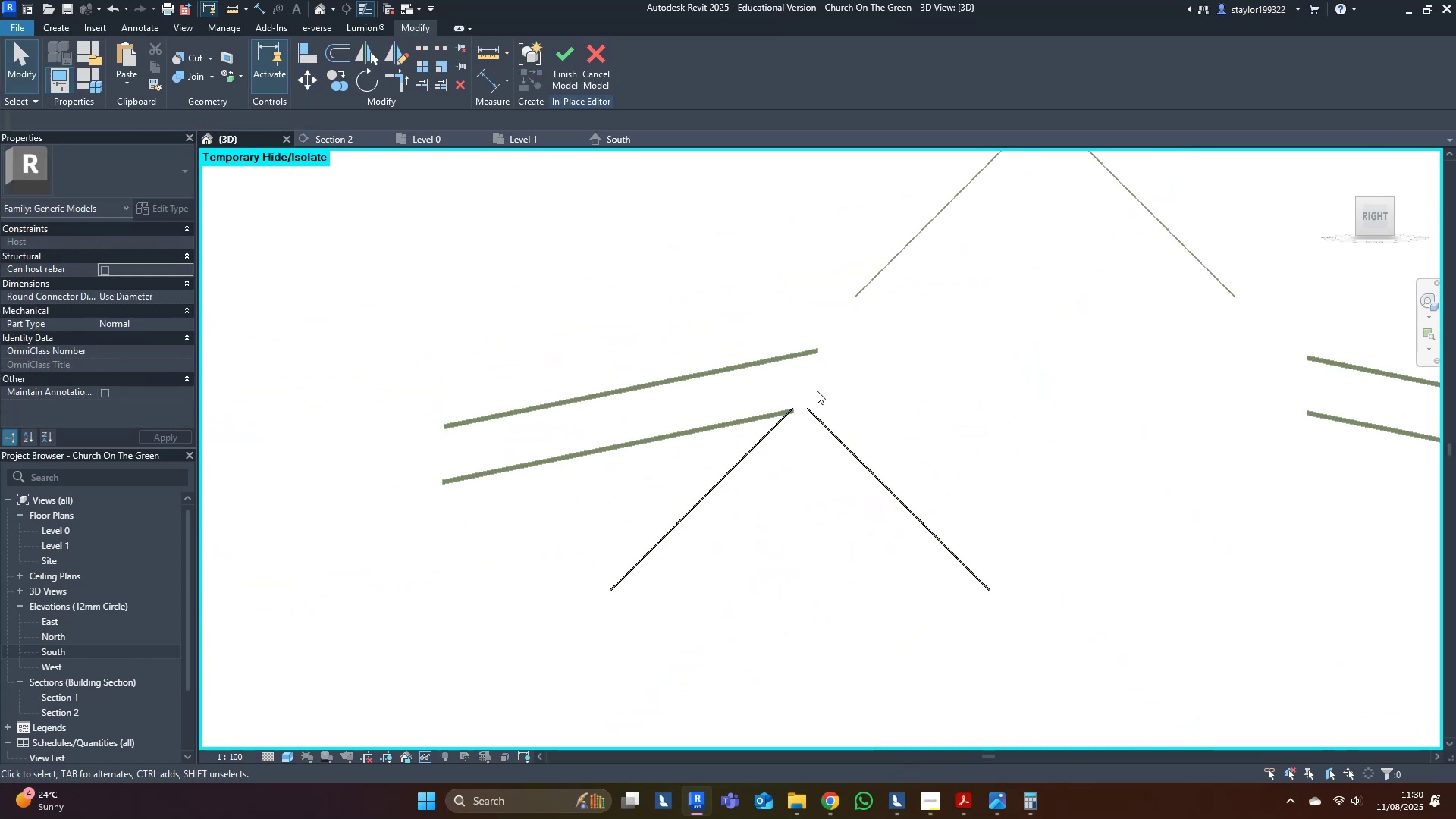 
left_click_drag(start_coordinate=[805, 387], to_coordinate=[1216, 755])
 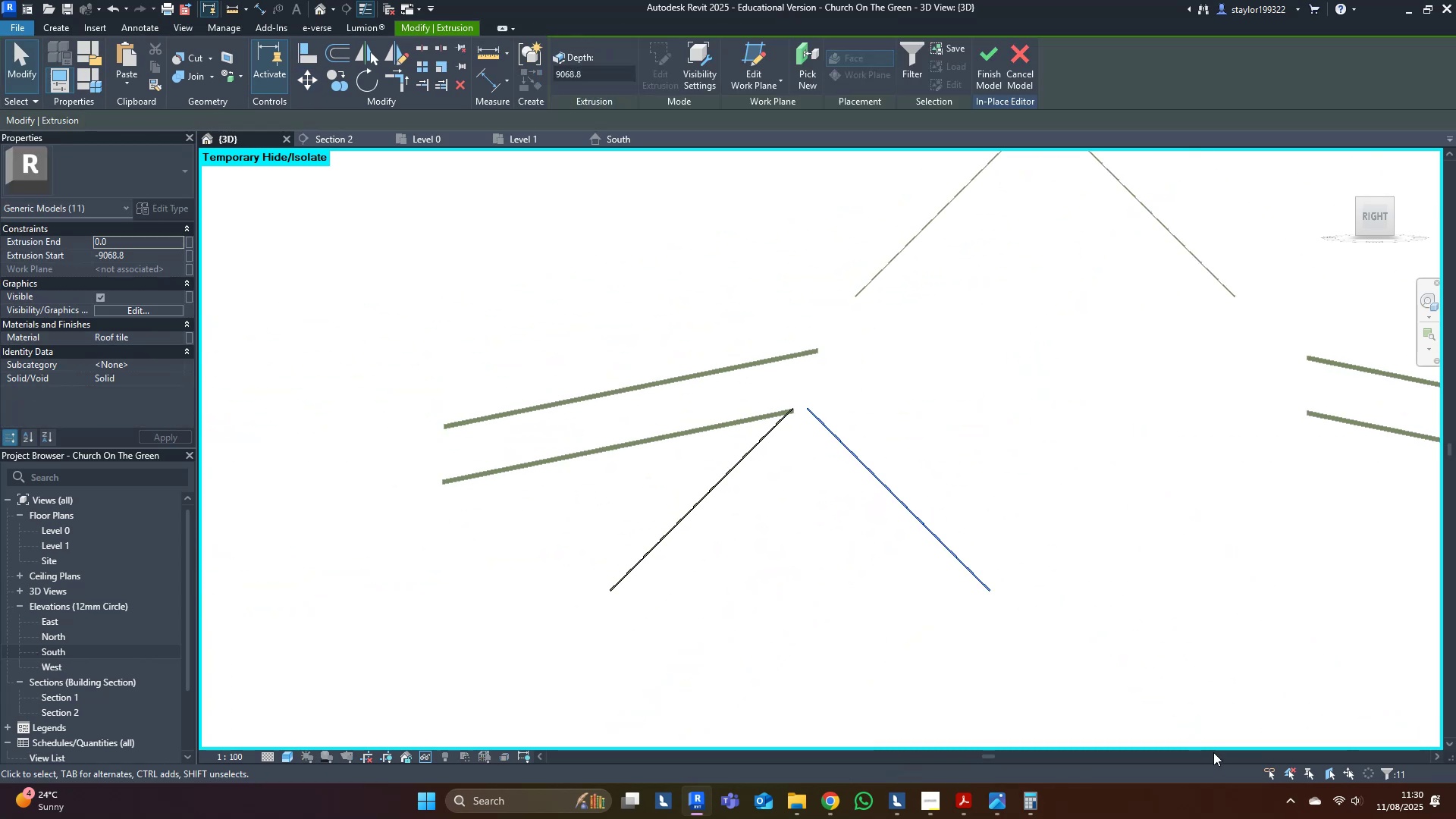 
type([Delete]ro)
 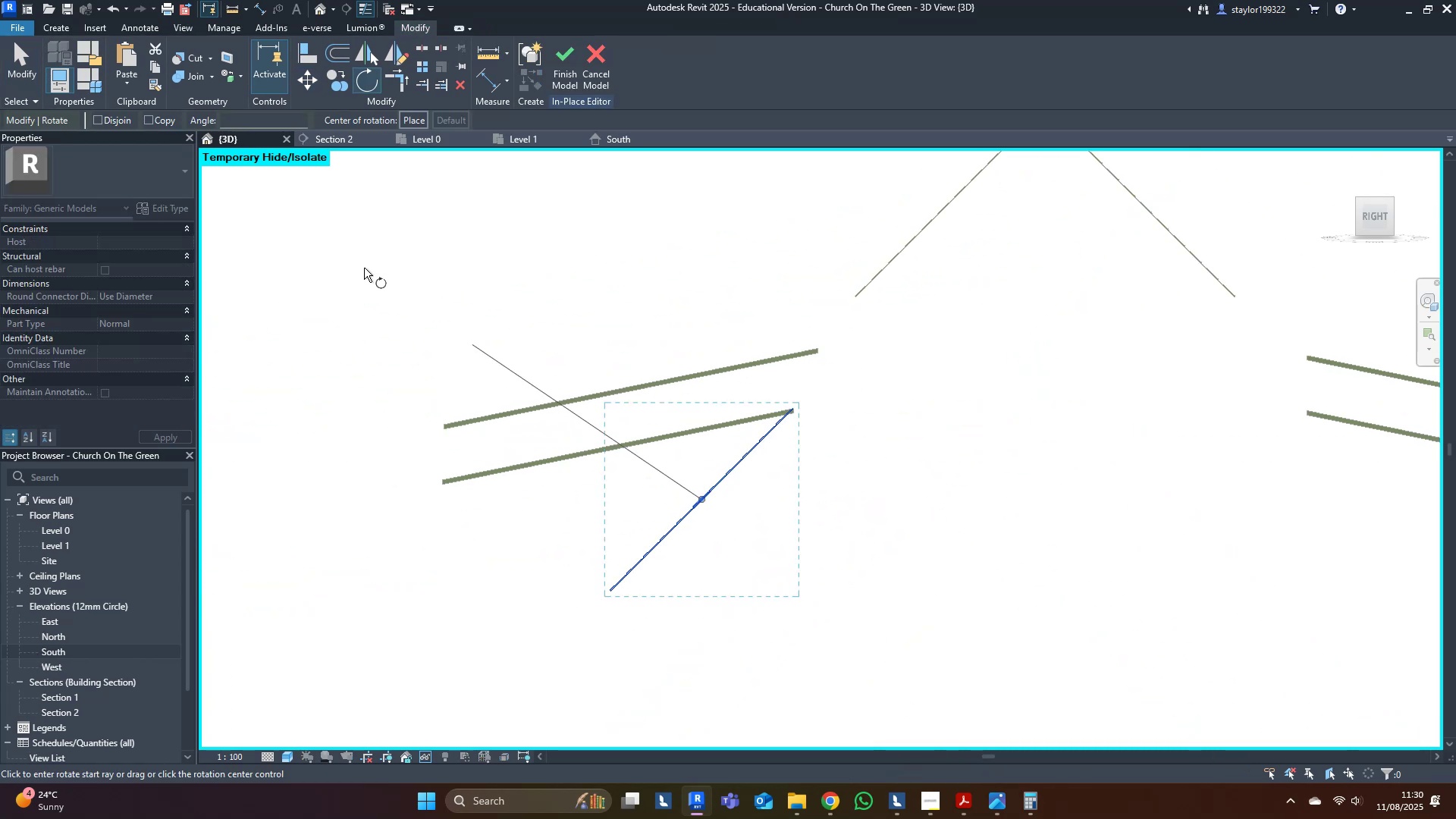 
left_click_drag(start_coordinate=[439, 331], to_coordinate=[990, 768])
 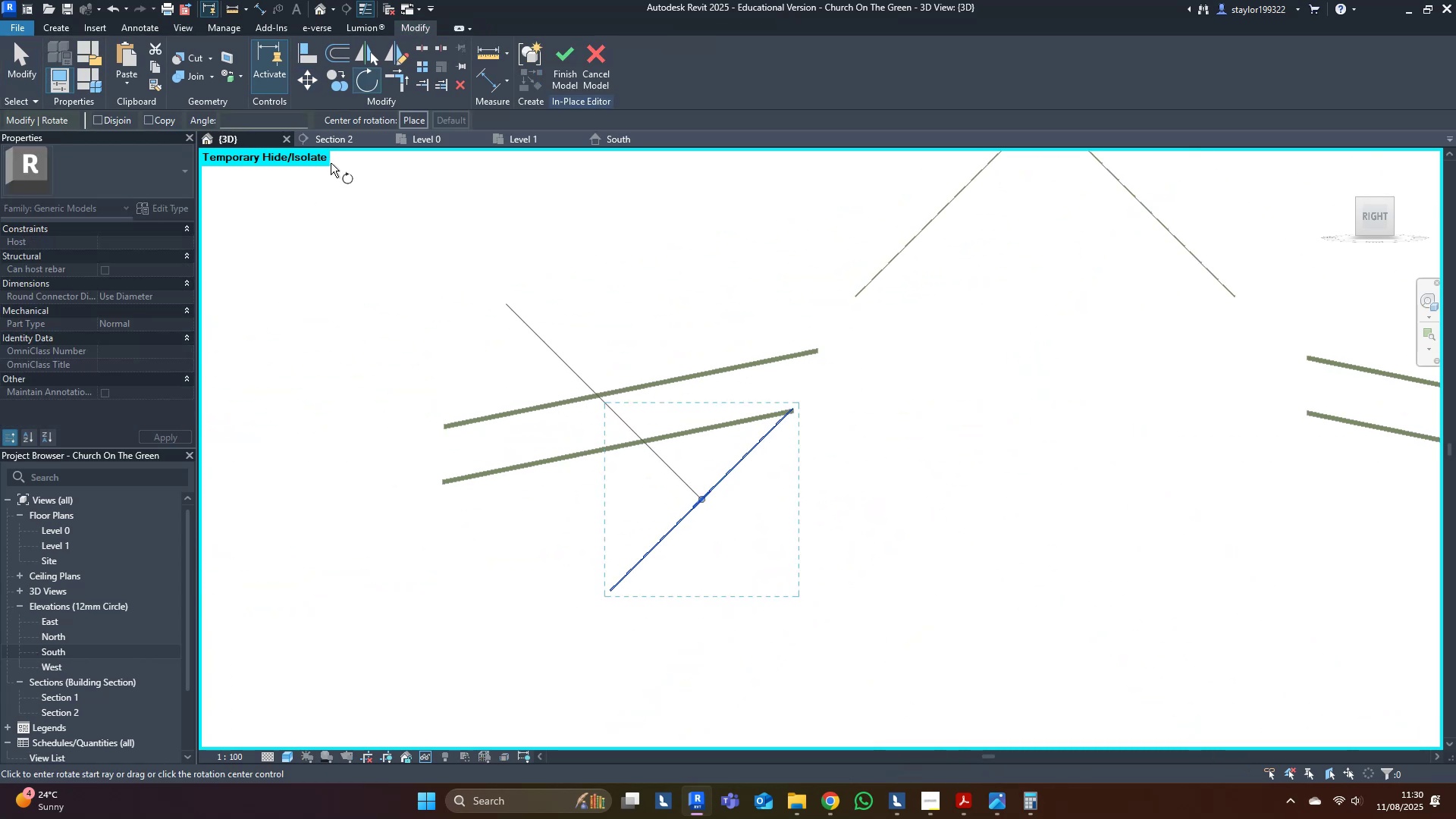 
left_click([419, 118])
 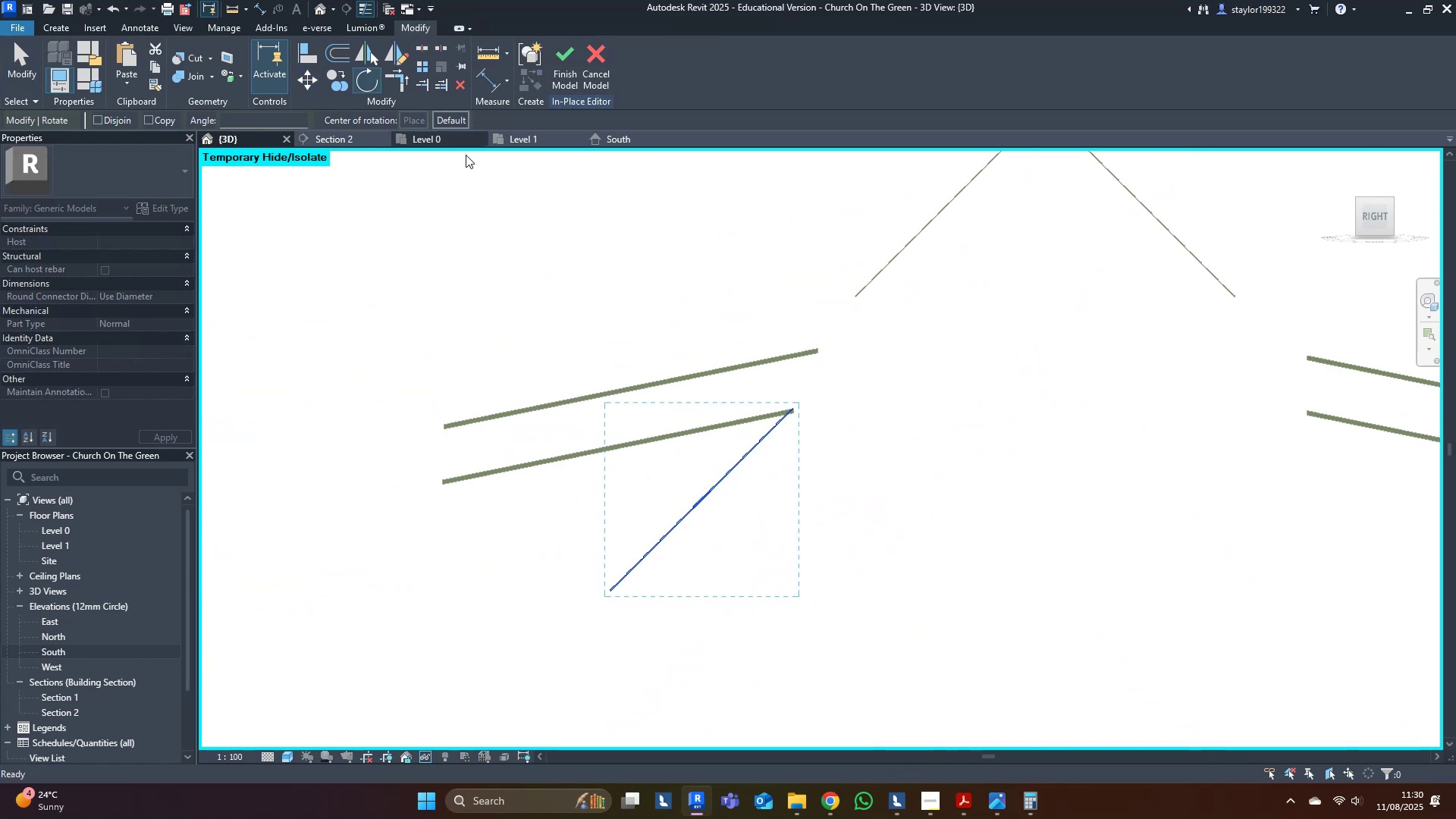 
scroll: coordinate [909, 456], scroll_direction: up, amount: 18.0
 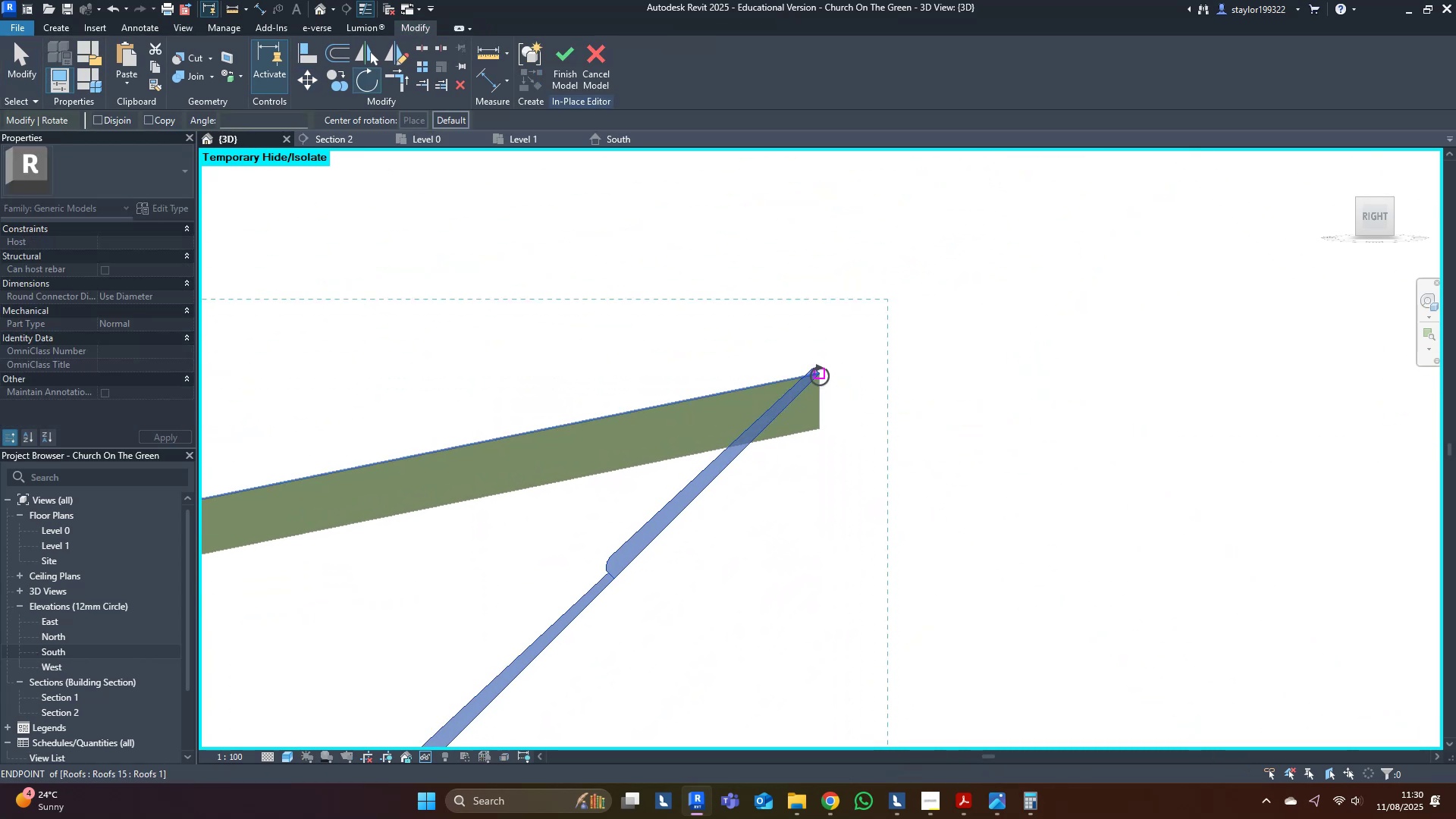 
left_click([820, 375])
 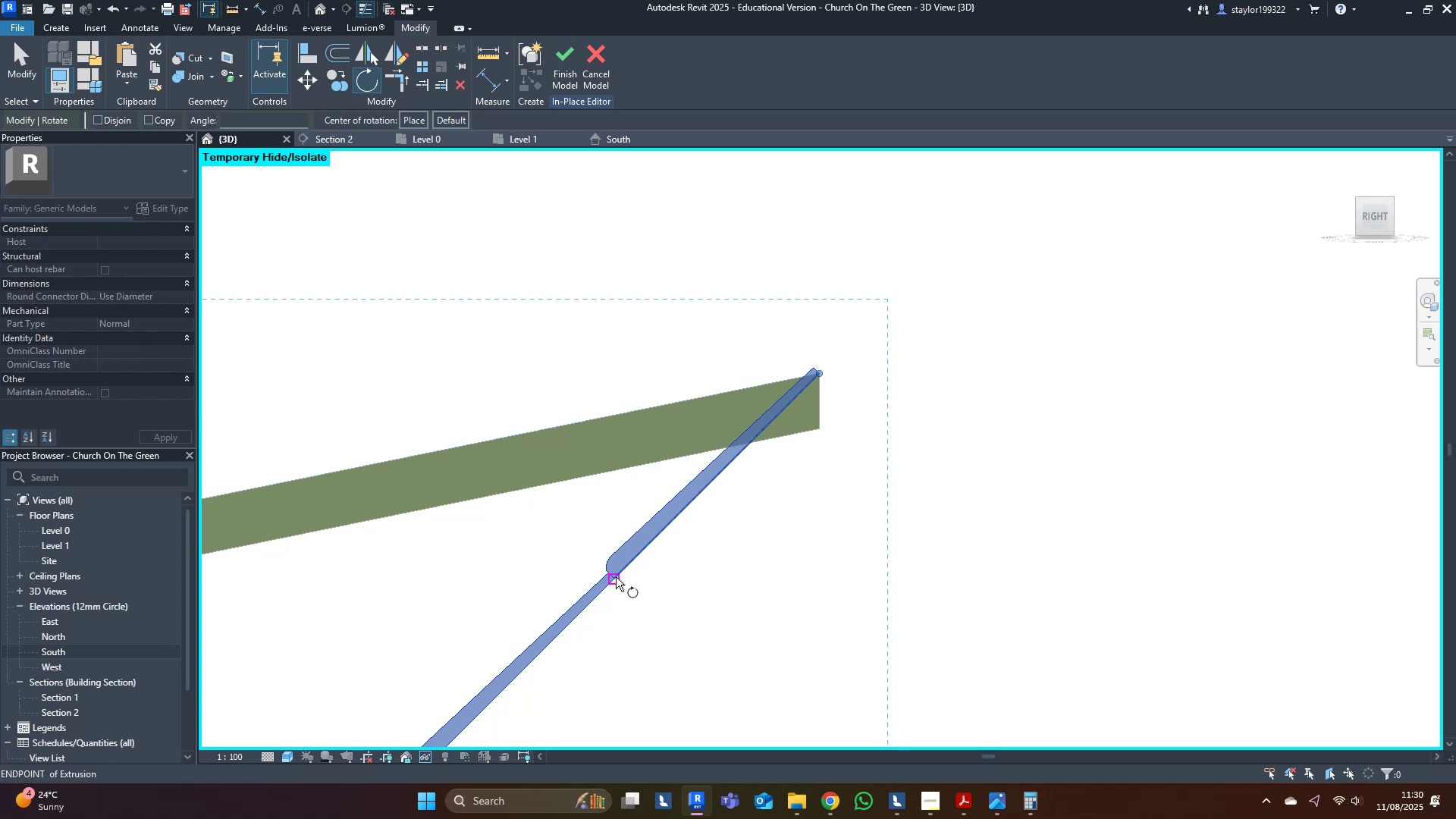 
left_click([616, 577])
 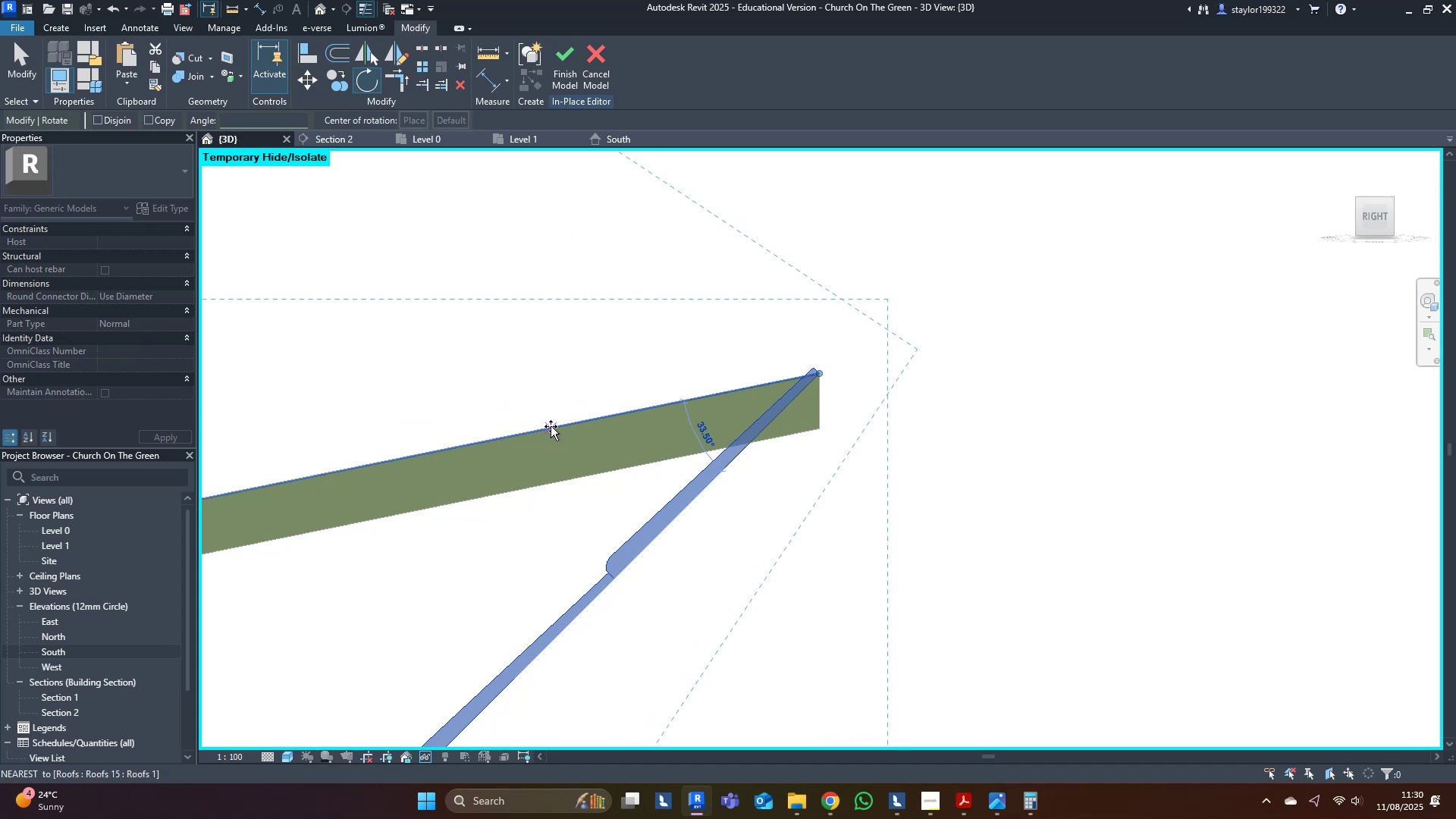 
left_click([551, 428])
 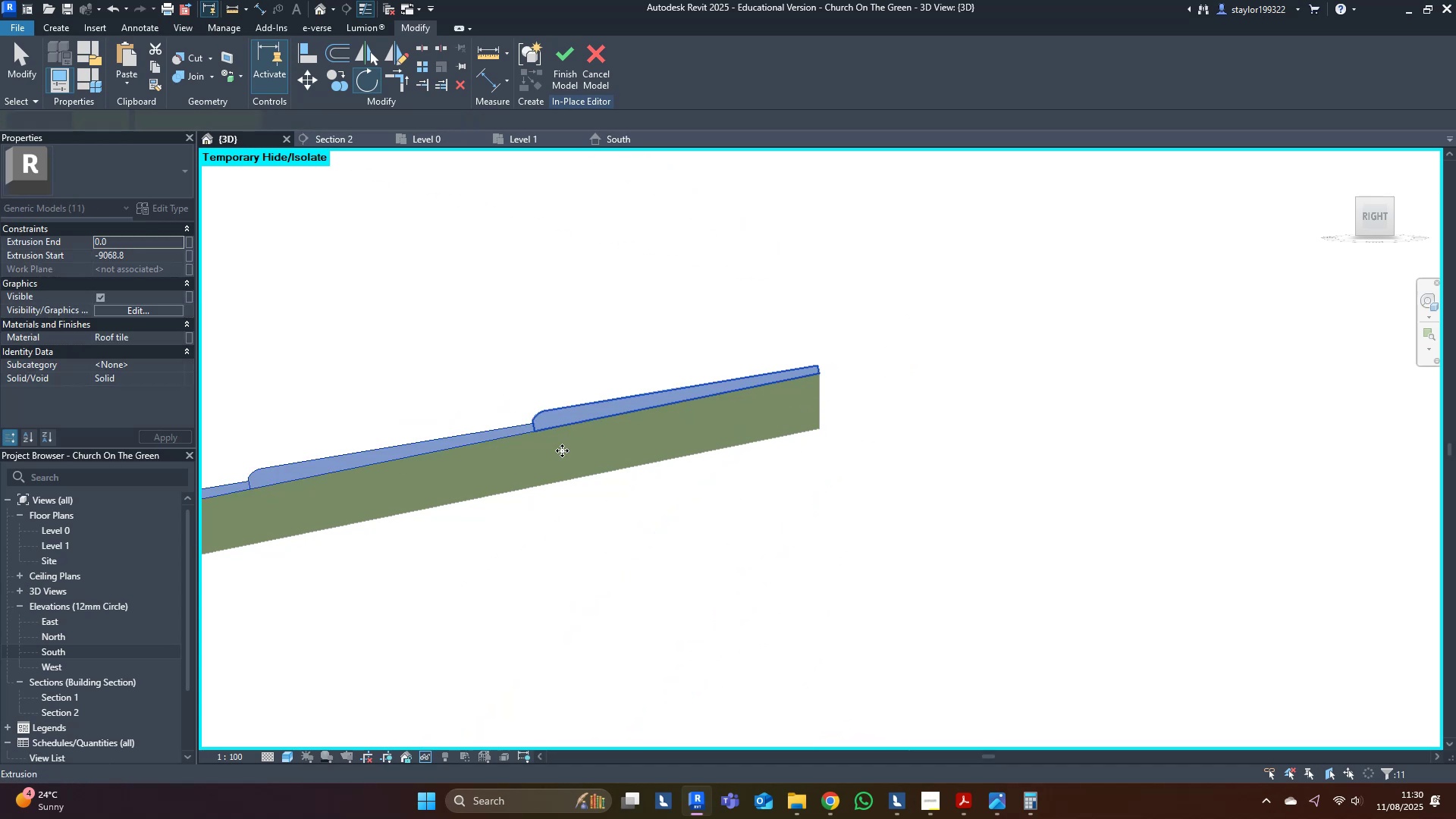 
scroll: coordinate [687, 610], scroll_direction: down, amount: 12.0
 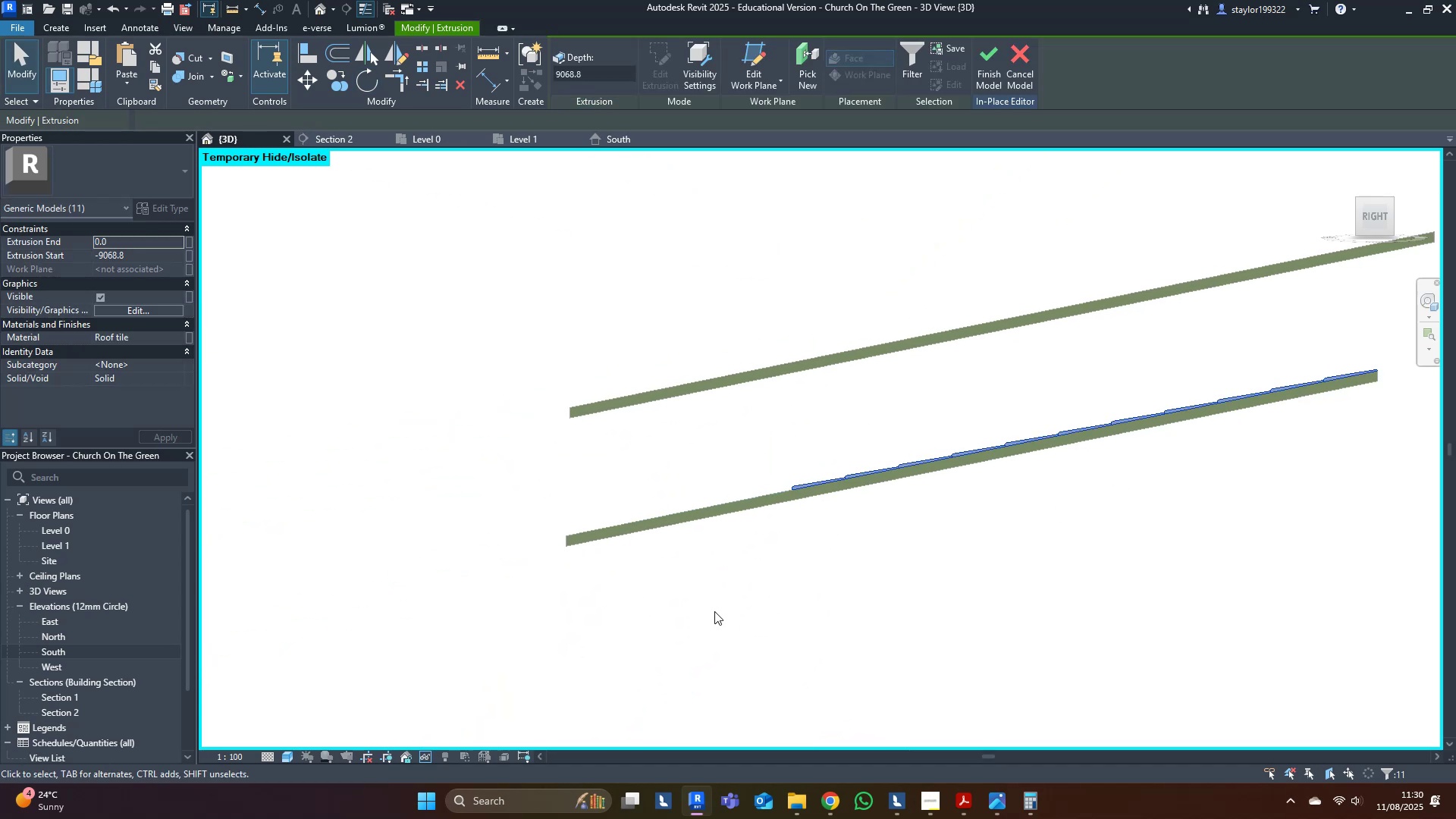 
scroll: coordinate [915, 552], scroll_direction: up, amount: 4.0
 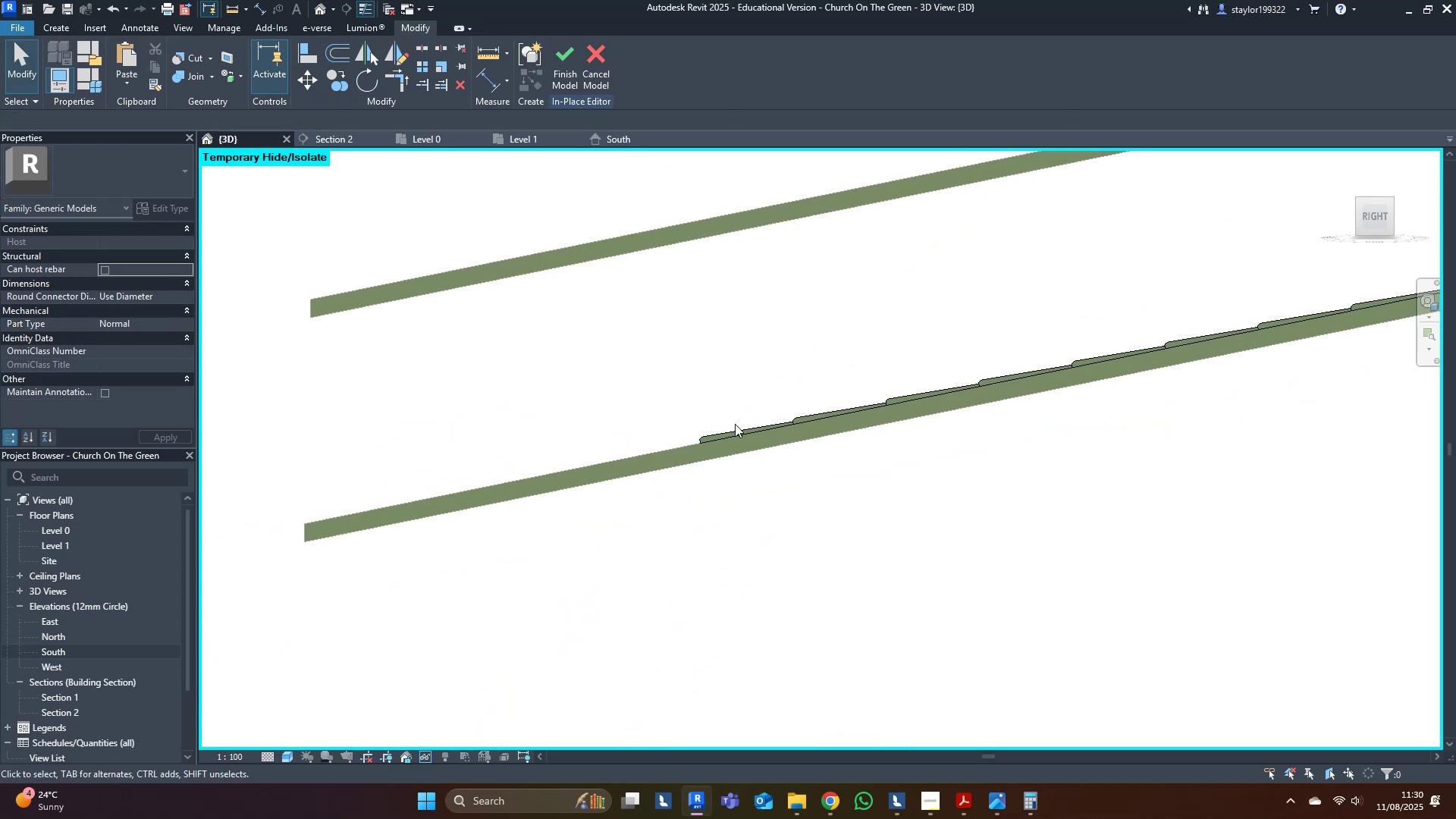 
double_click([734, 435])
 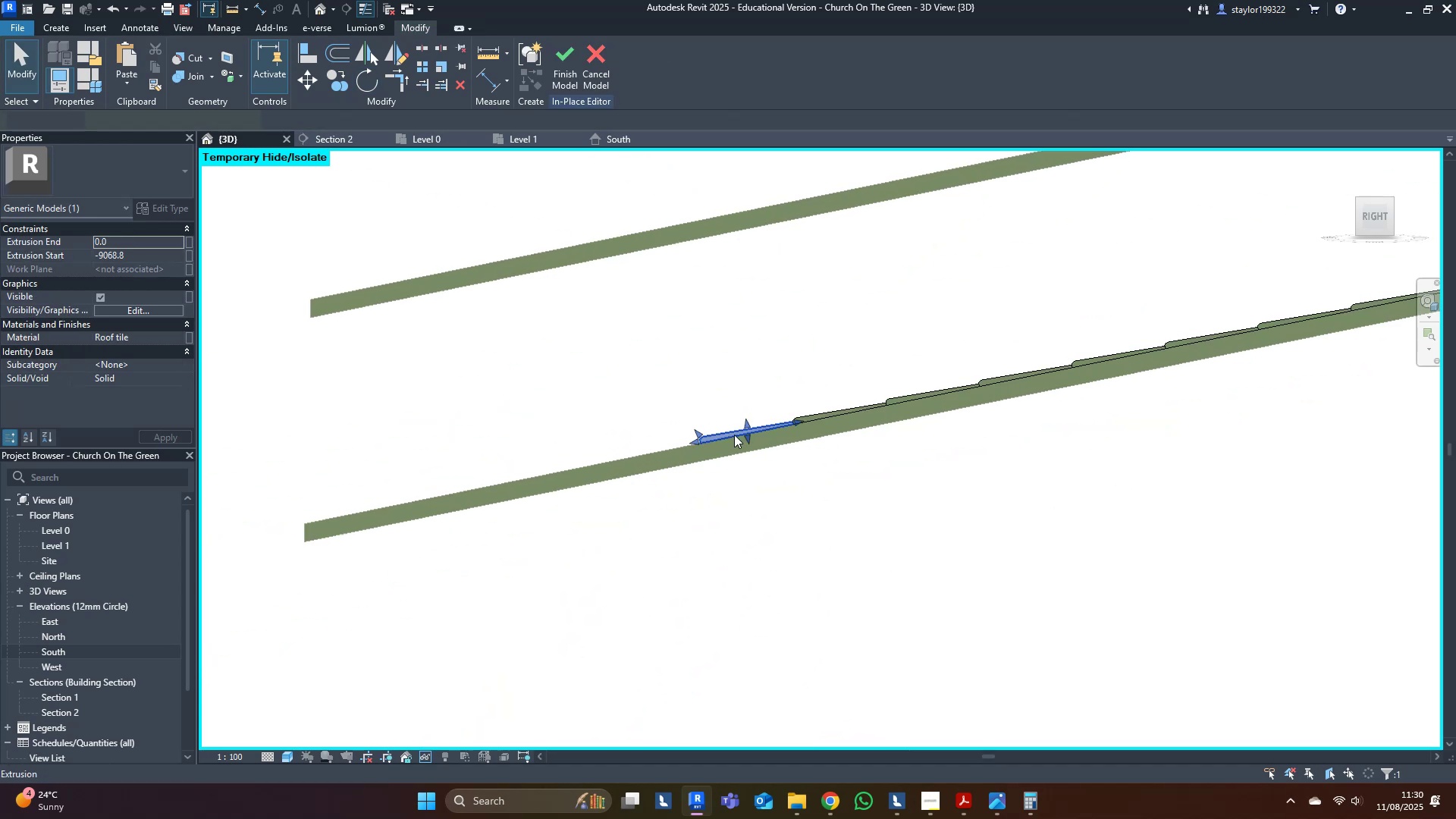 
scroll: coordinate [708, 477], scroll_direction: down, amount: 5.0
 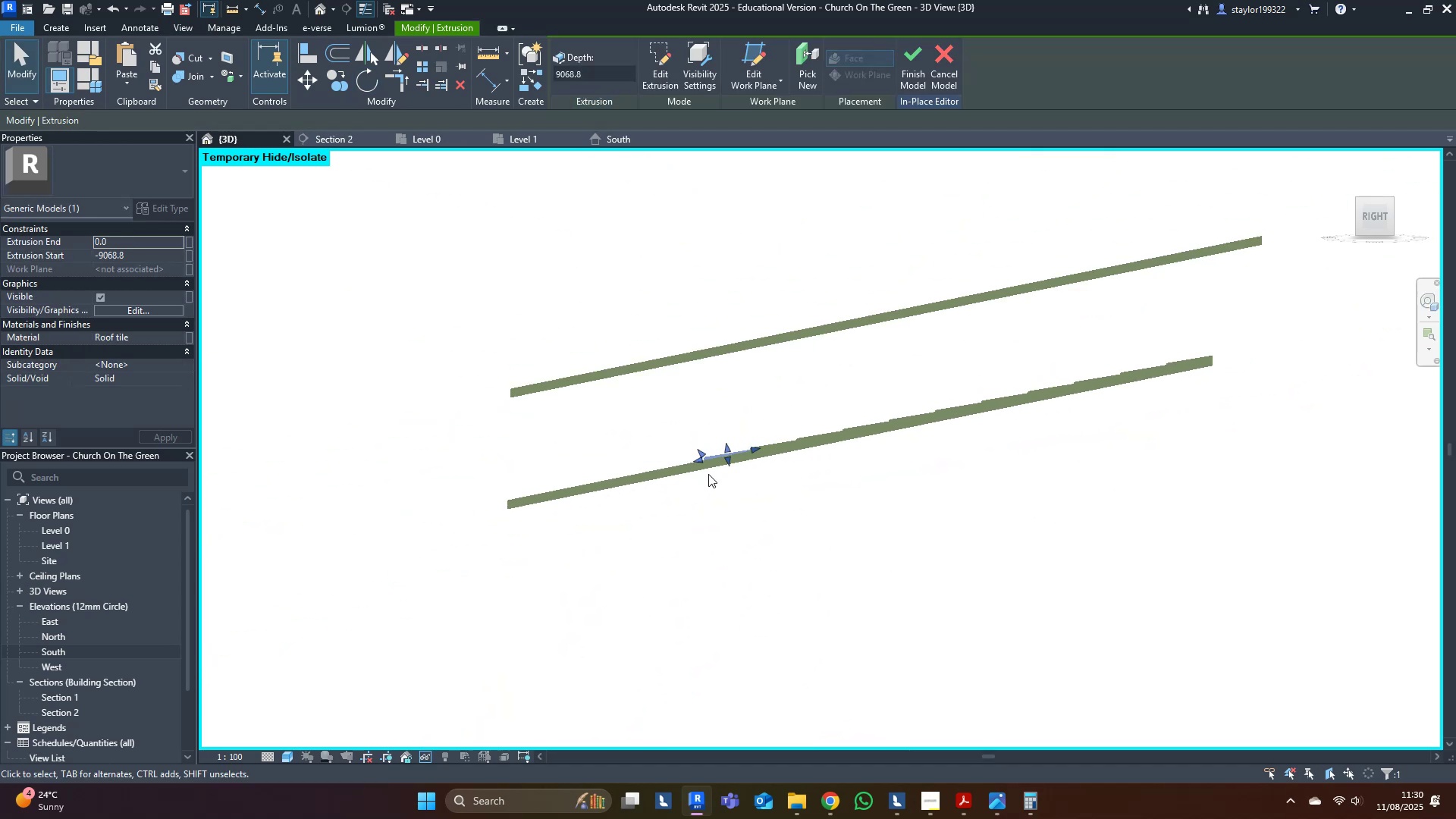 
hold_key(key=ControlLeft, duration=1.3)
left_click_drag(start_coordinate=[669, 407], to_coordinate=[920, 532])
 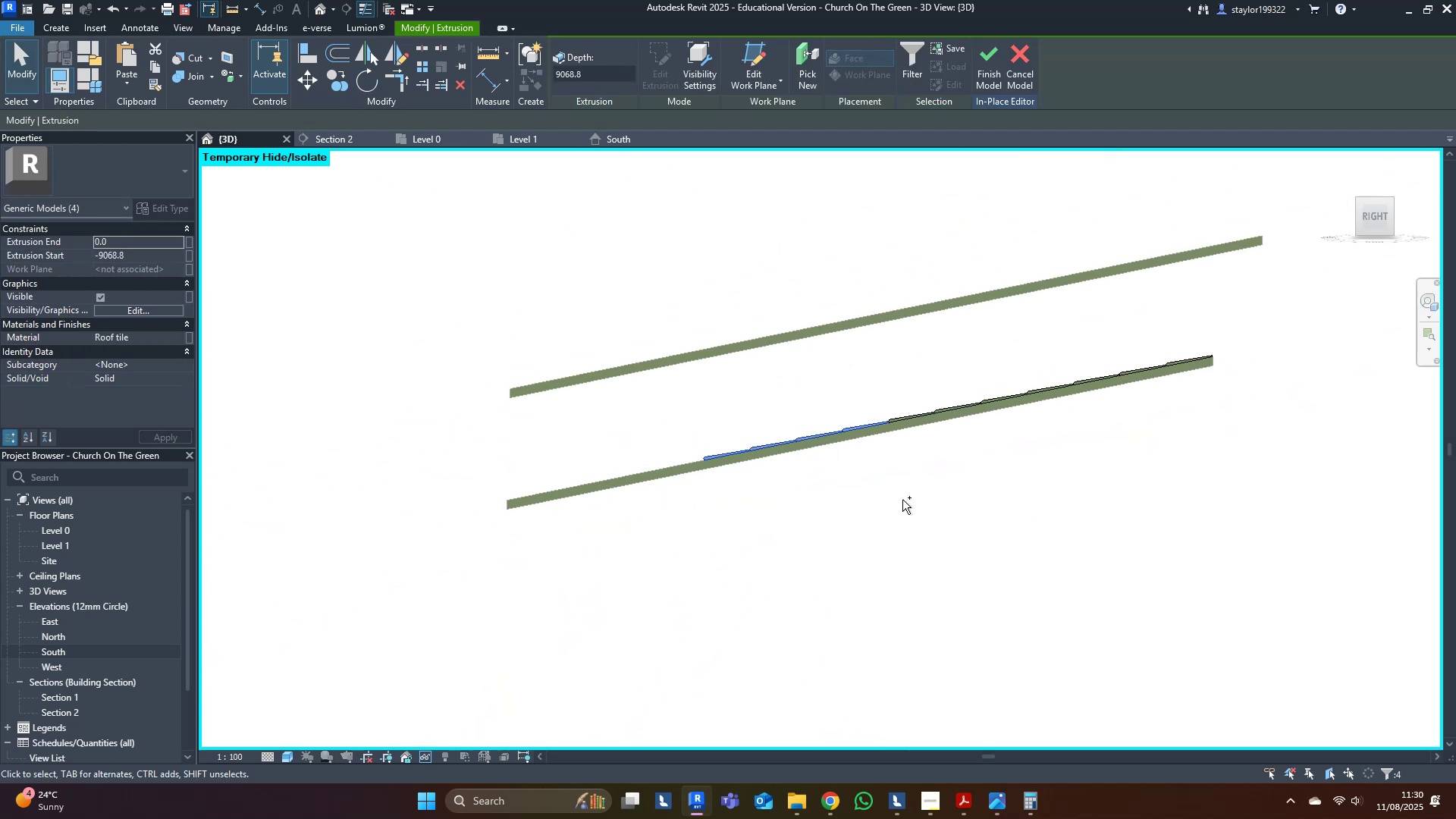 
scroll: coordinate [893, 309], scroll_direction: up, amount: 22.0
 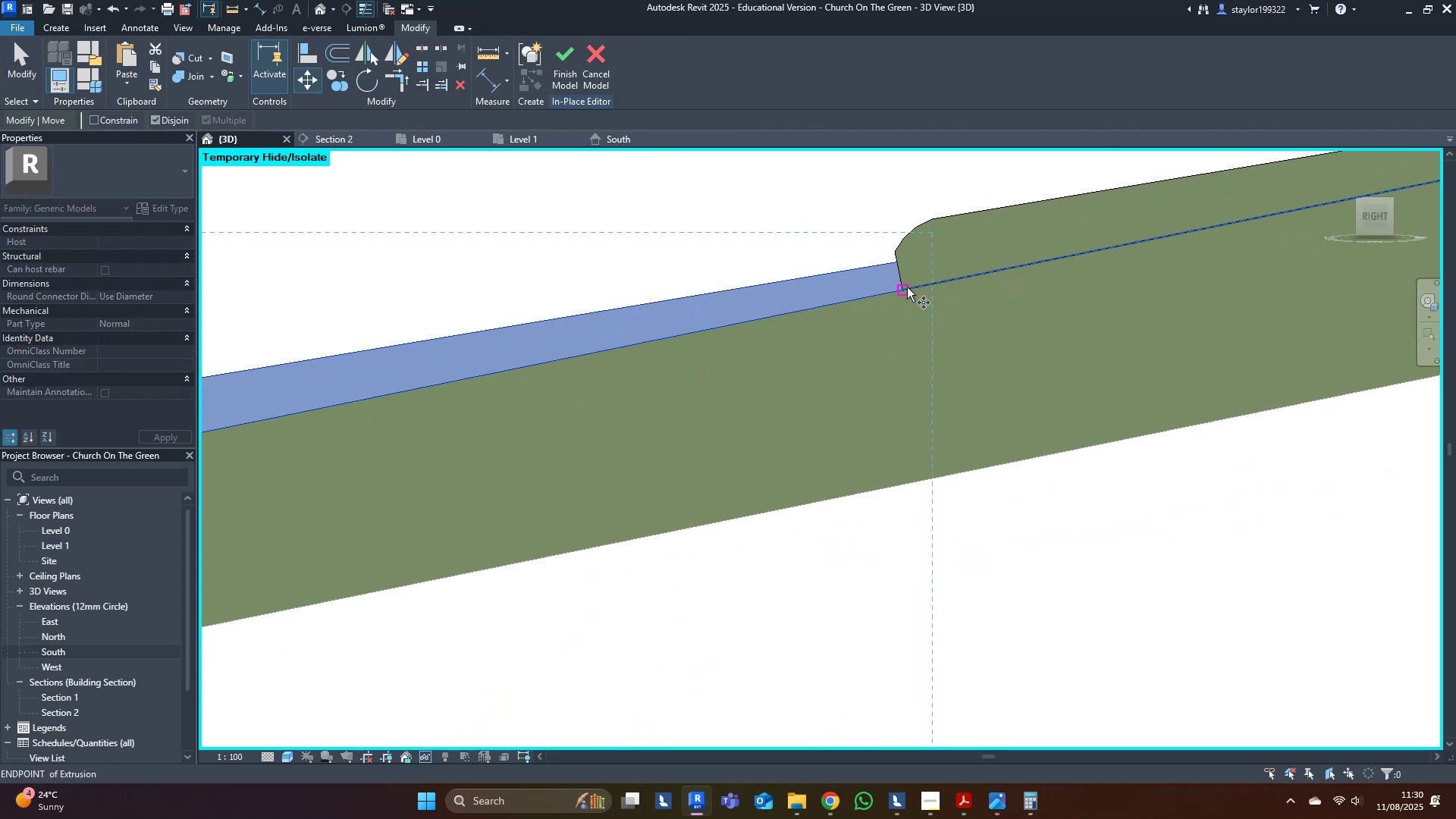 
type(mv)
 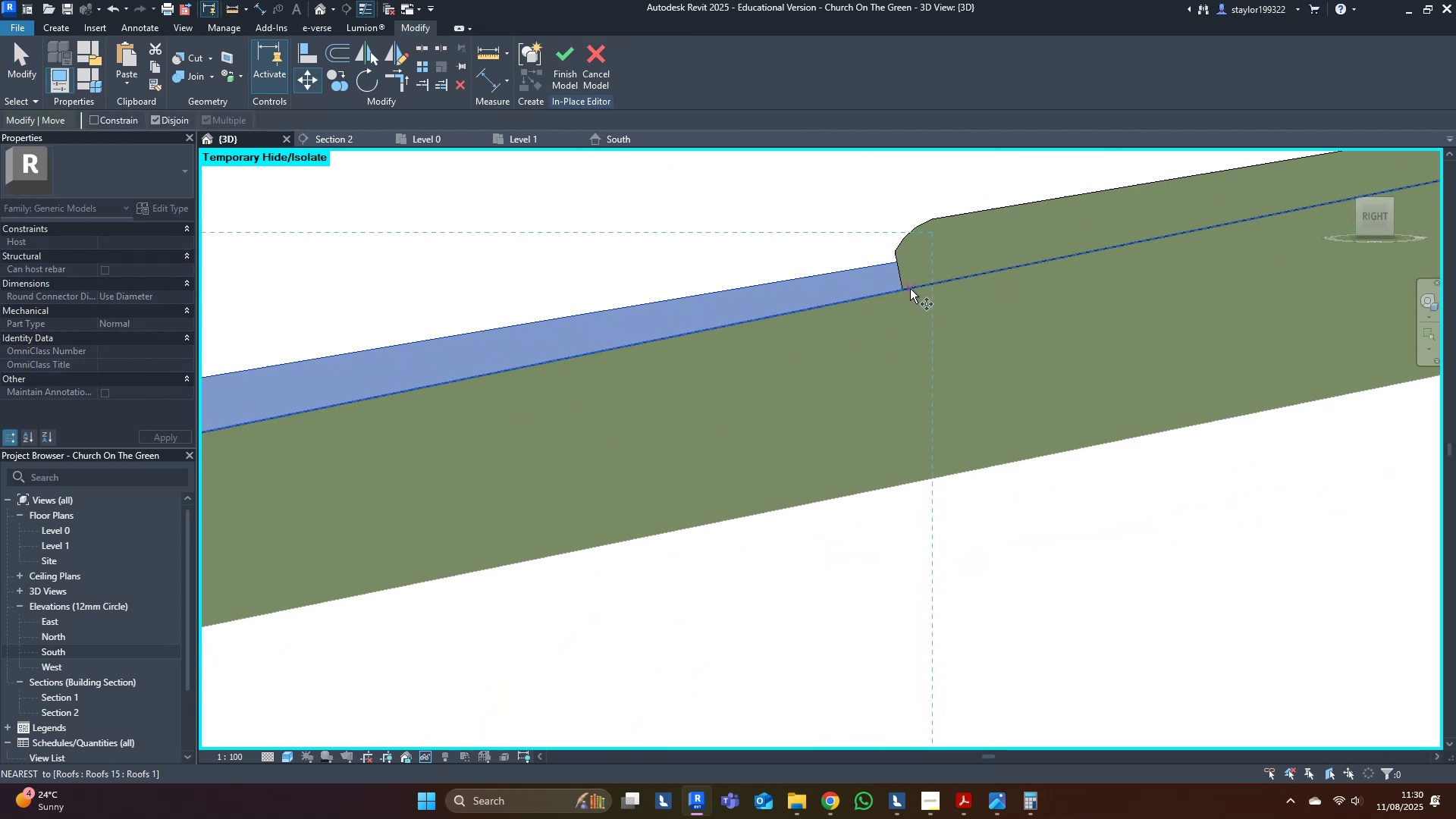 
left_click([905, 287])
 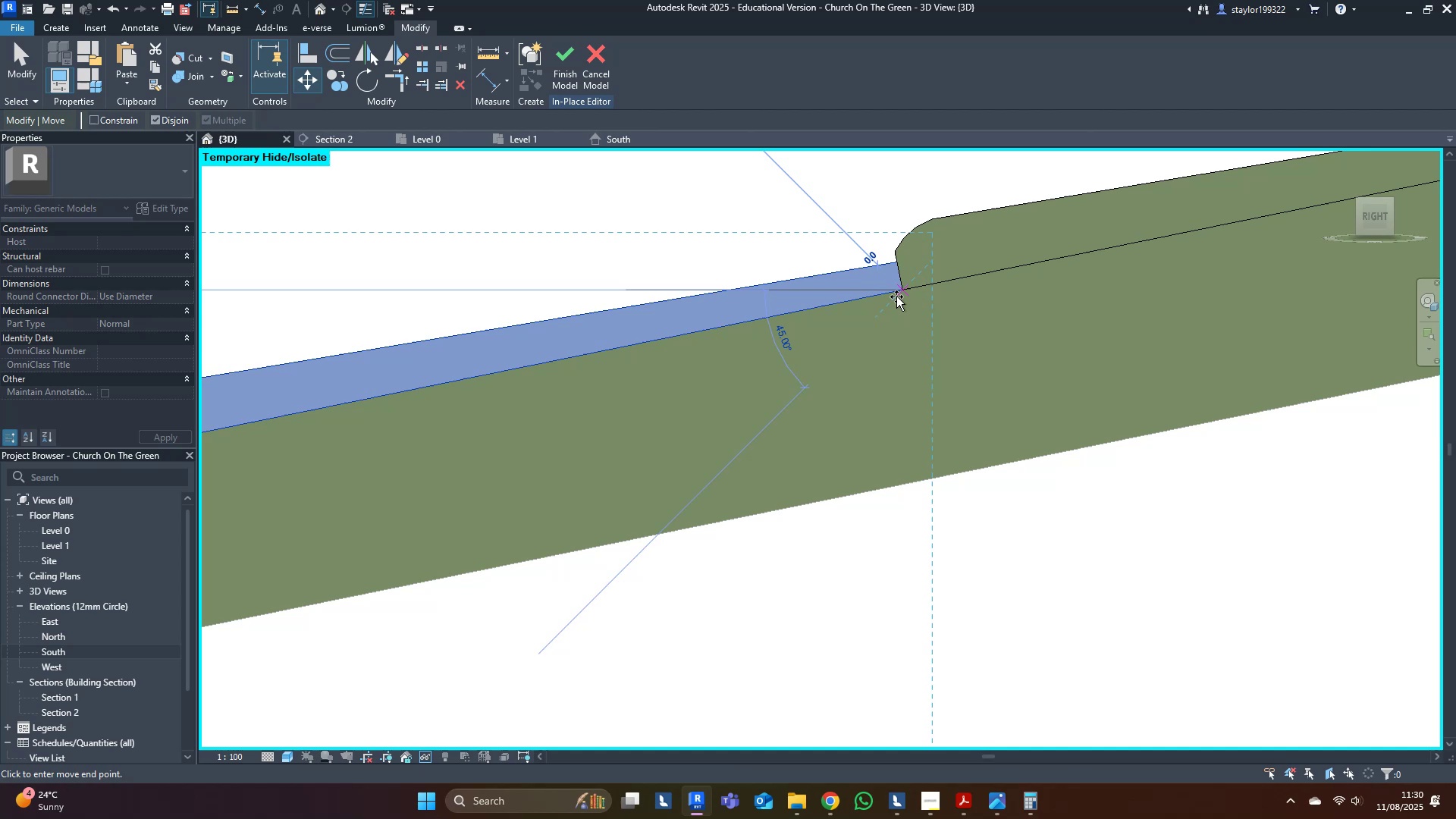 
scroll: coordinate [674, 479], scroll_direction: down, amount: 9.0
 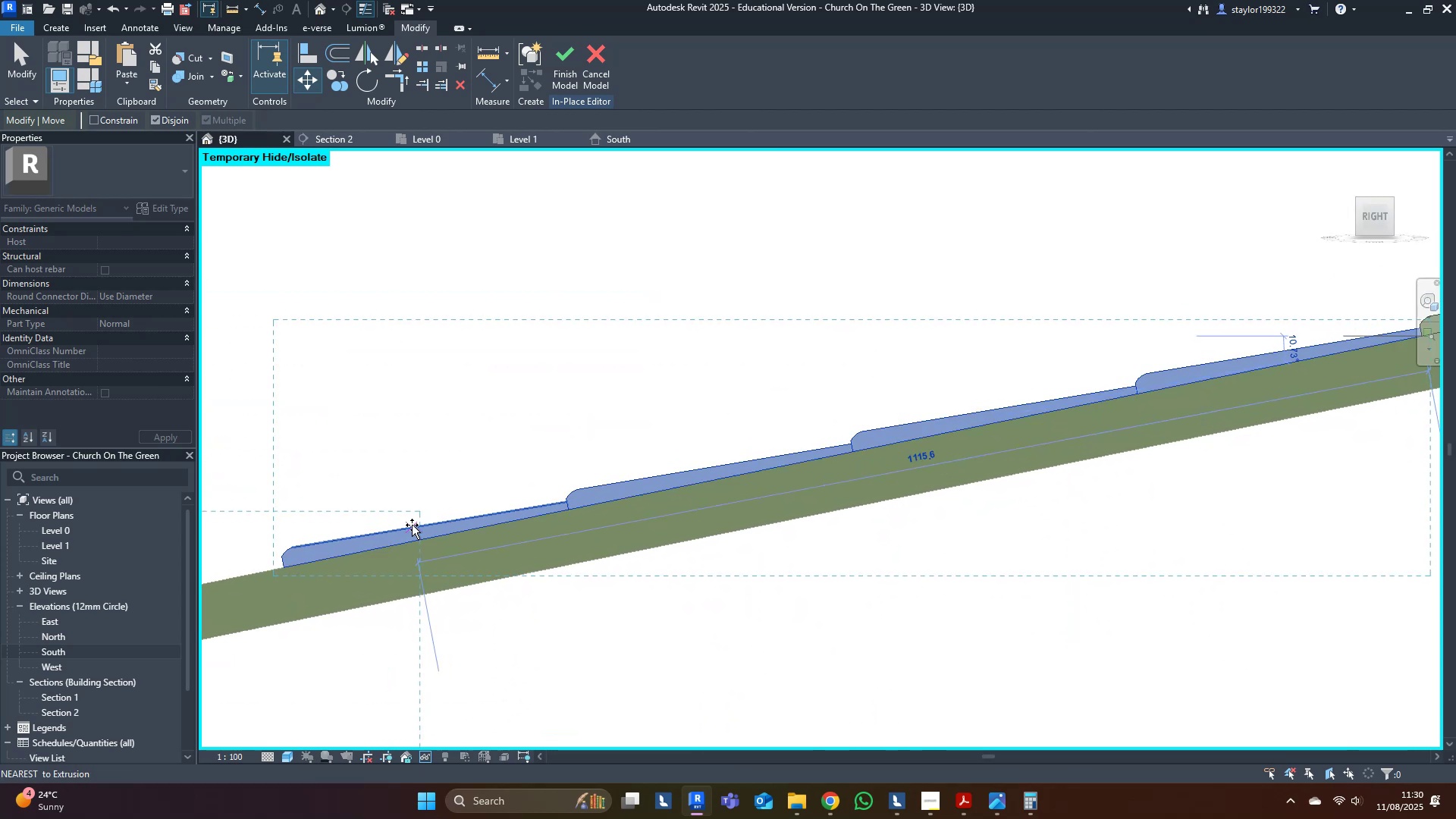 
scroll: coordinate [617, 544], scroll_direction: up, amount: 9.0
 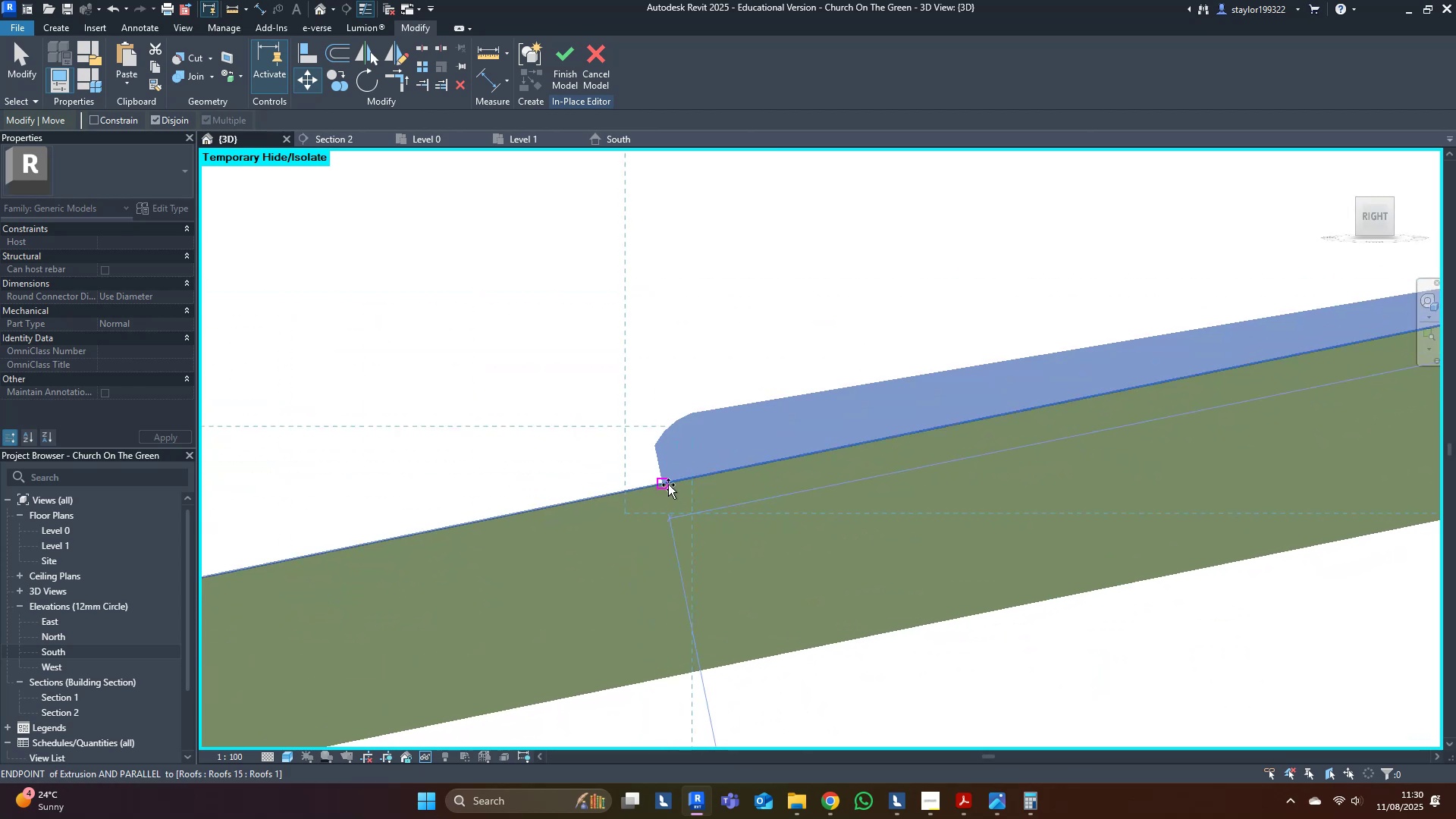 
hold_key(key=ControlLeft, duration=0.77)
left_click([661, 485])
 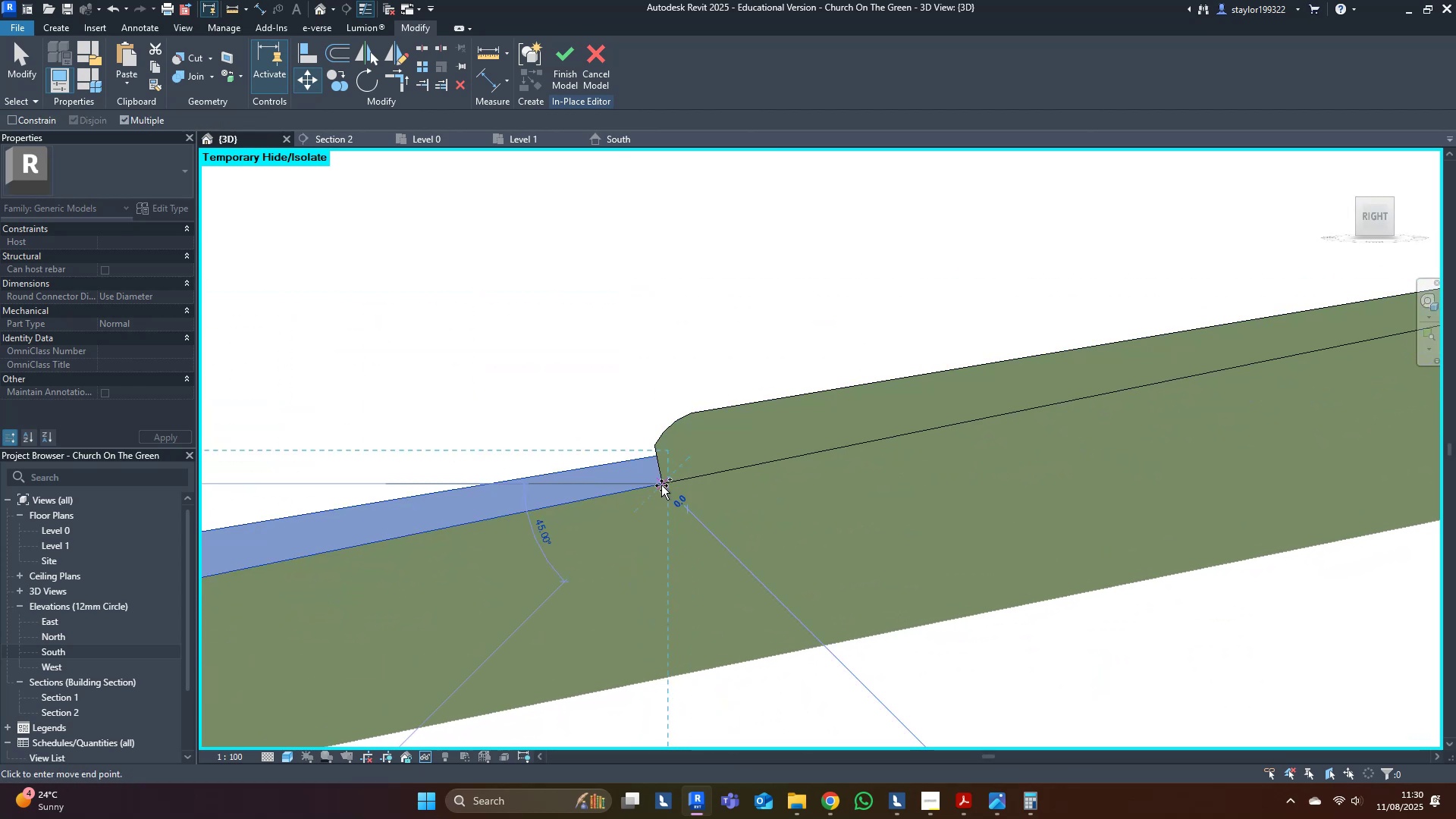 
scroll: coordinate [661, 485], scroll_direction: down, amount: 14.0
 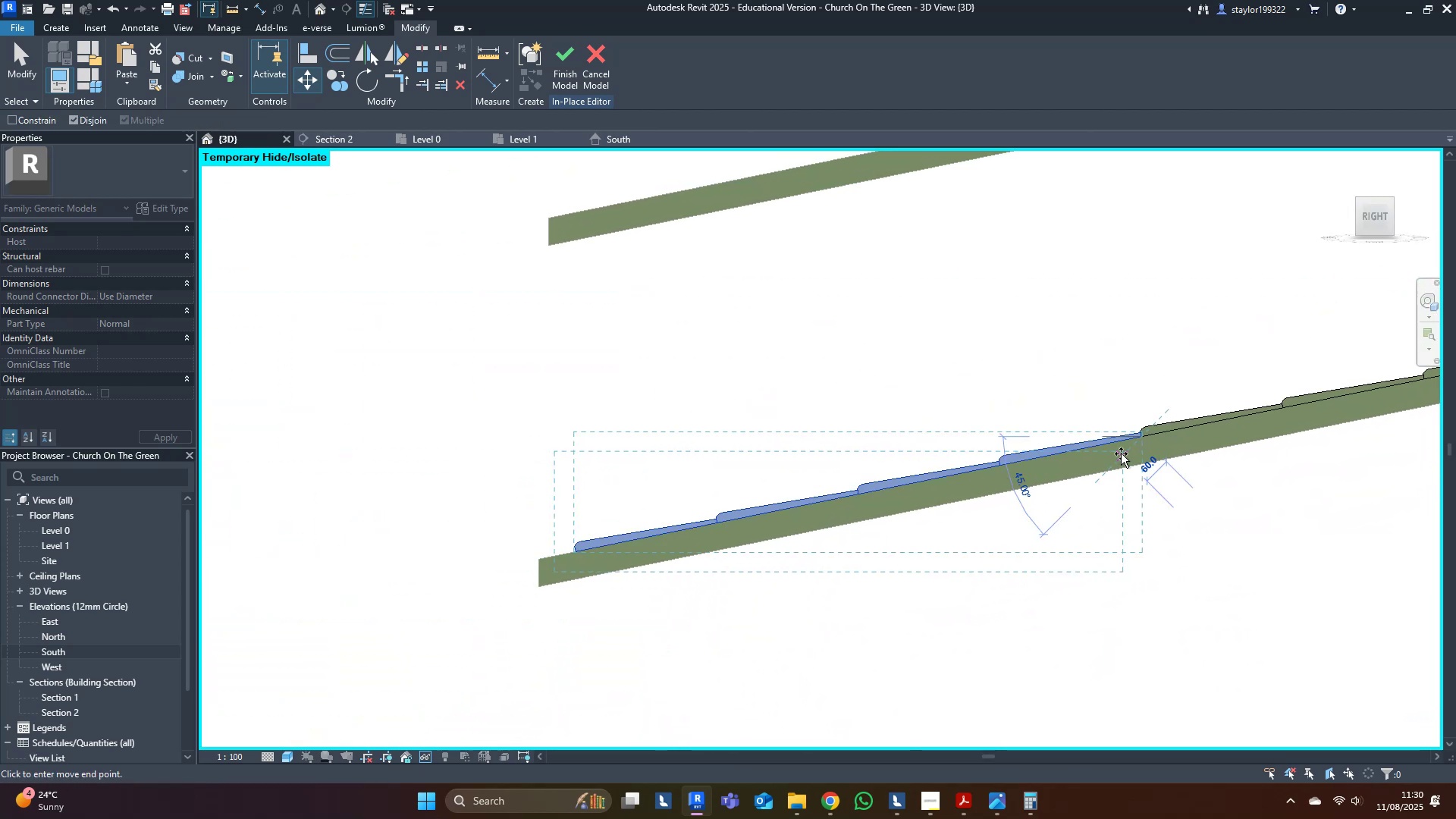 
key(Escape)
key(Escape)
type(hr)
 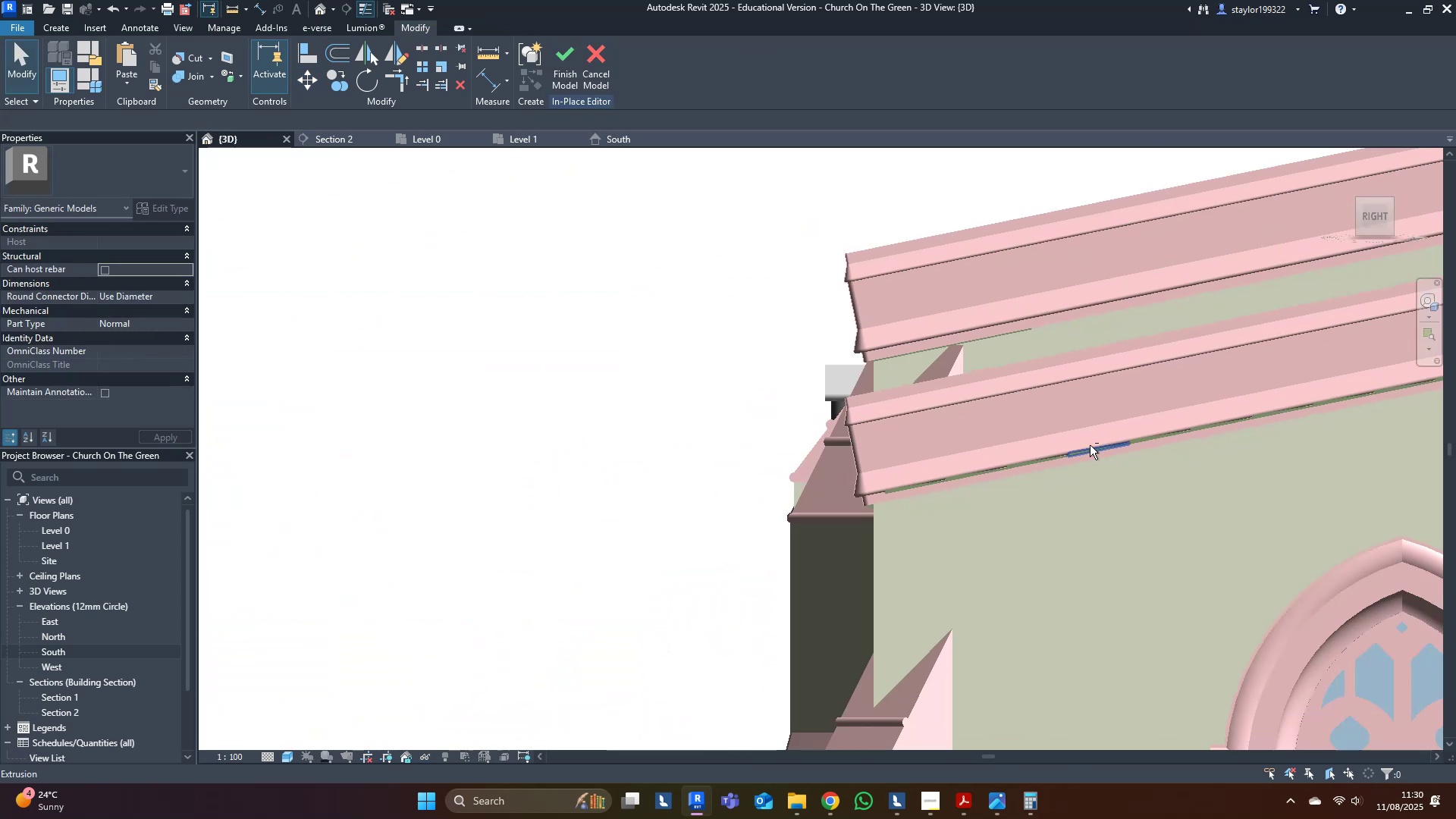 
scroll: coordinate [1120, 448], scroll_direction: down, amount: 6.0
 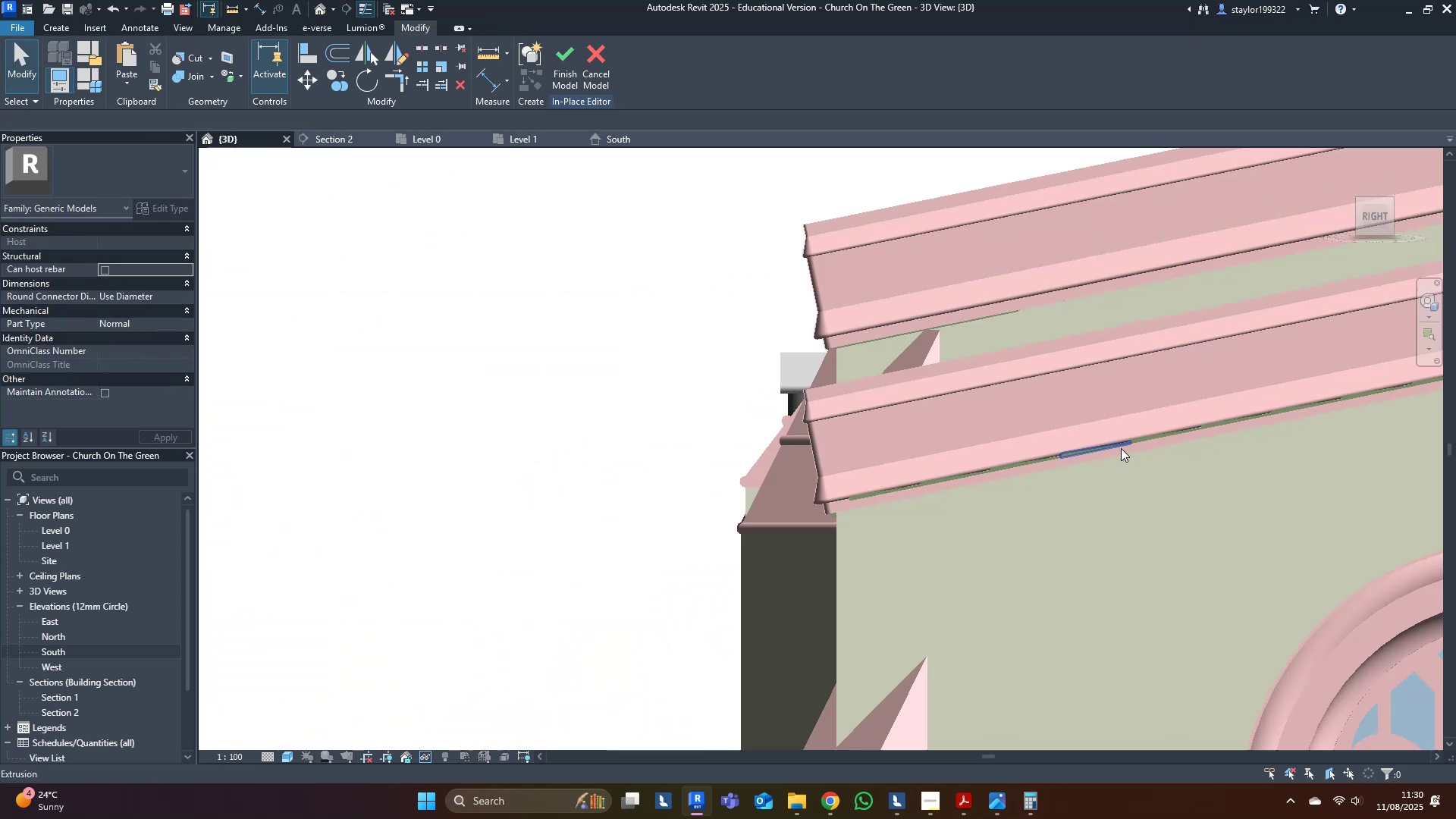 
hold_key(key=ShiftLeft, duration=0.64)
 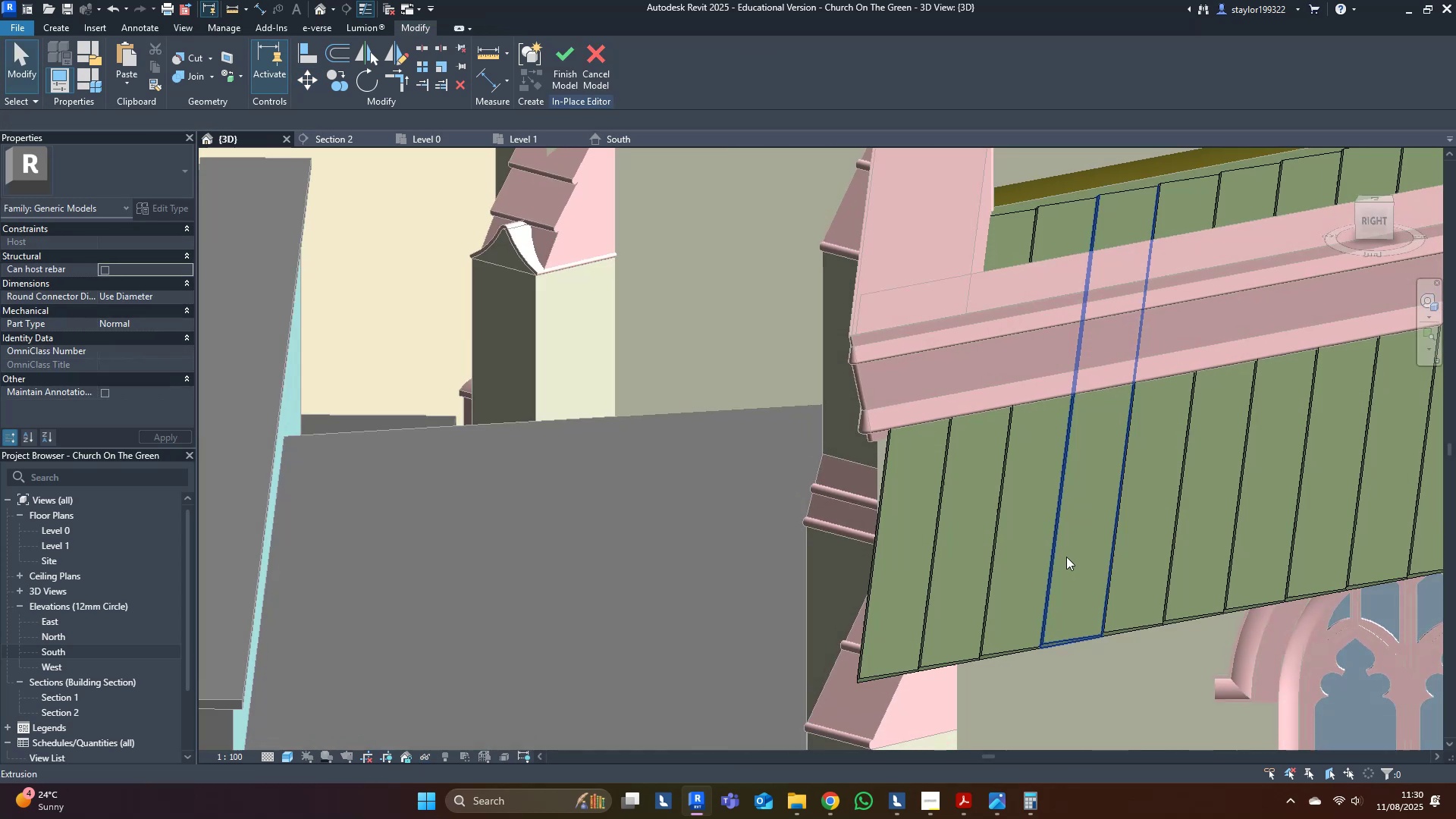 
hold_key(key=ShiftLeft, duration=0.49)
 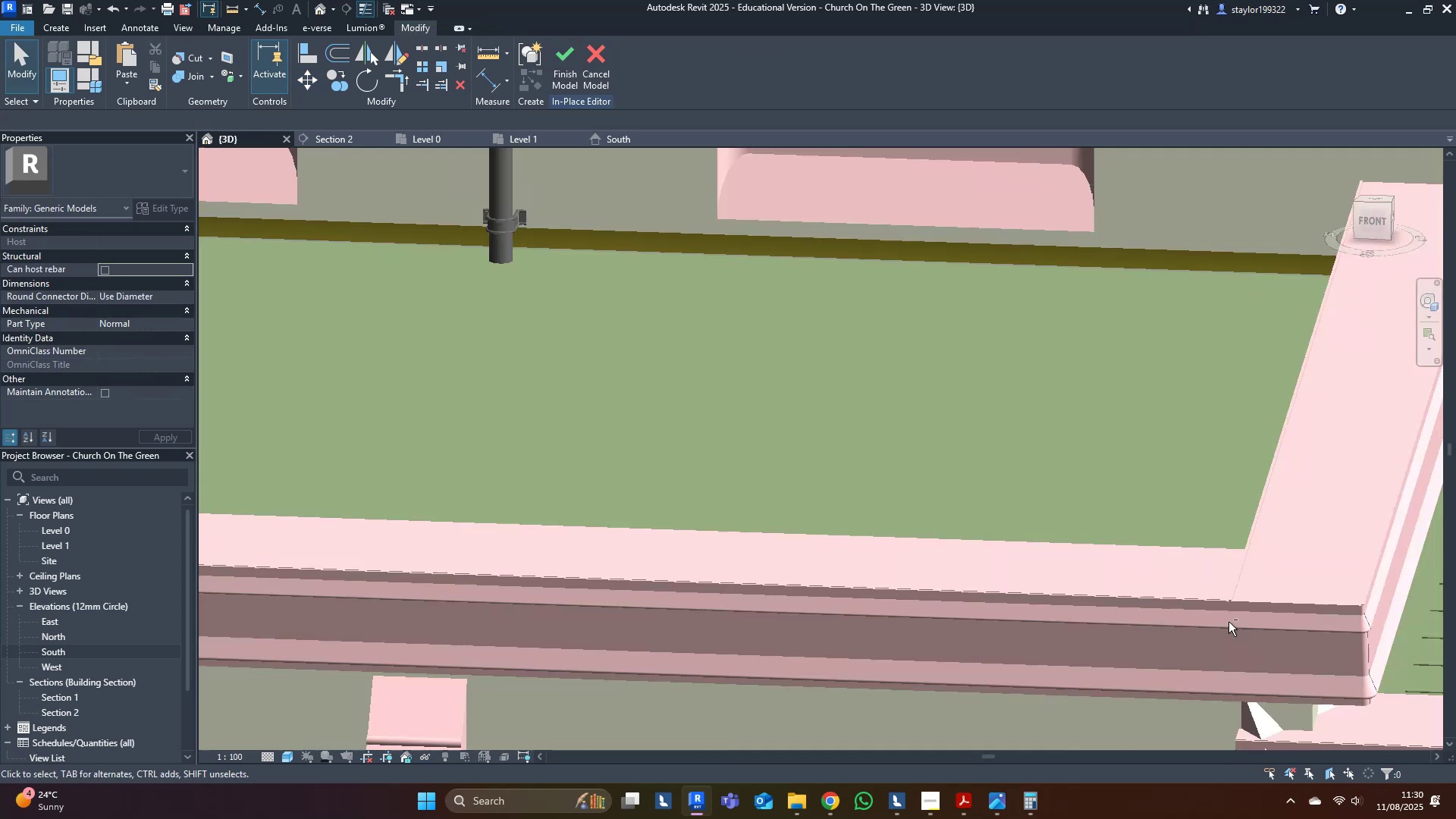 
scroll: coordinate [1237, 625], scroll_direction: down, amount: 5.0
 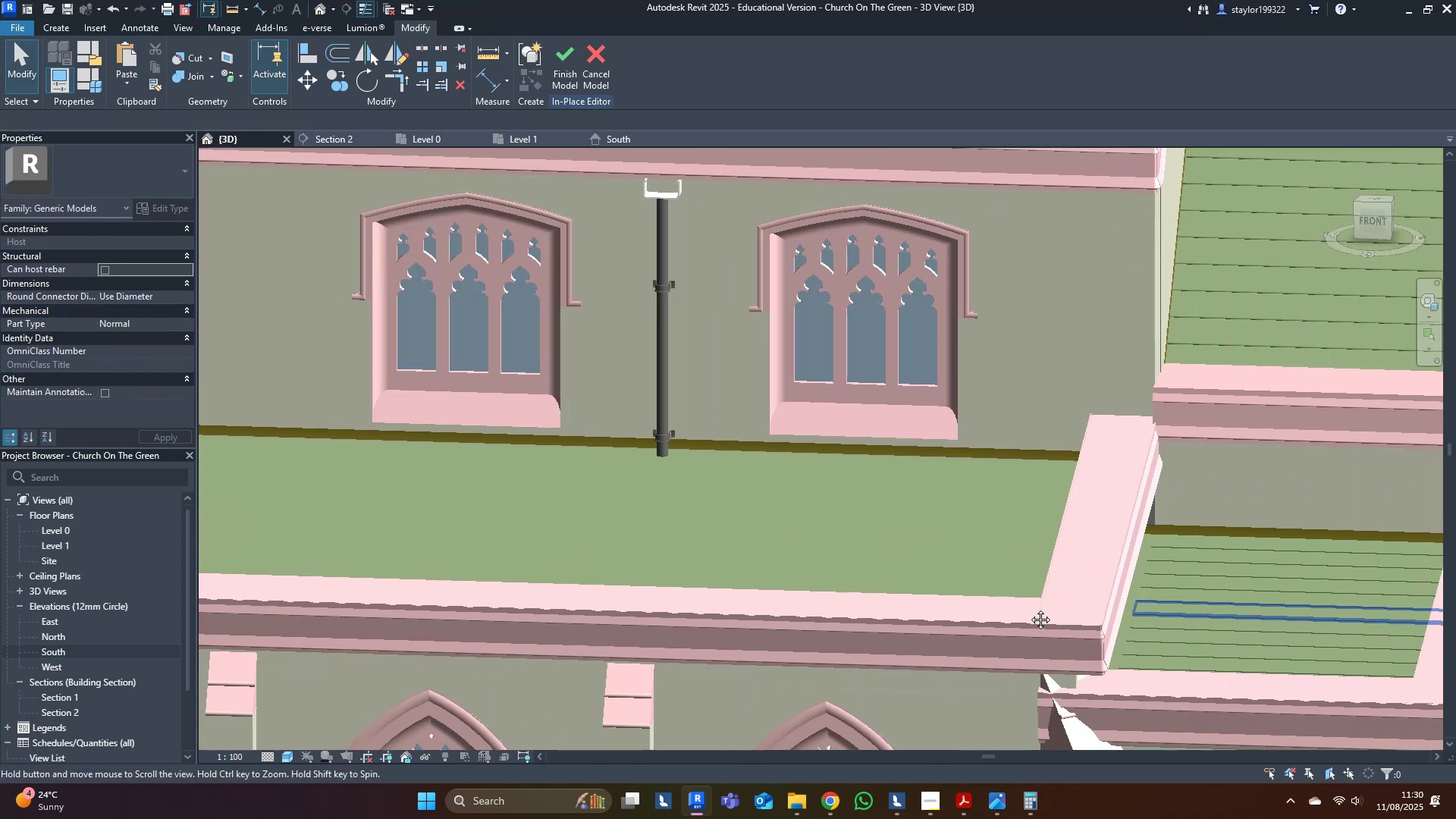 
hold_key(key=ShiftLeft, duration=0.71)
 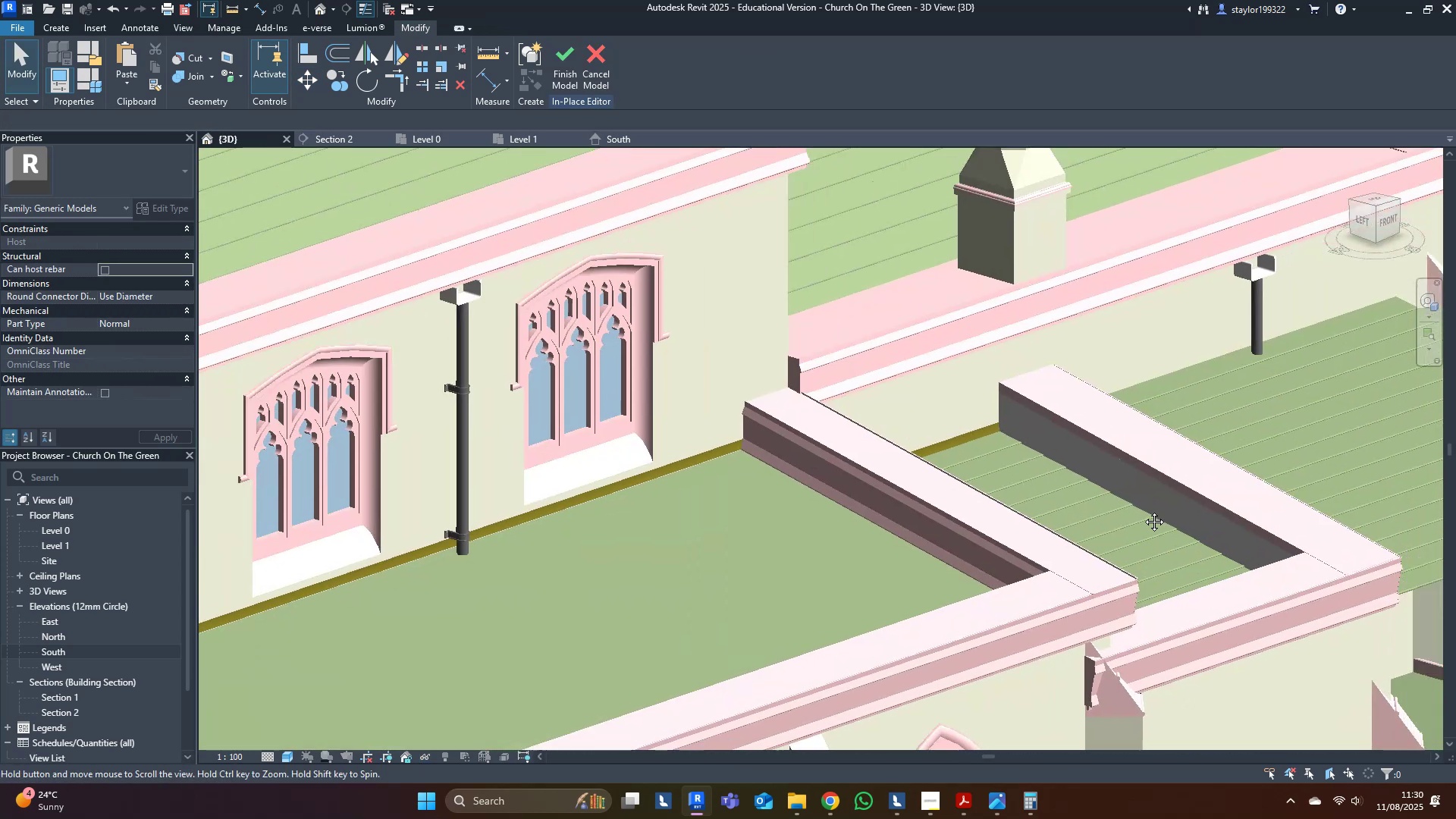 
scroll: coordinate [1078, 410], scroll_direction: up, amount: 5.0
 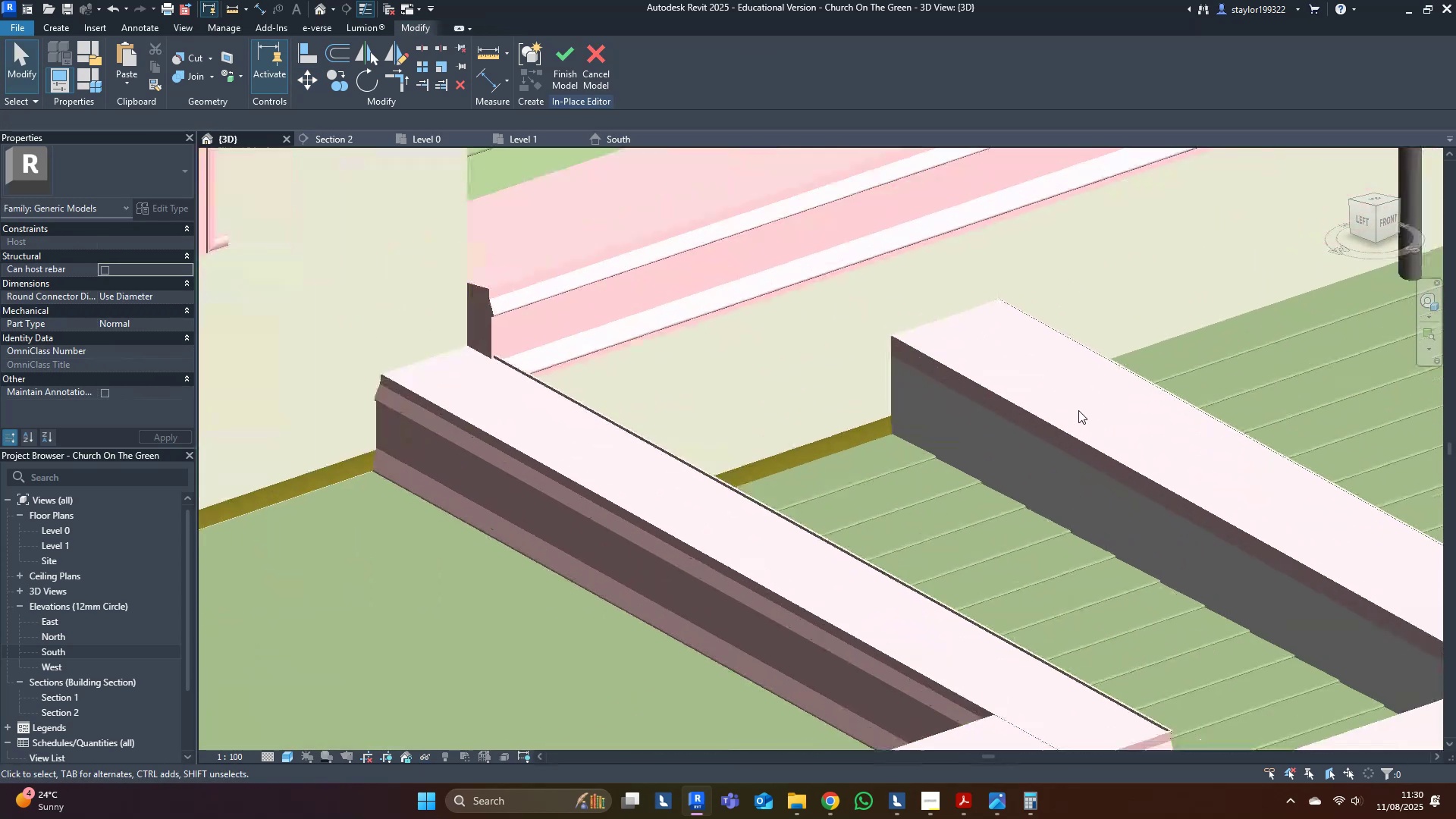 
type(al)
 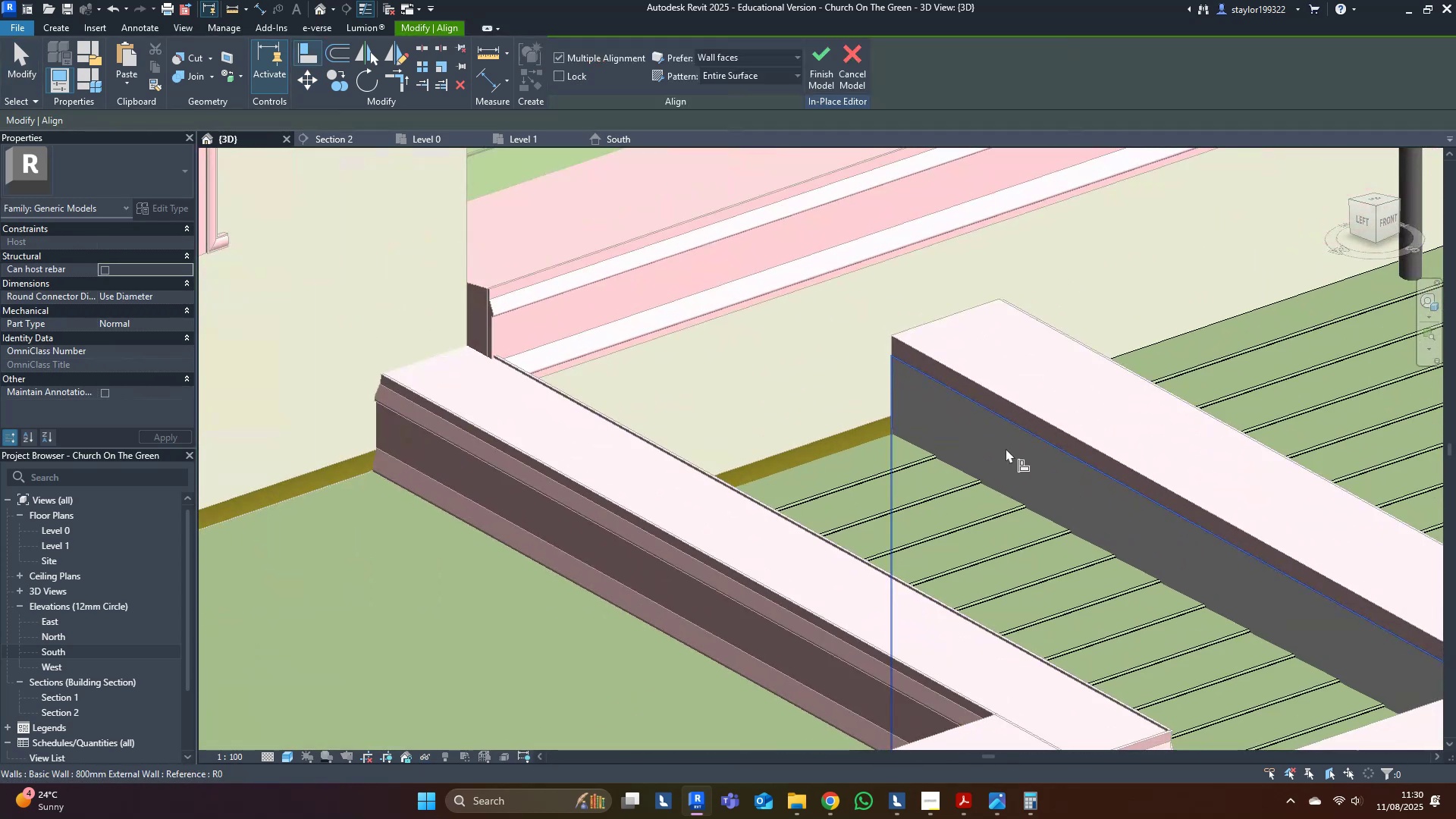 
left_click([1006, 447])
 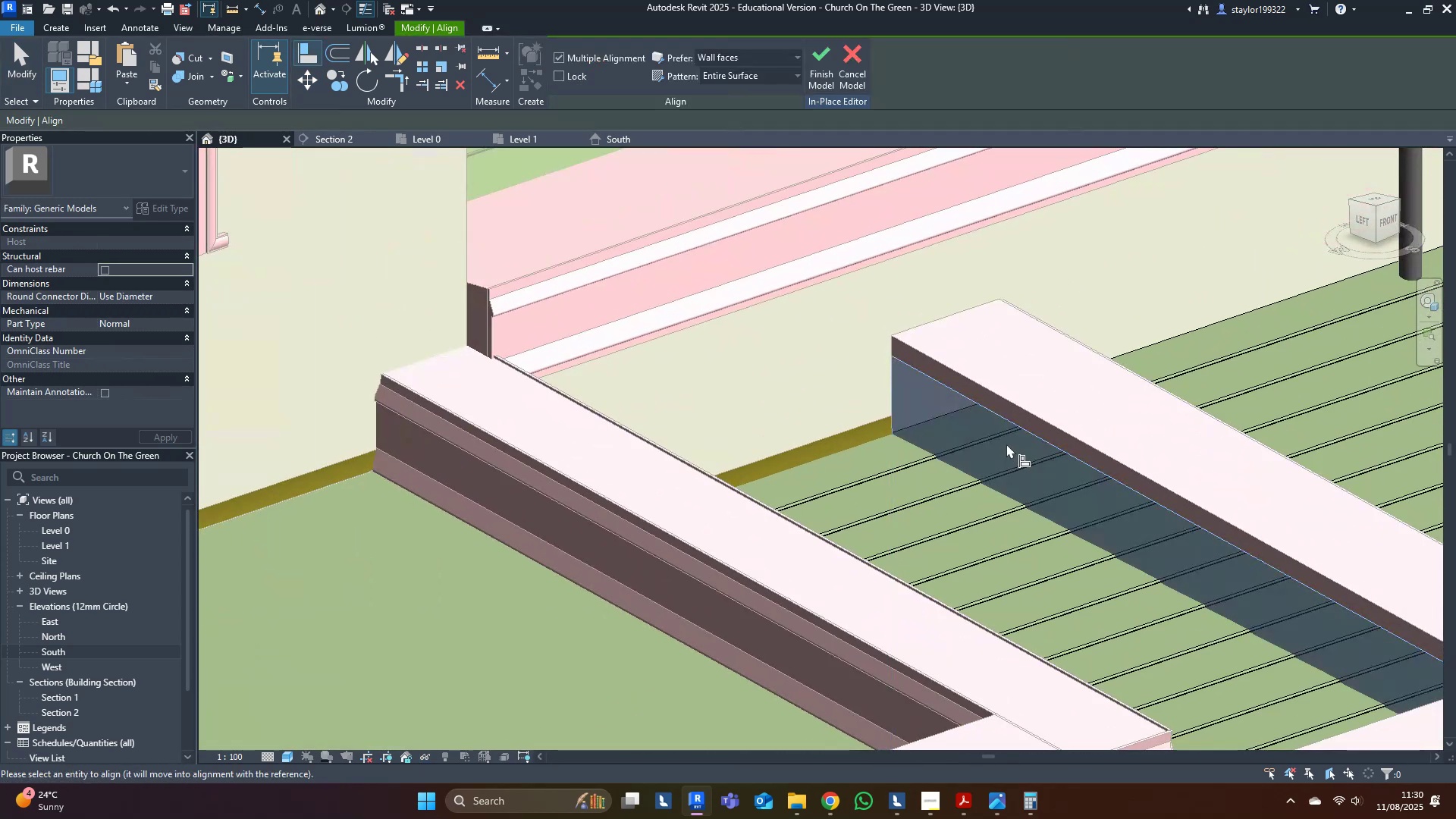 
scroll: coordinate [1012, 444], scroll_direction: down, amount: 4.0
 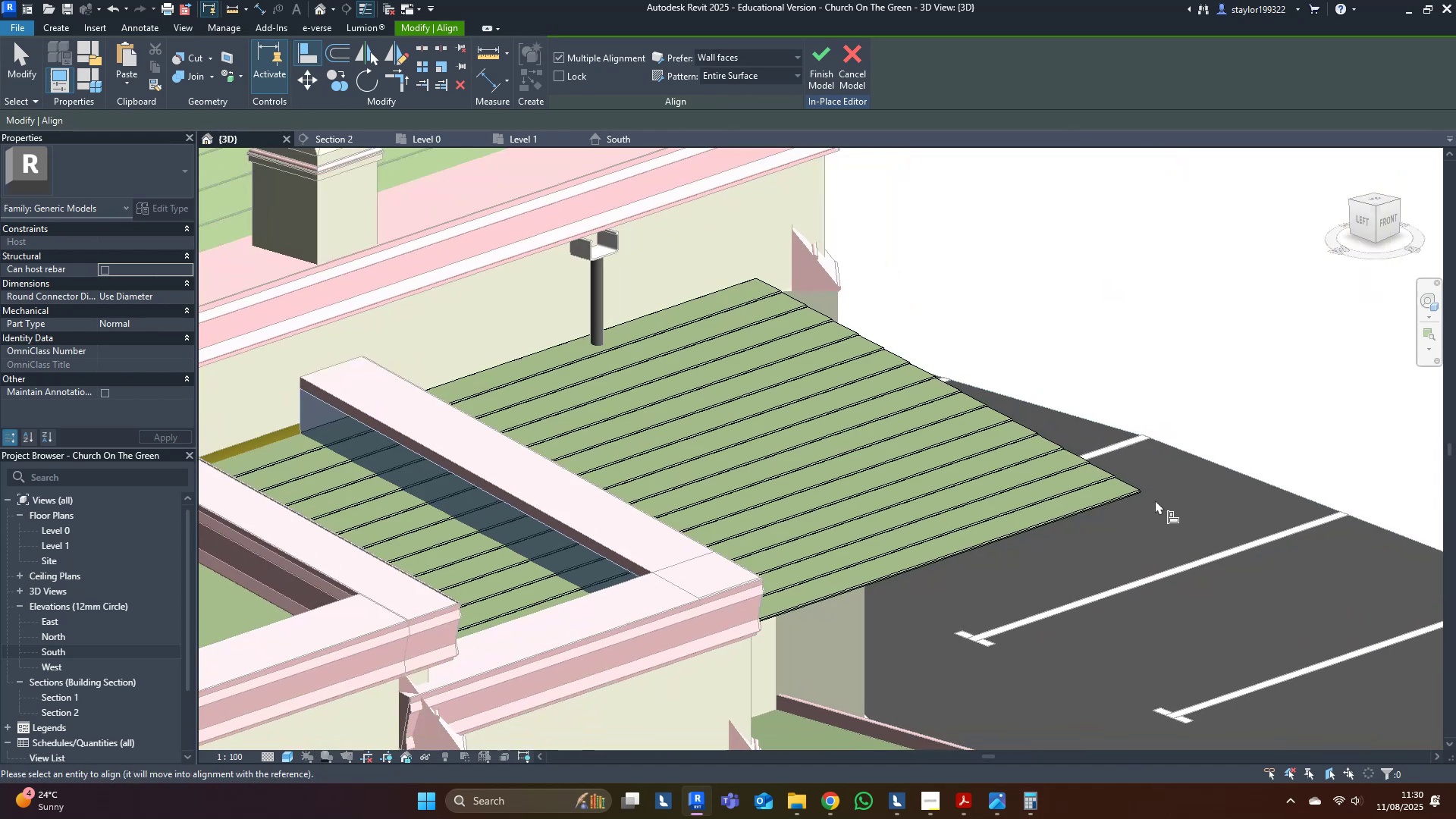 
left_click([1130, 487])
 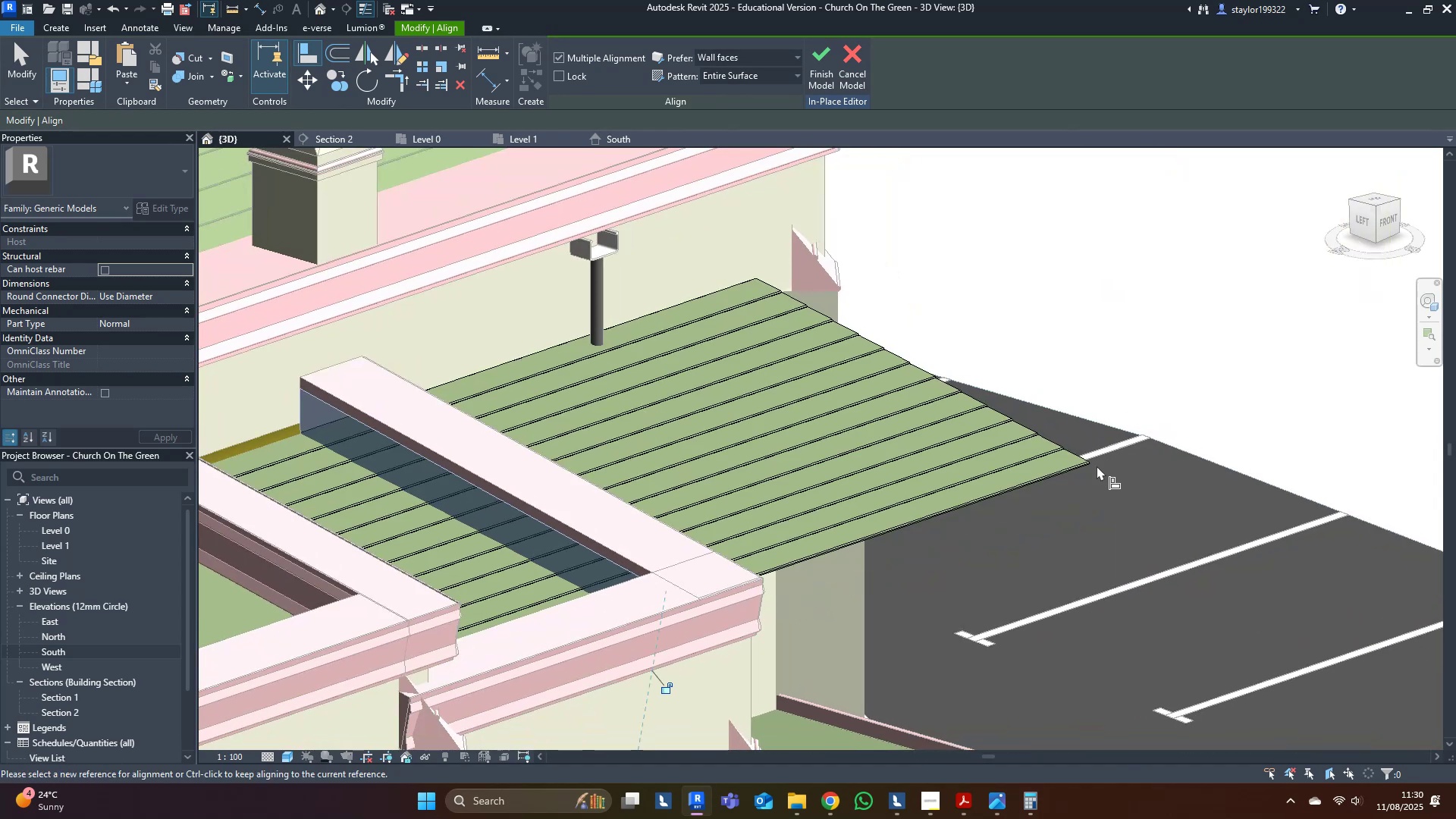 
double_click([1076, 455])
 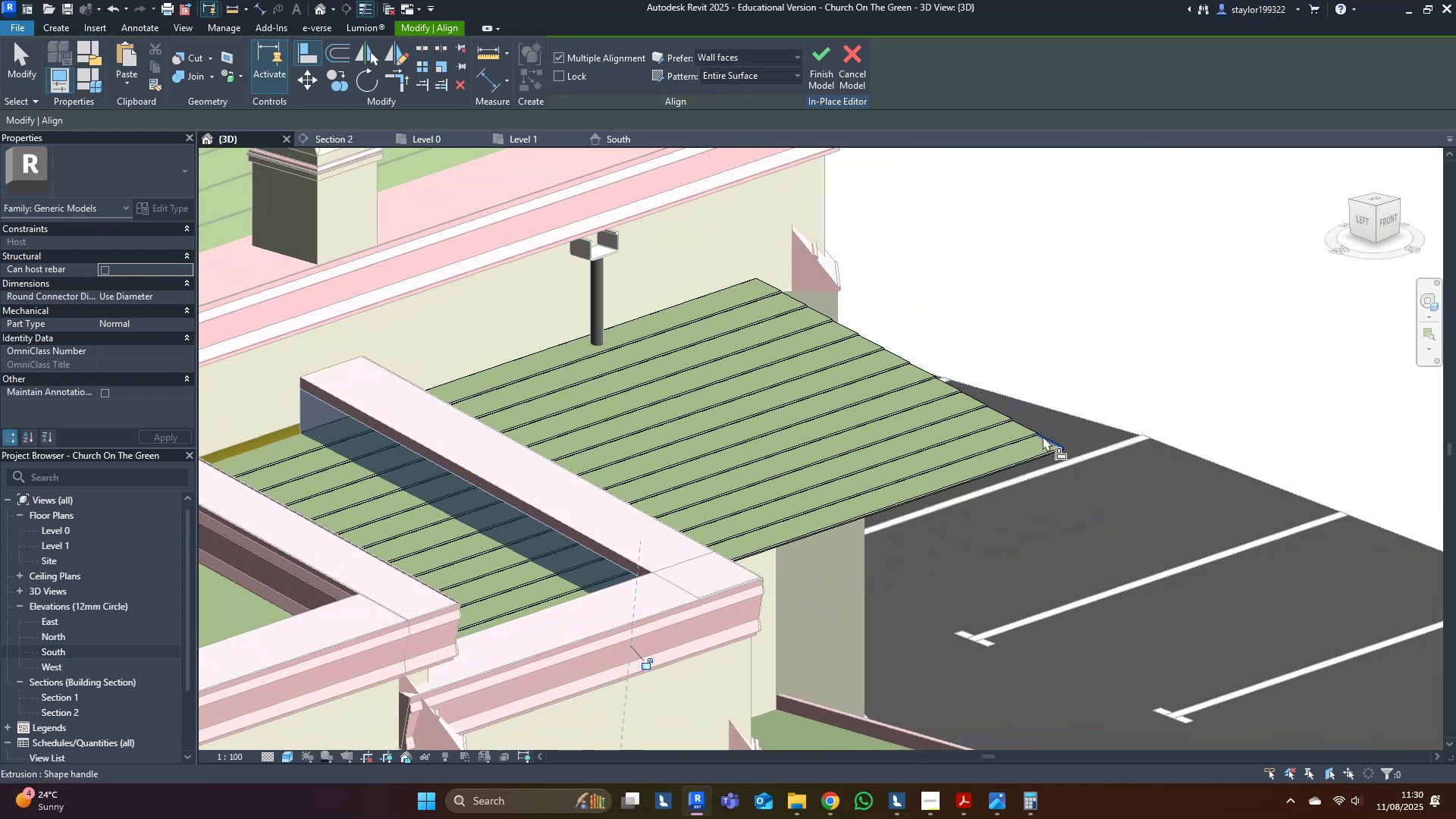 
triple_click([1043, 436])
 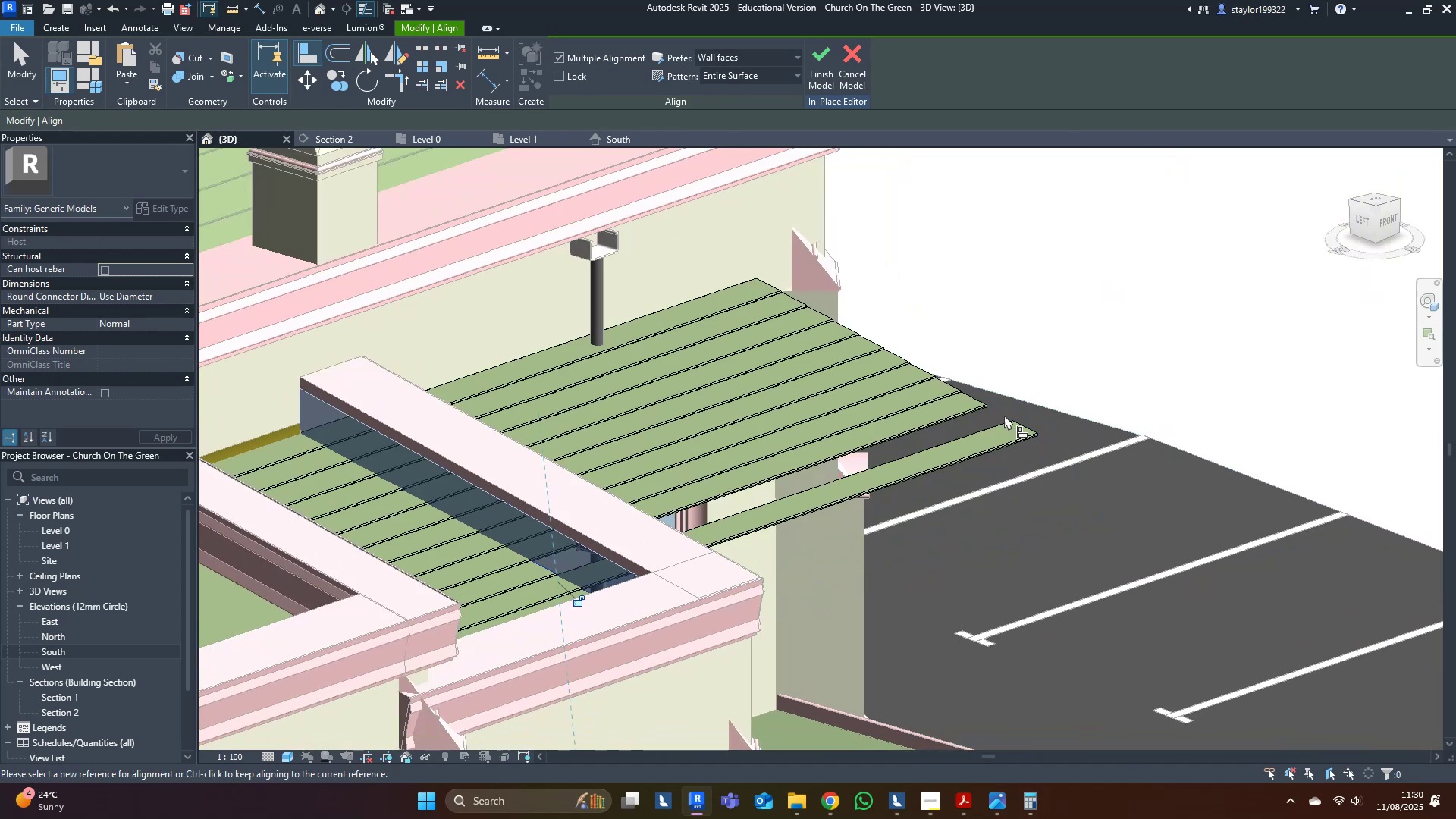 
double_click([1023, 424])
 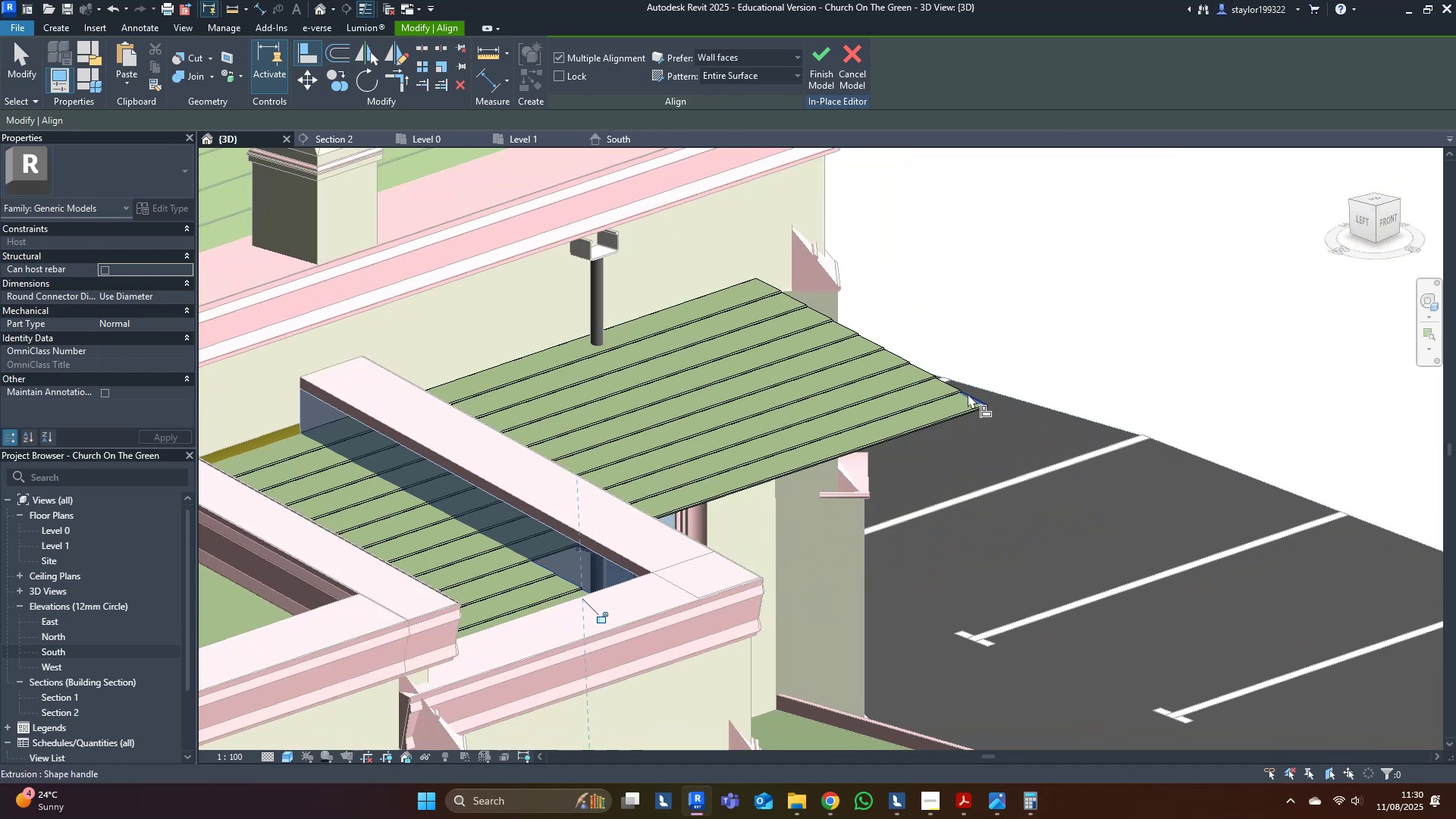 
left_click([968, 394])
 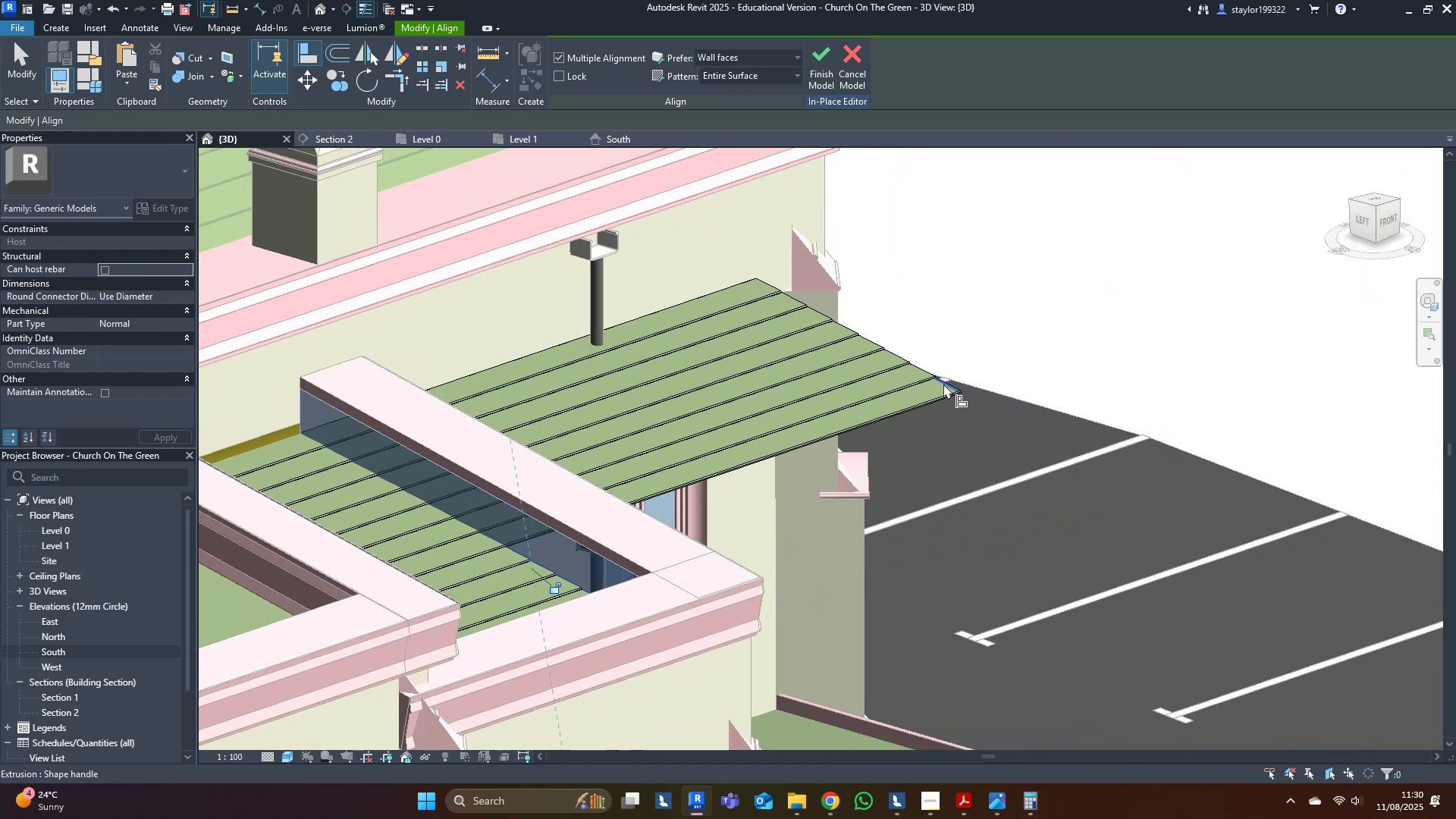 
left_click_drag(start_coordinate=[941, 382], to_coordinate=[937, 380])
 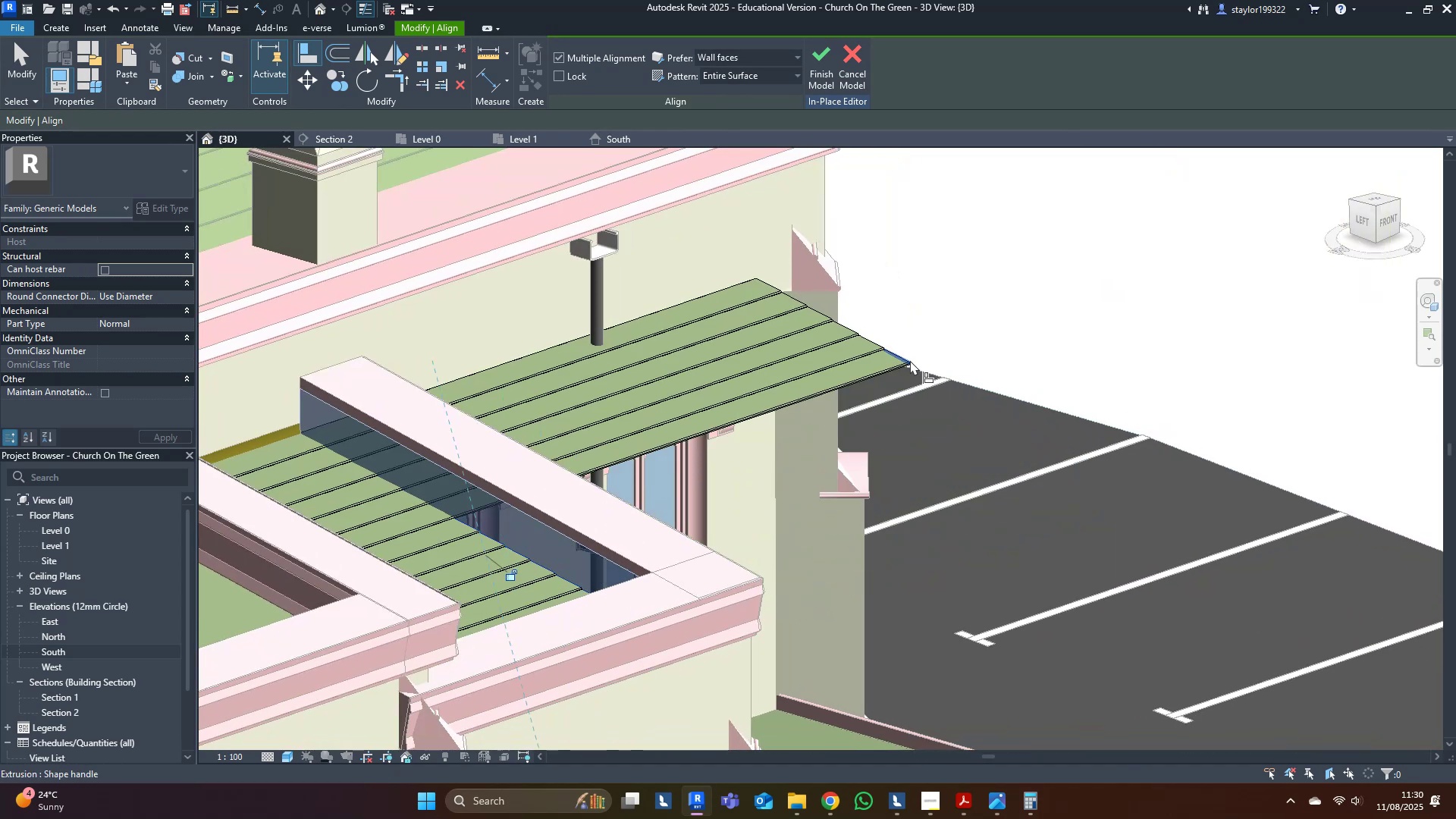 
left_click([908, 359])
 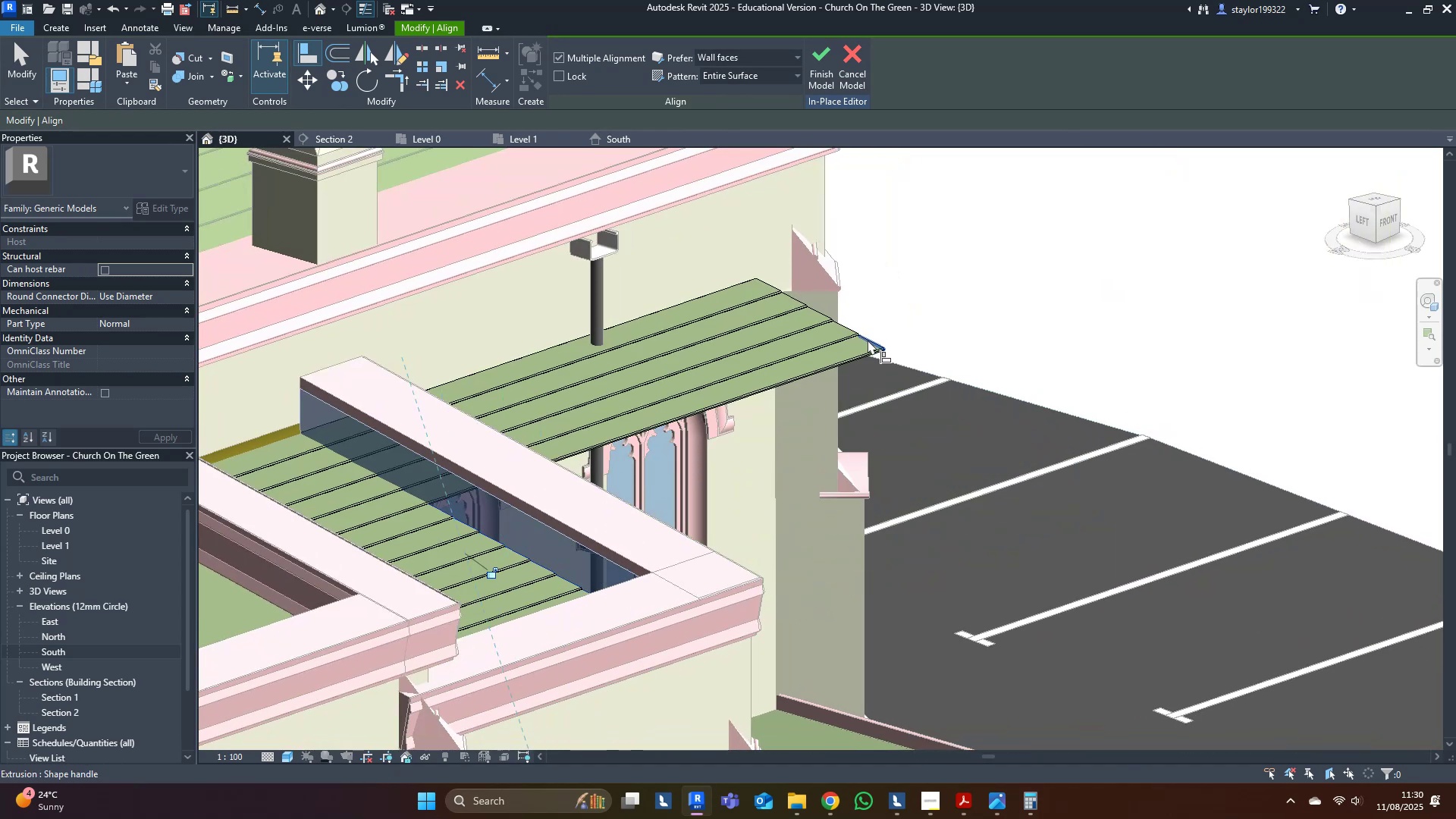 
left_click([868, 340])
 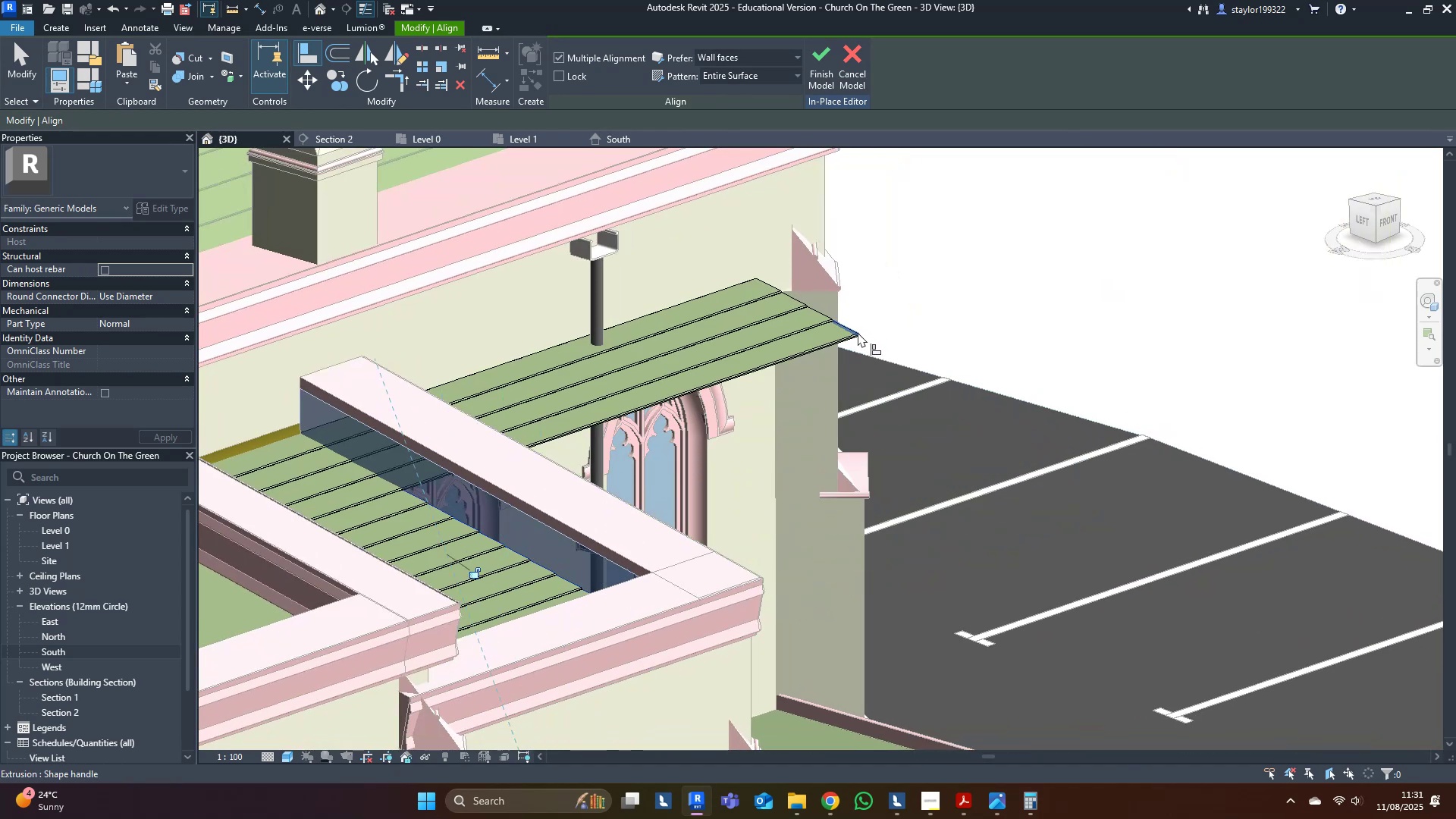 
double_click([858, 332])
 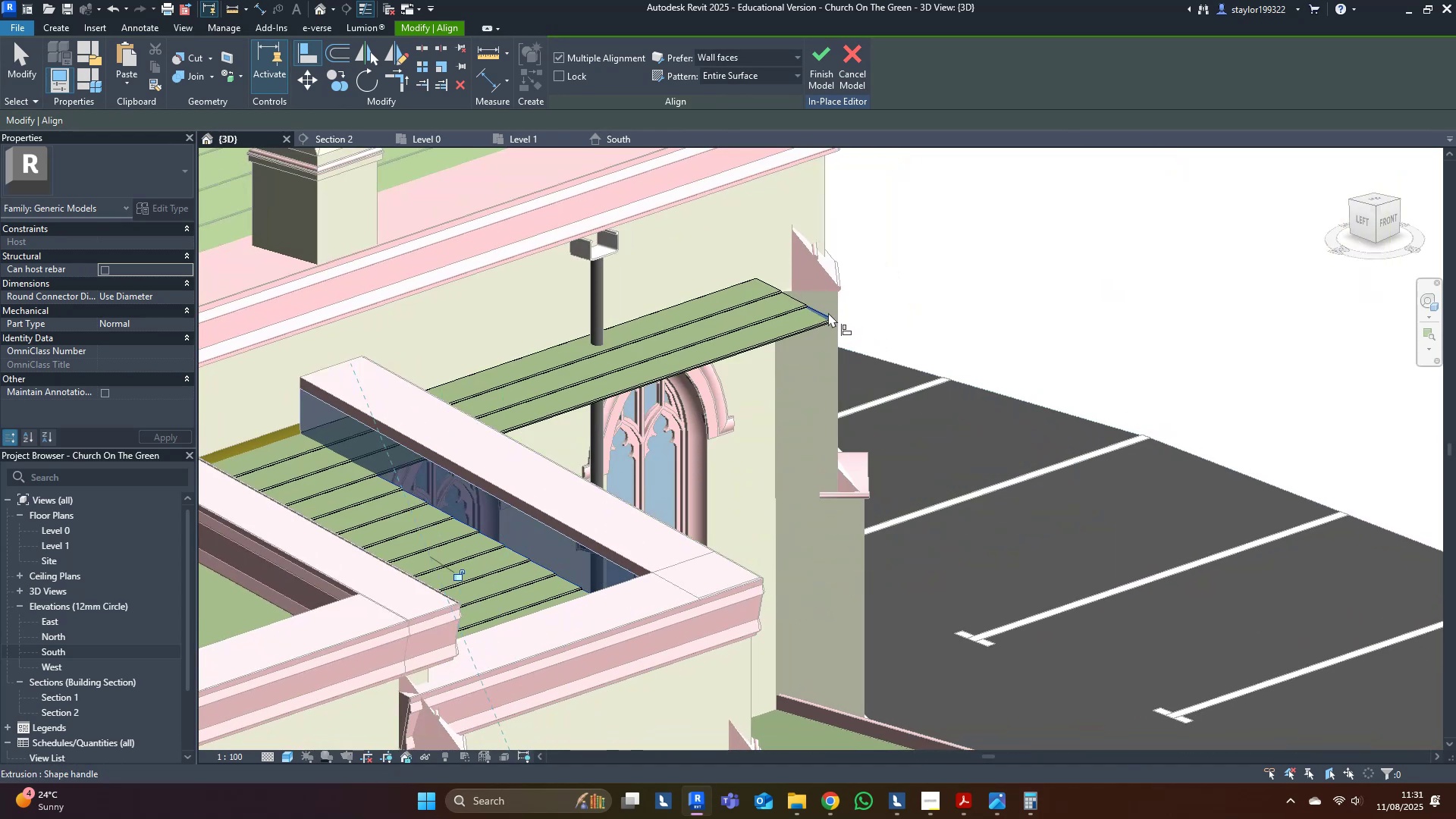 
triple_click([828, 312])
 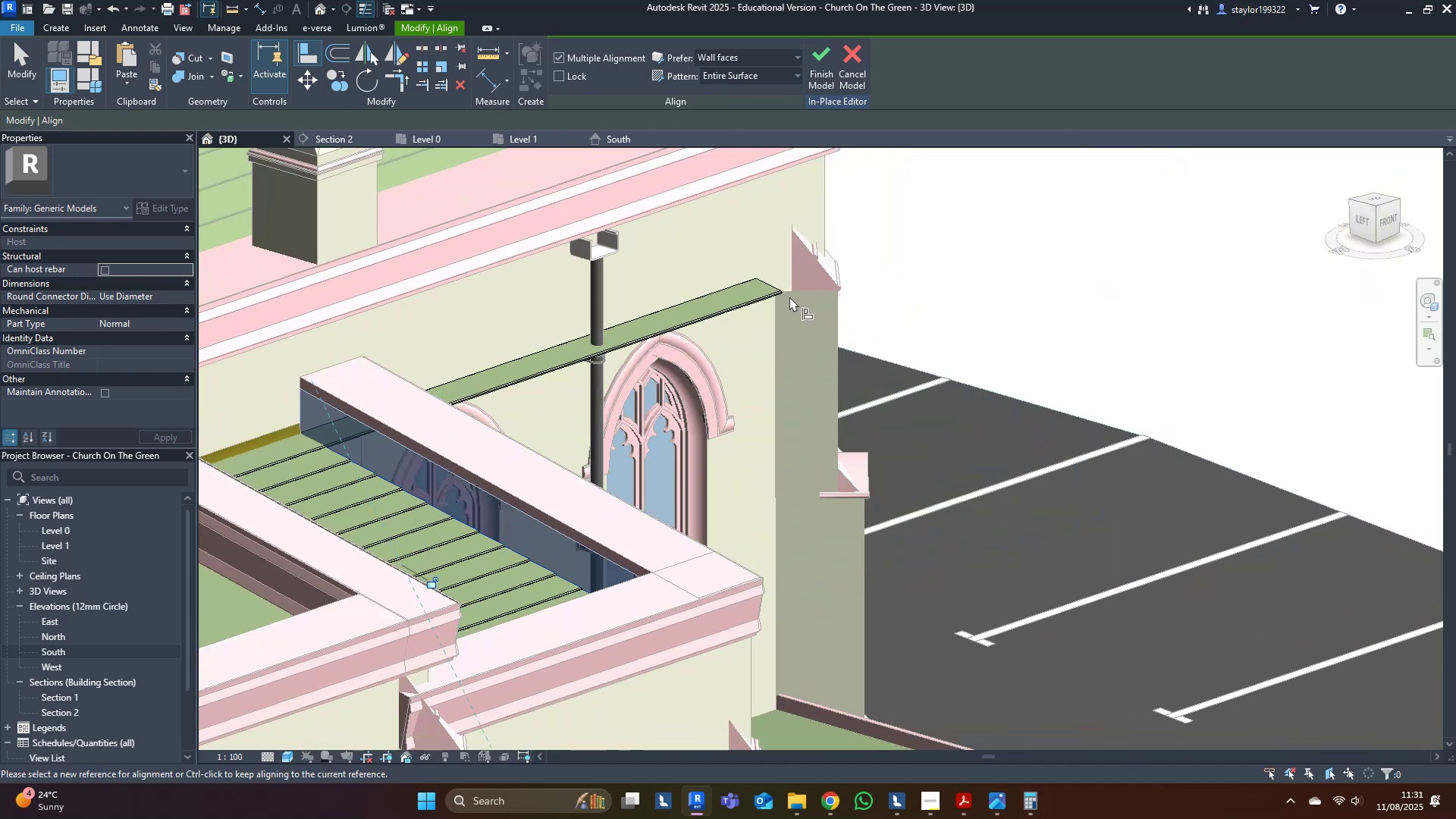 
double_click([776, 287])
 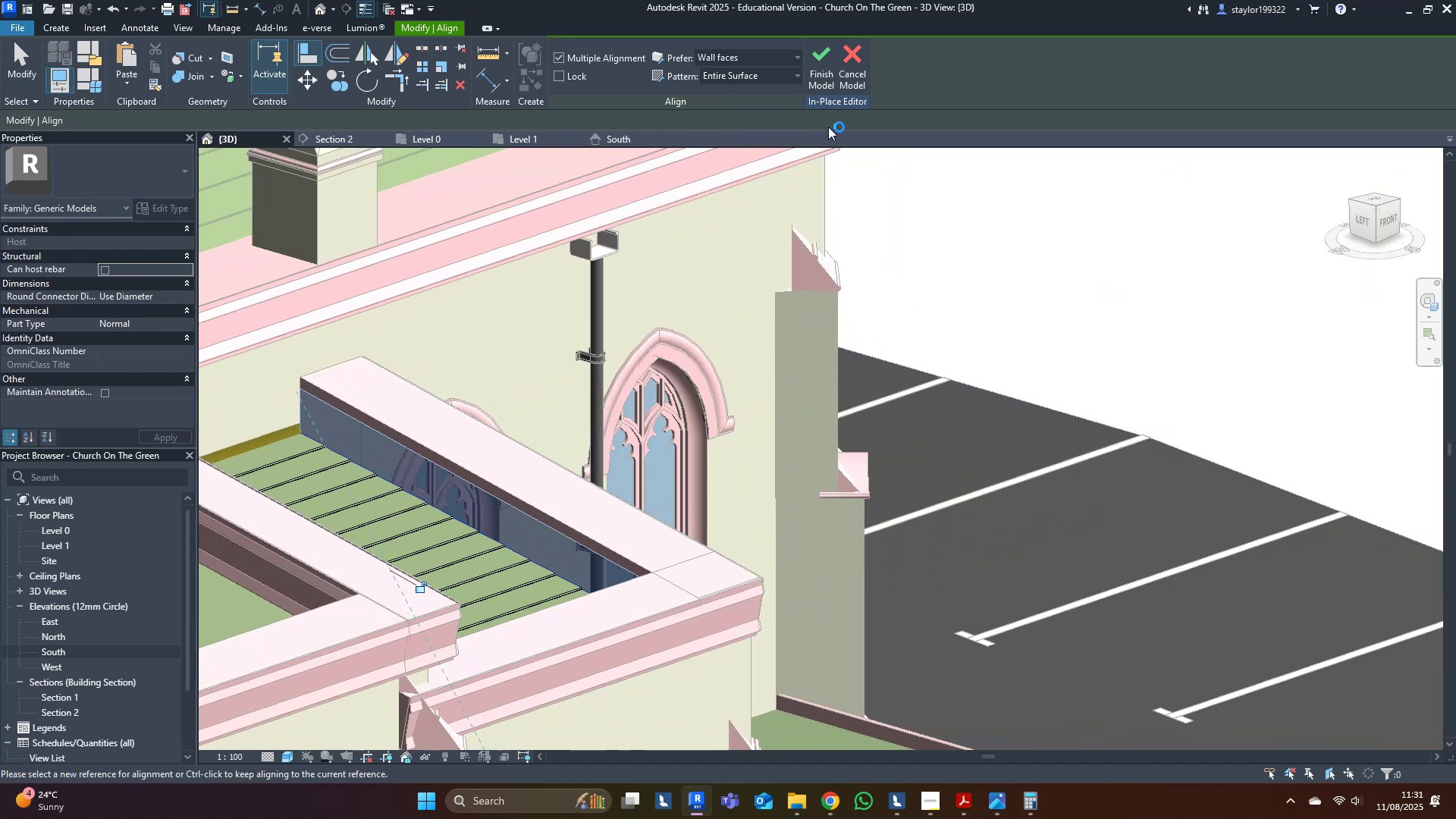 
left_click([822, 83])
 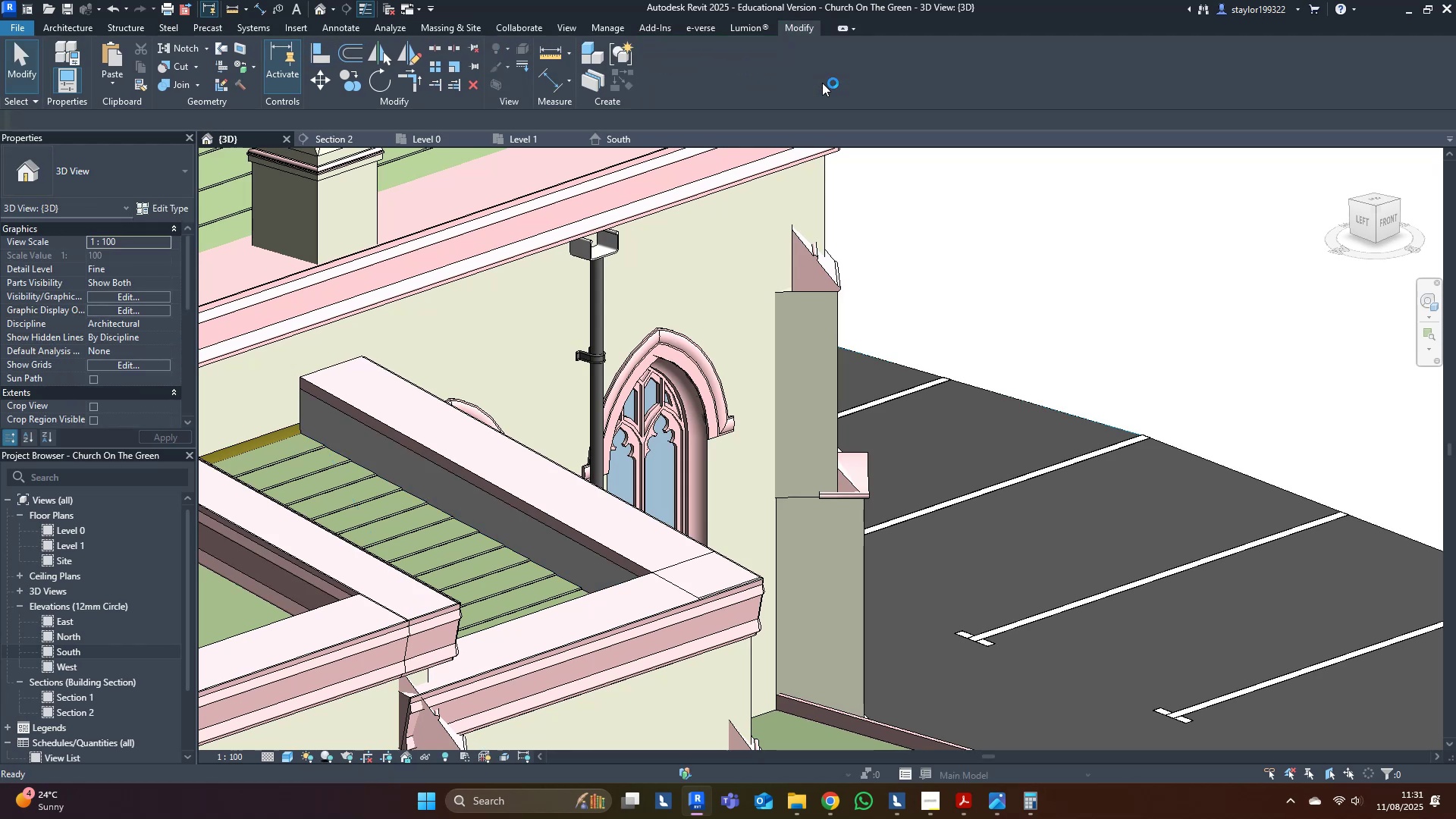 
key(Escape)
 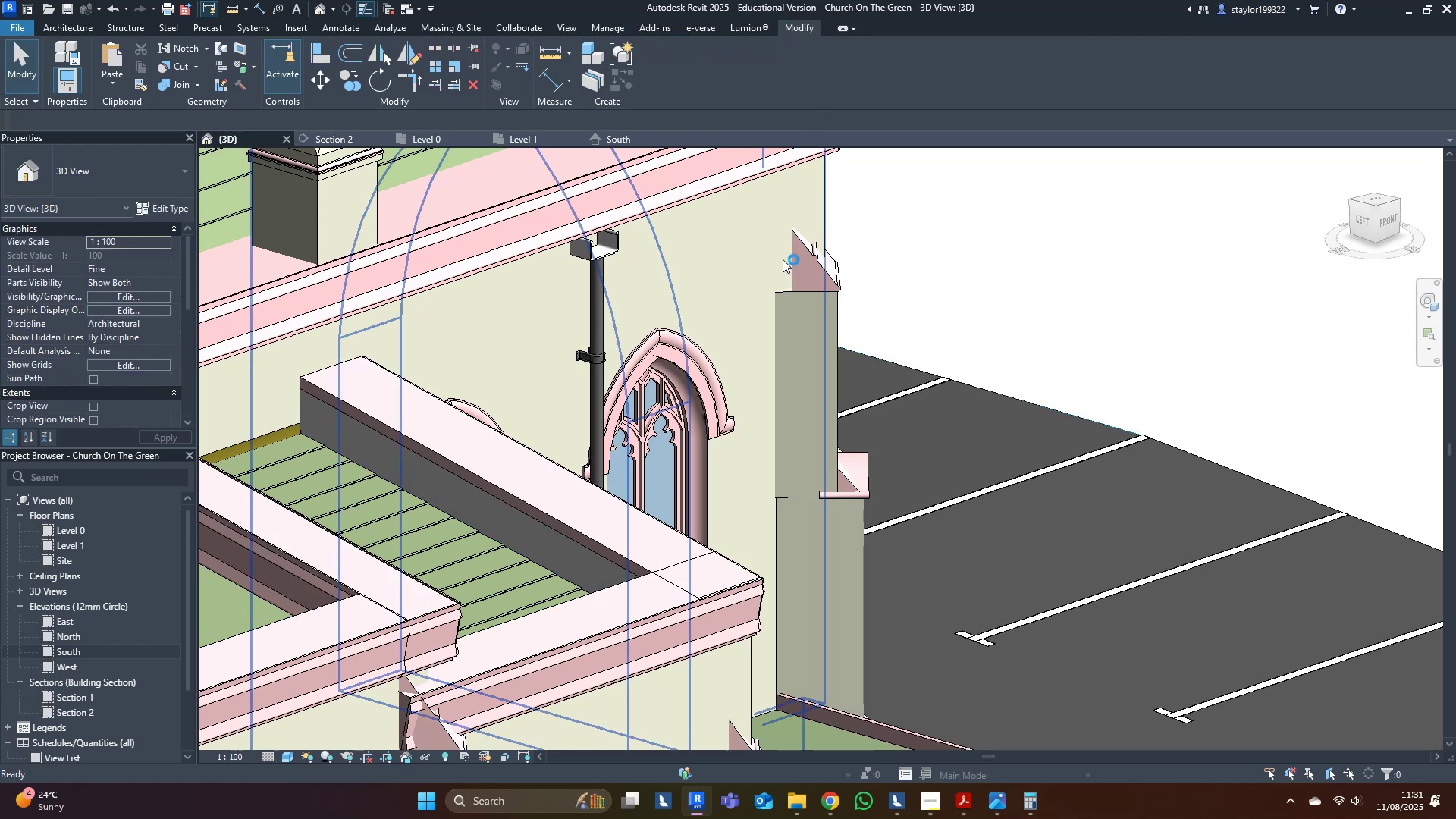 
scroll: coordinate [777, 559], scroll_direction: down, amount: 10.0
 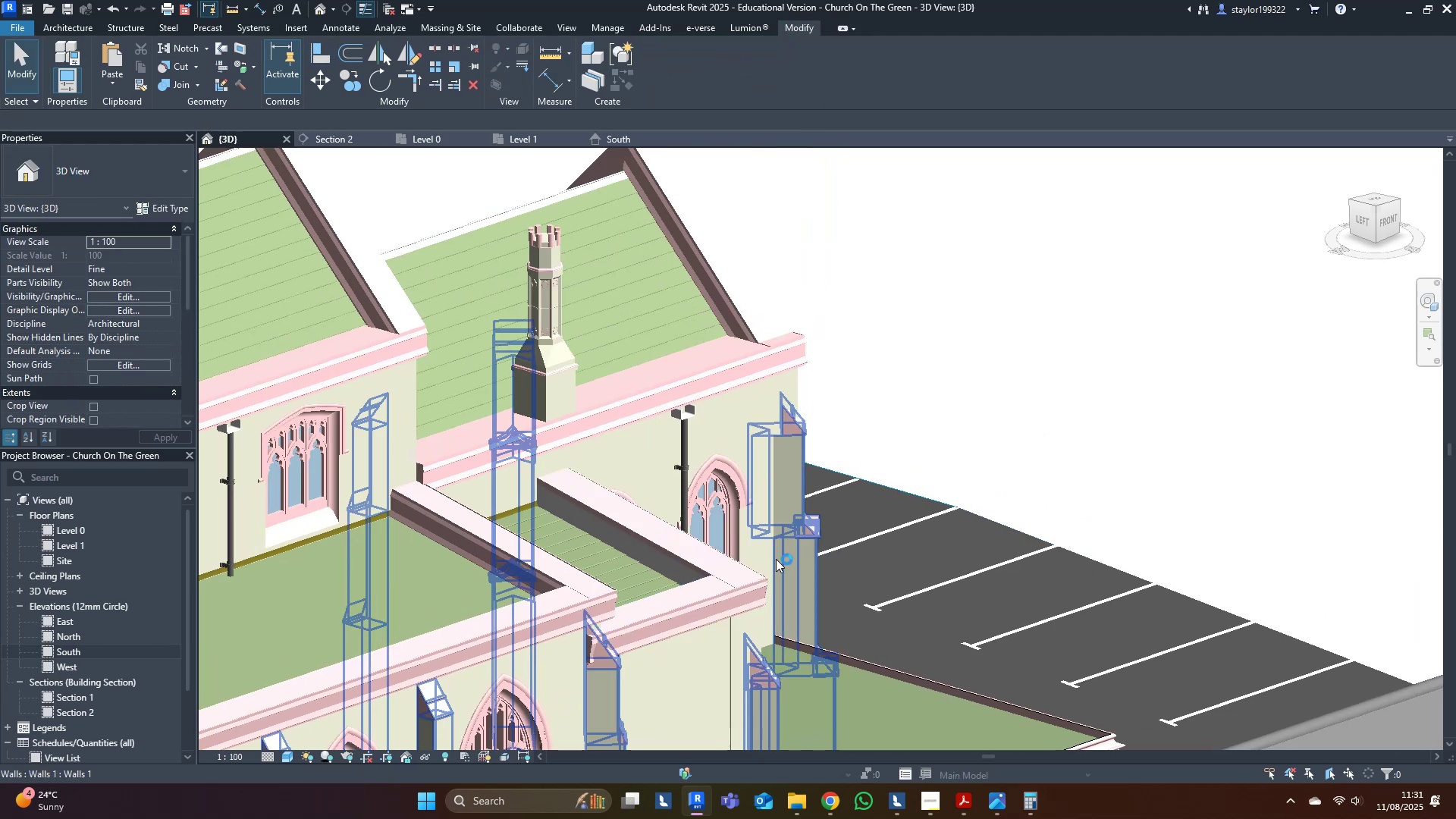 
hold_key(key=ShiftLeft, duration=0.5)
 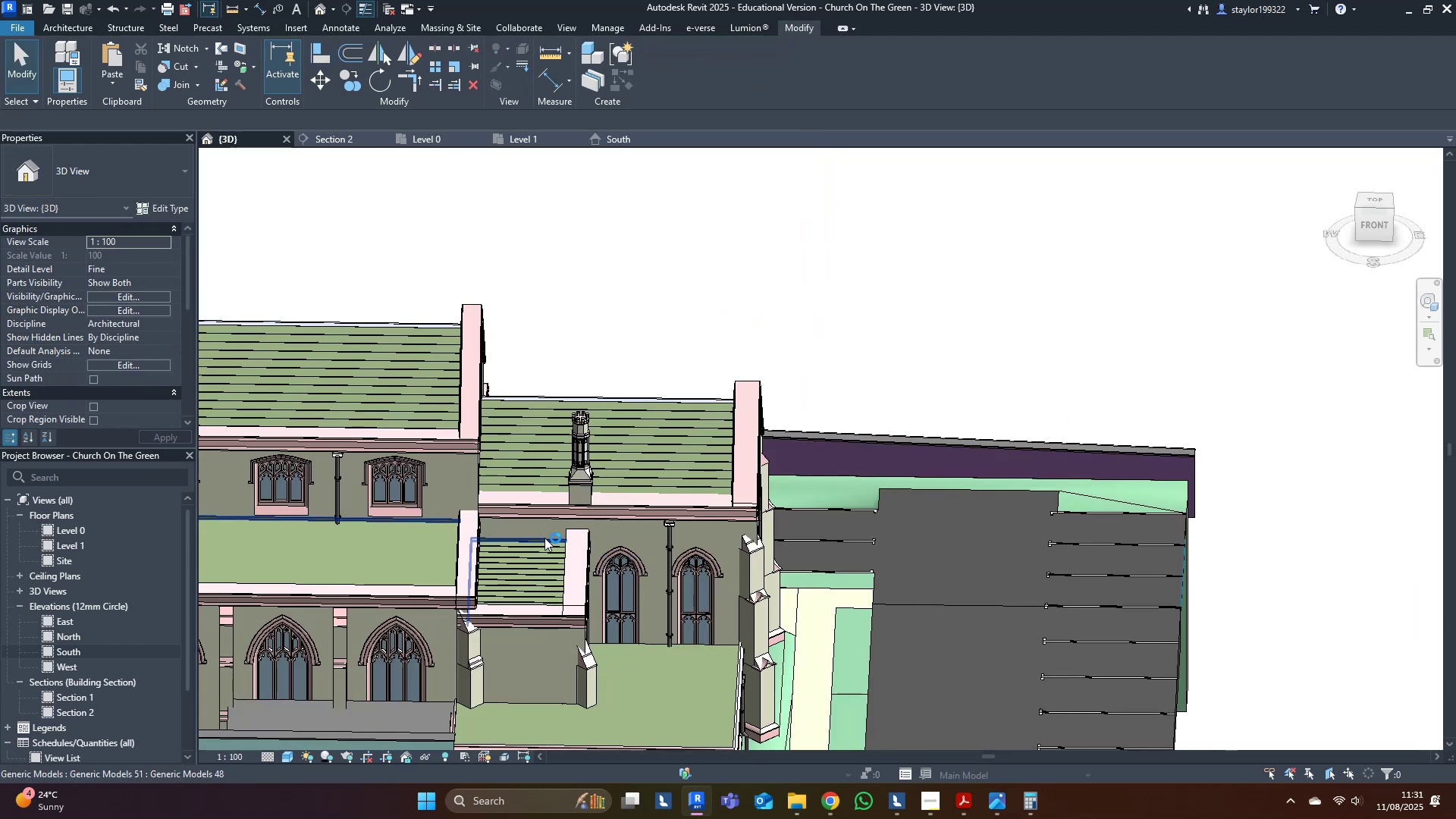 
left_click([517, 564])
 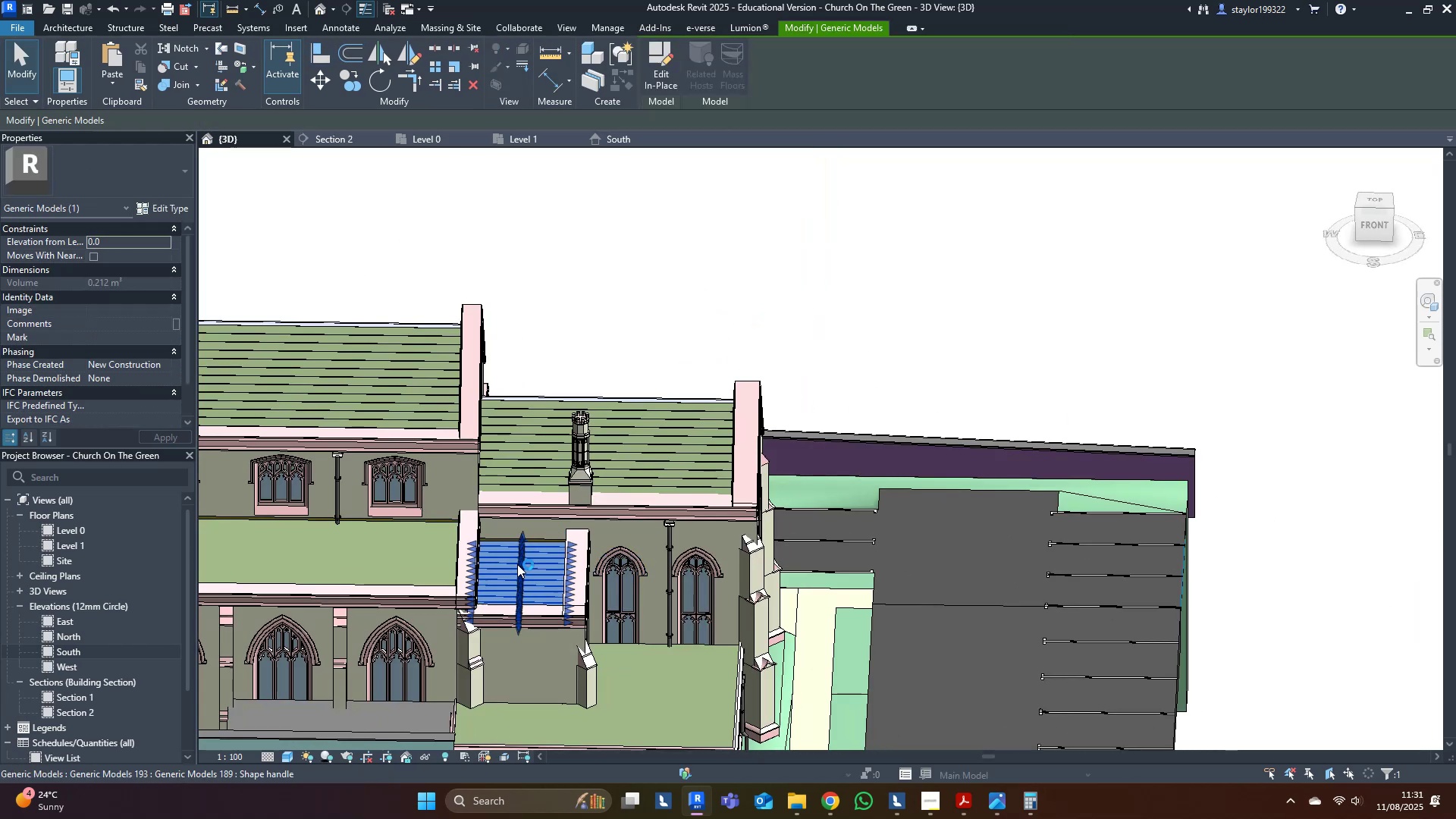 
hold_key(key=ControlLeft, duration=0.89)
left_click([398, 542])
 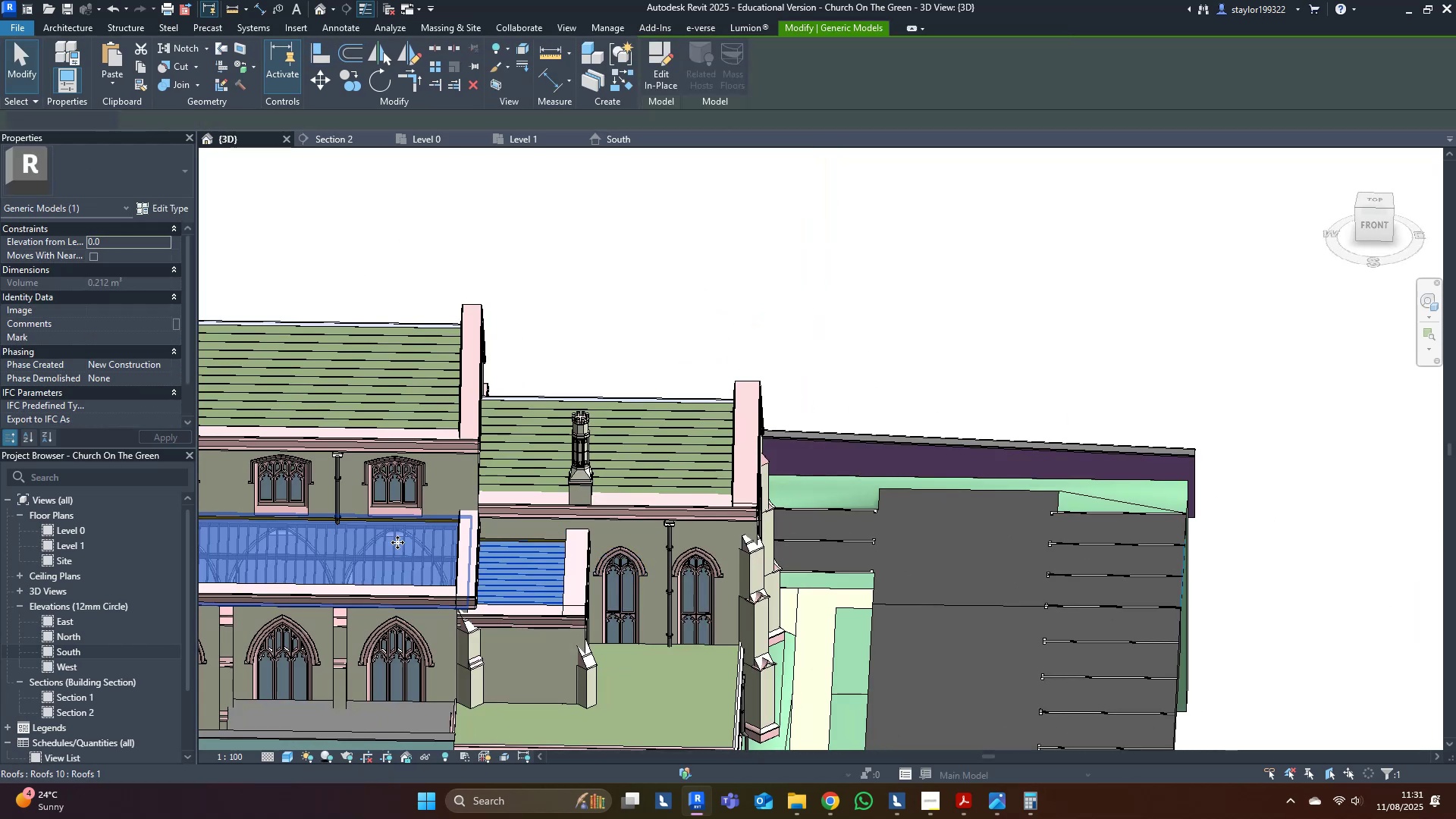 
scroll: coordinate [397, 542], scroll_direction: down, amount: 3.0
 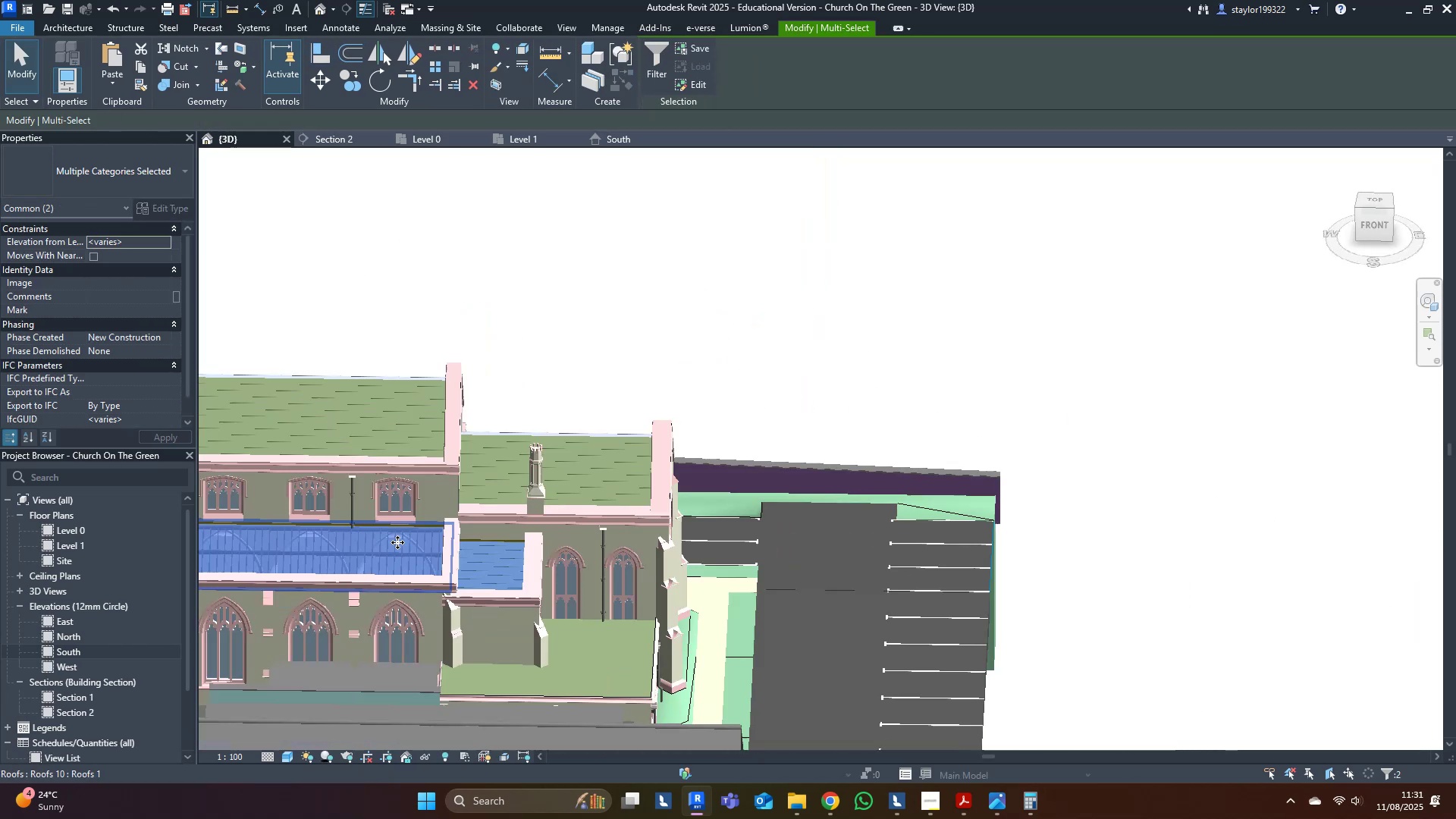 
hold_key(key=ShiftLeft, duration=0.54)
 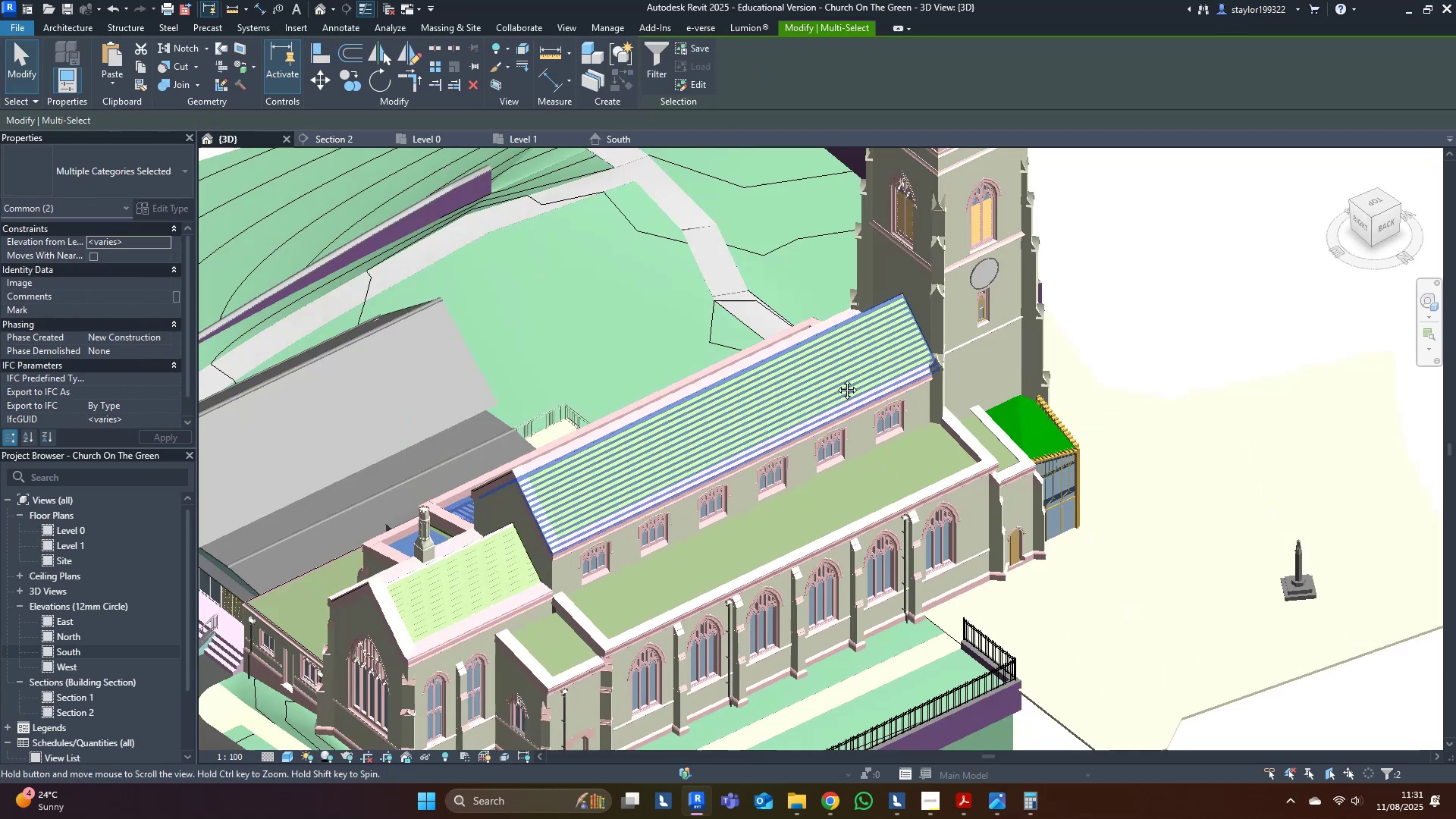 
hold_key(key=ControlLeft, duration=1.43)
left_click([855, 554])
 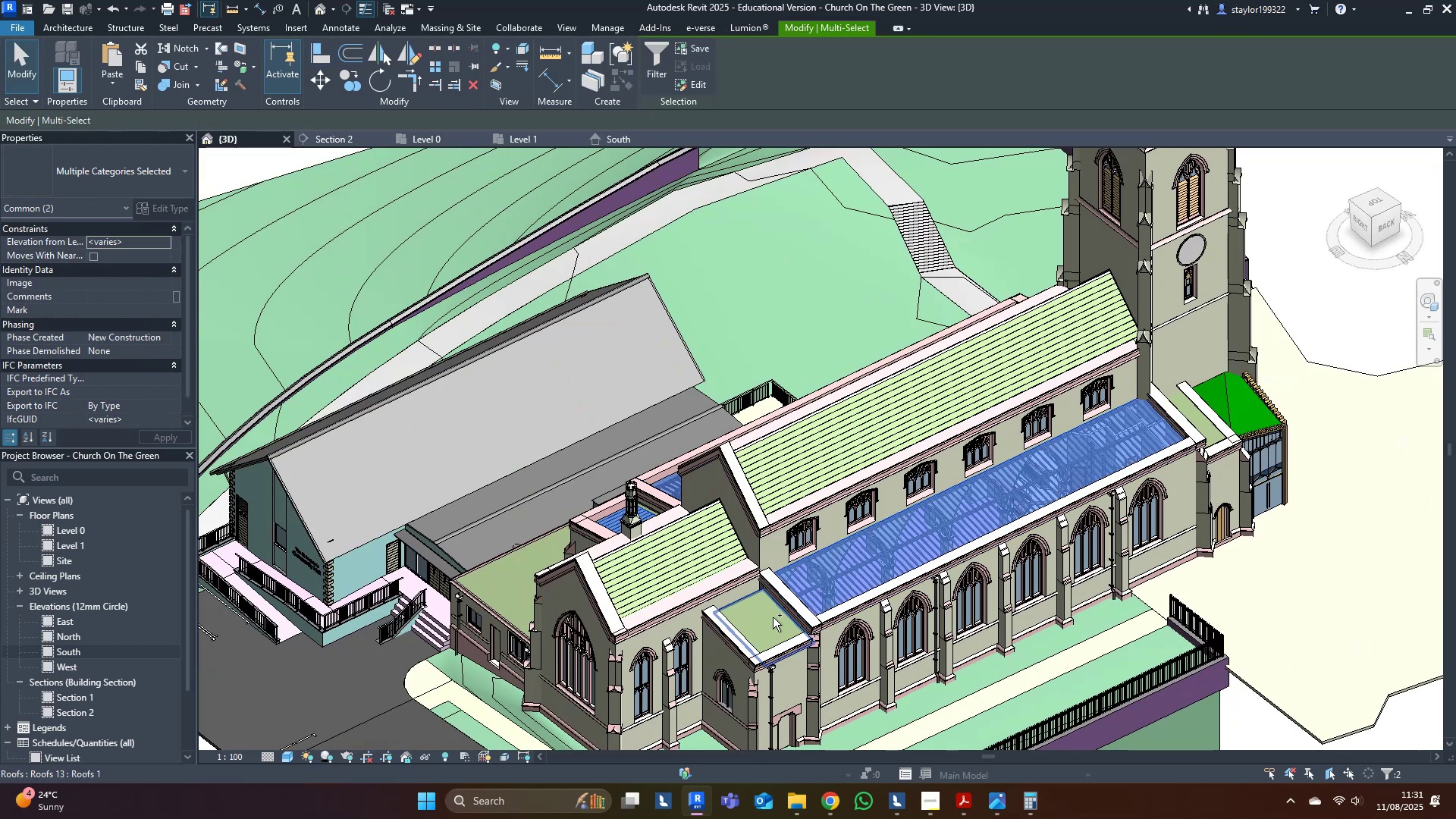 
left_click([770, 617])
 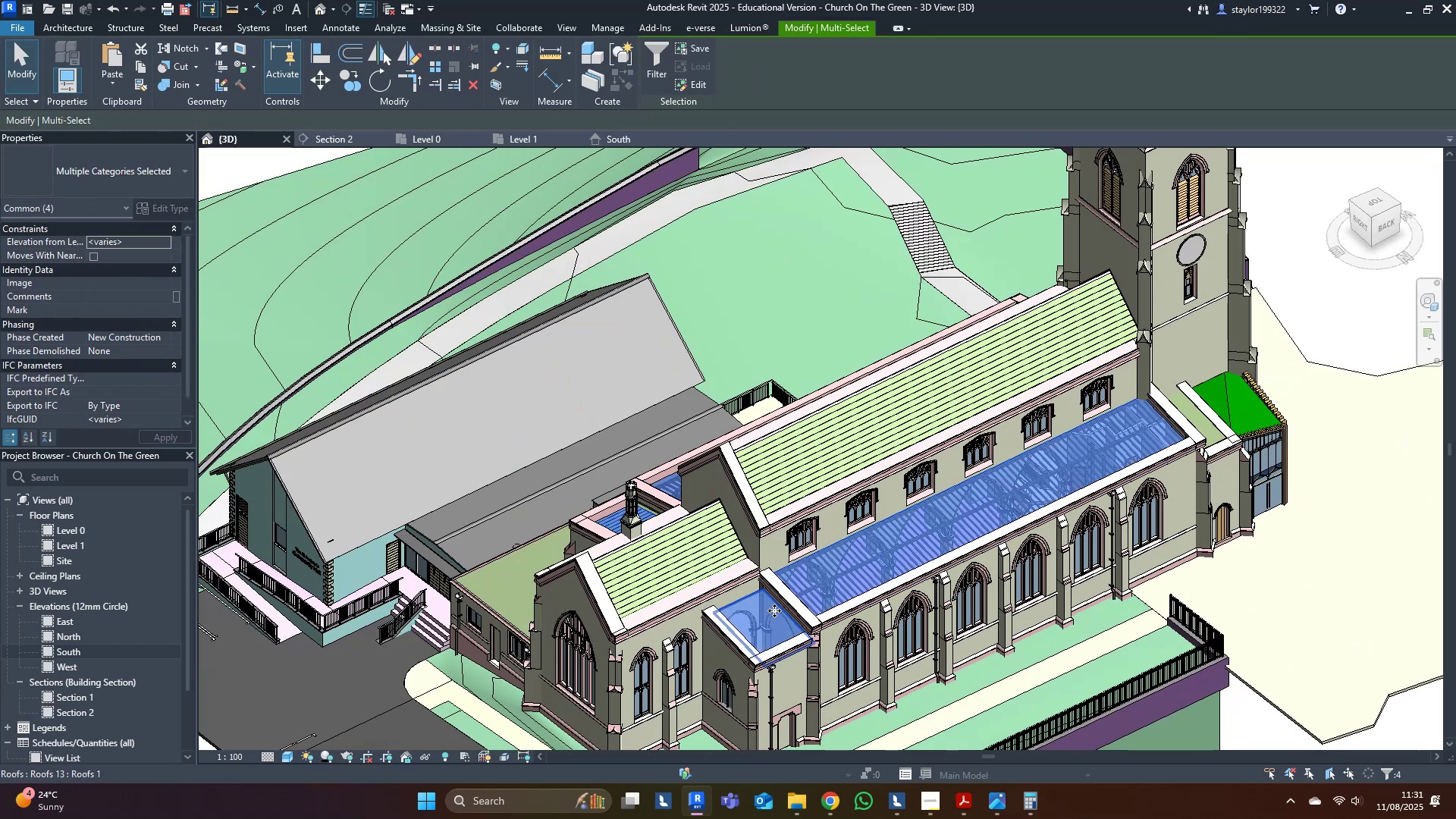 
type(hi)
 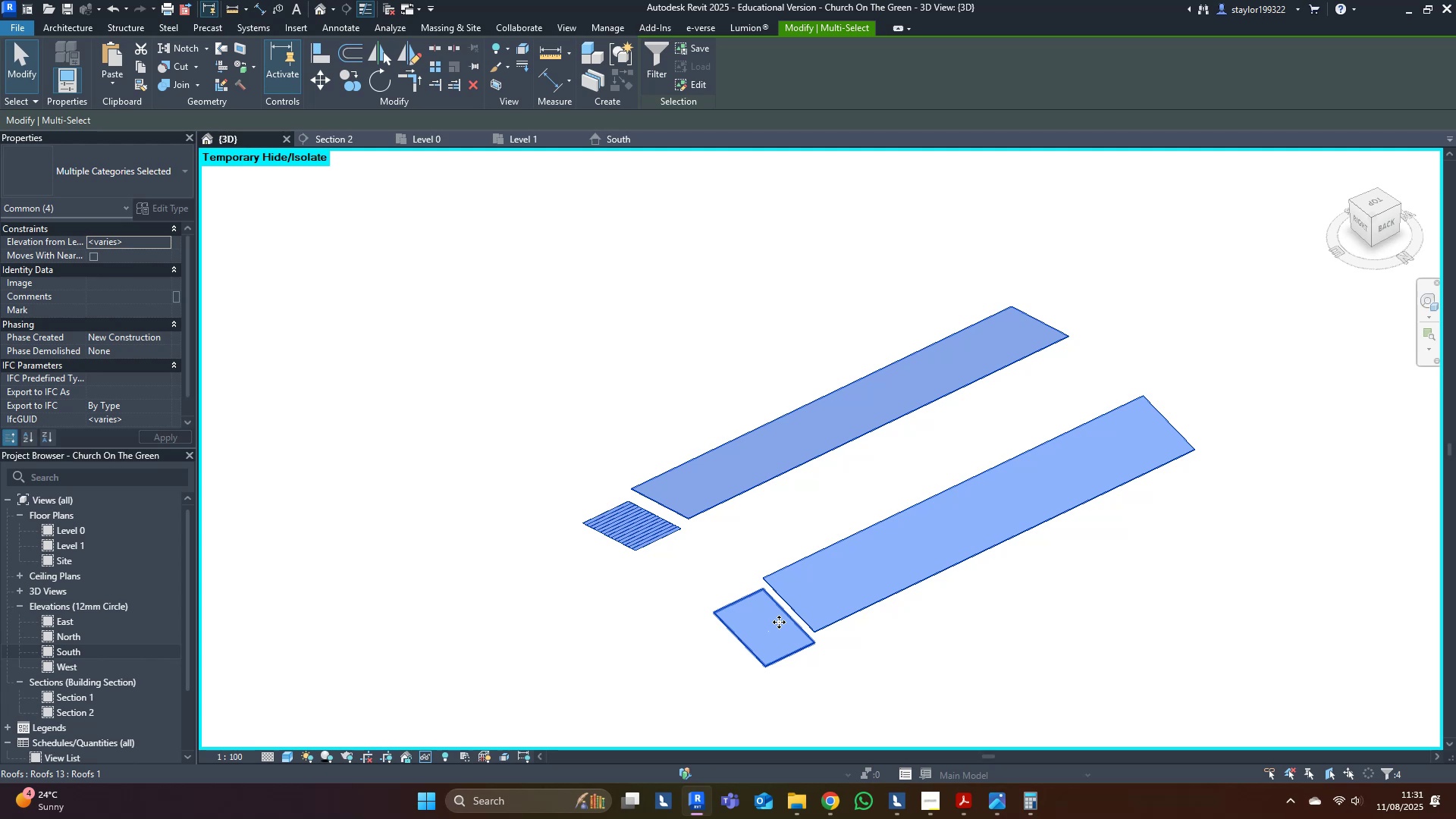 
wait(5.03)
 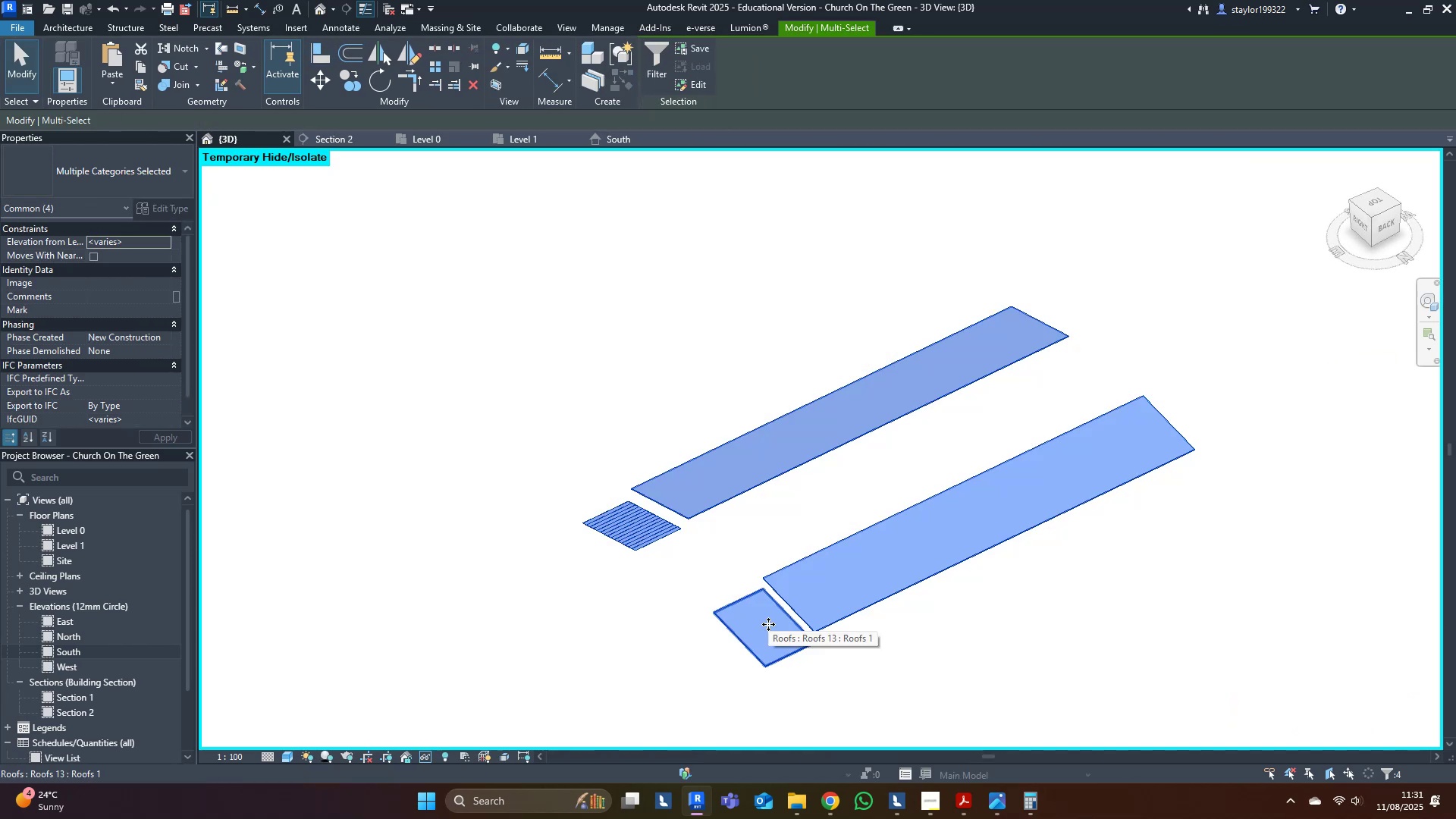 
mouse_move([871, 550])
 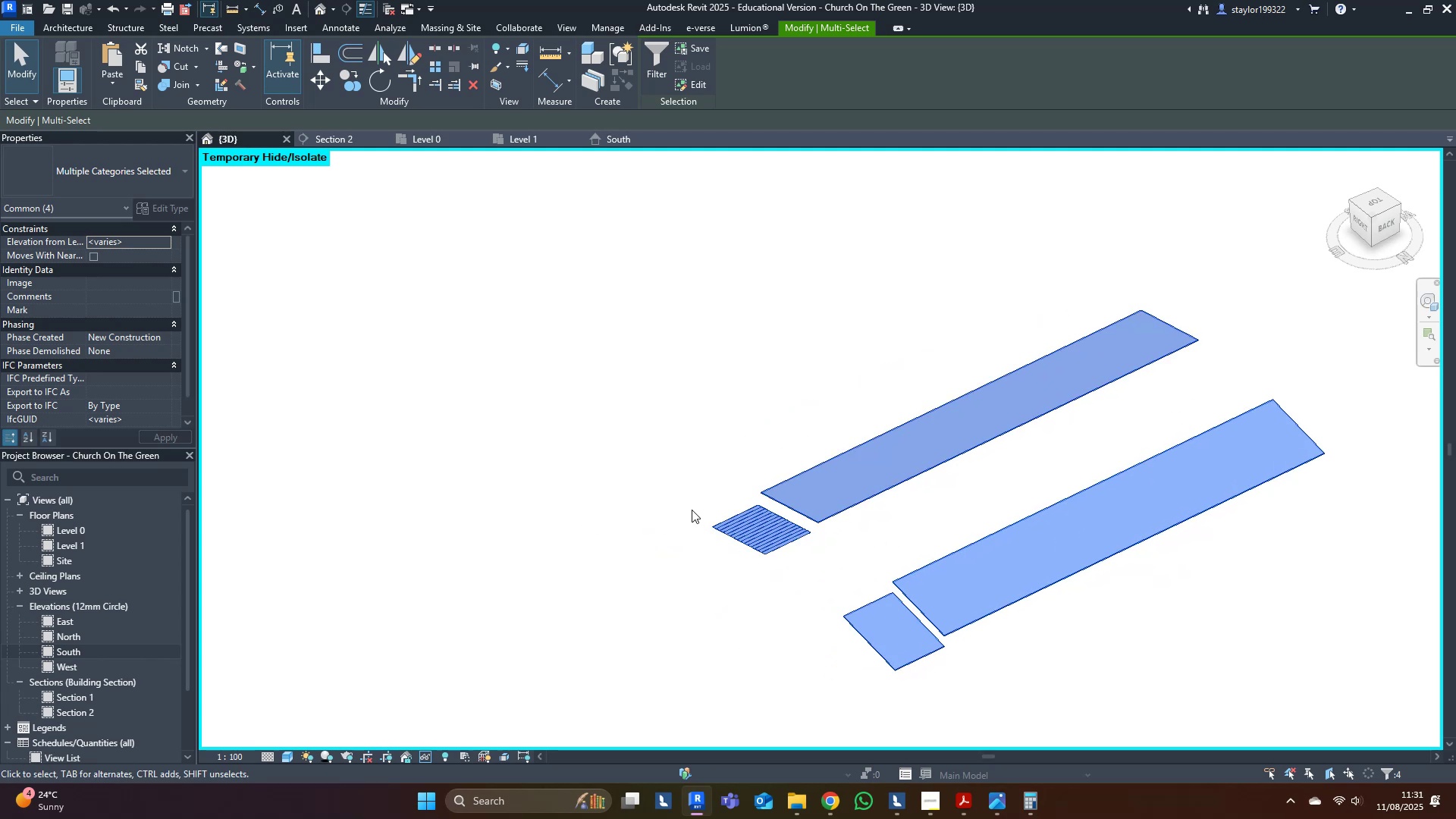 
left_click([682, 646])
 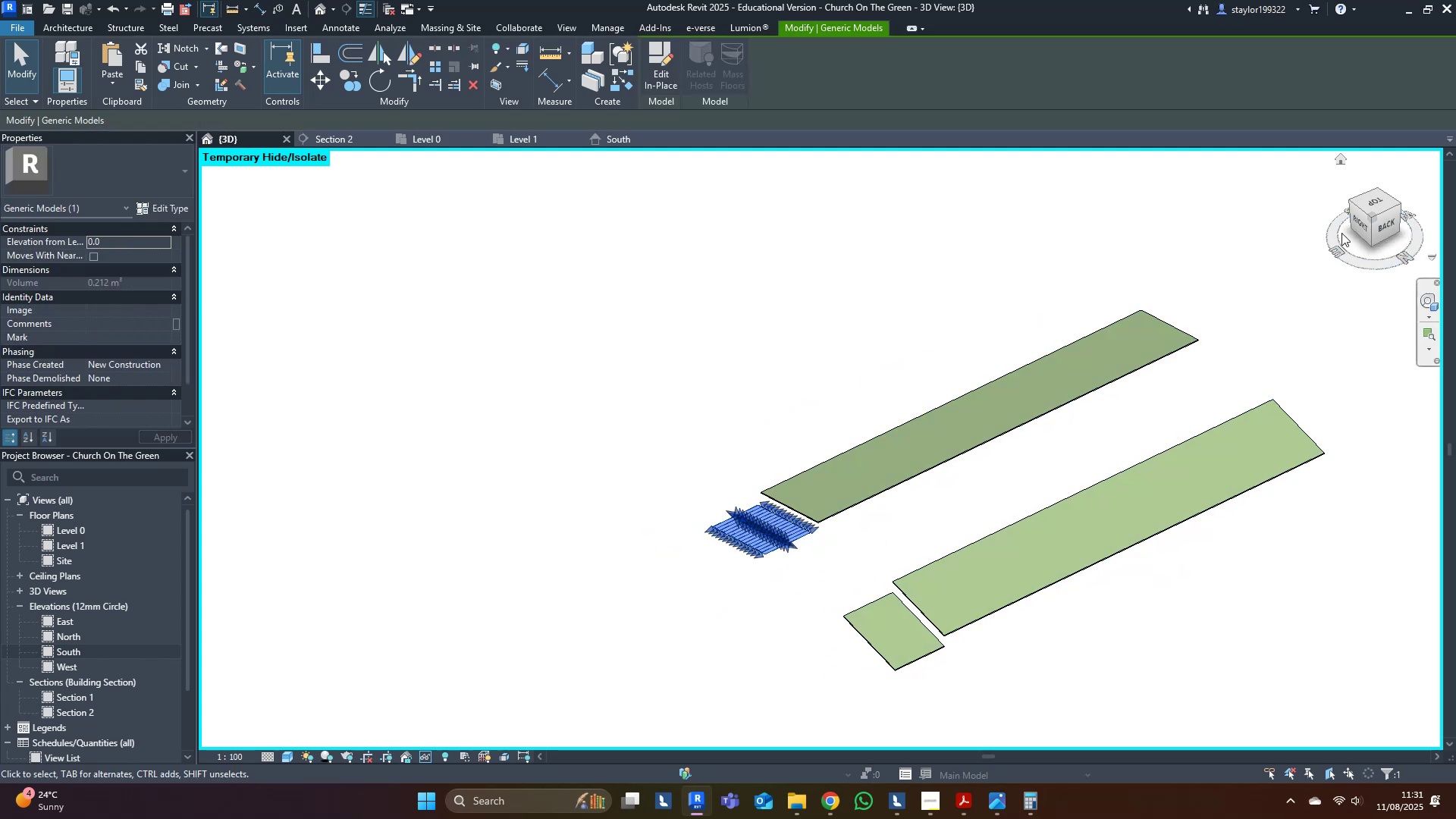 
left_click([1362, 224])
 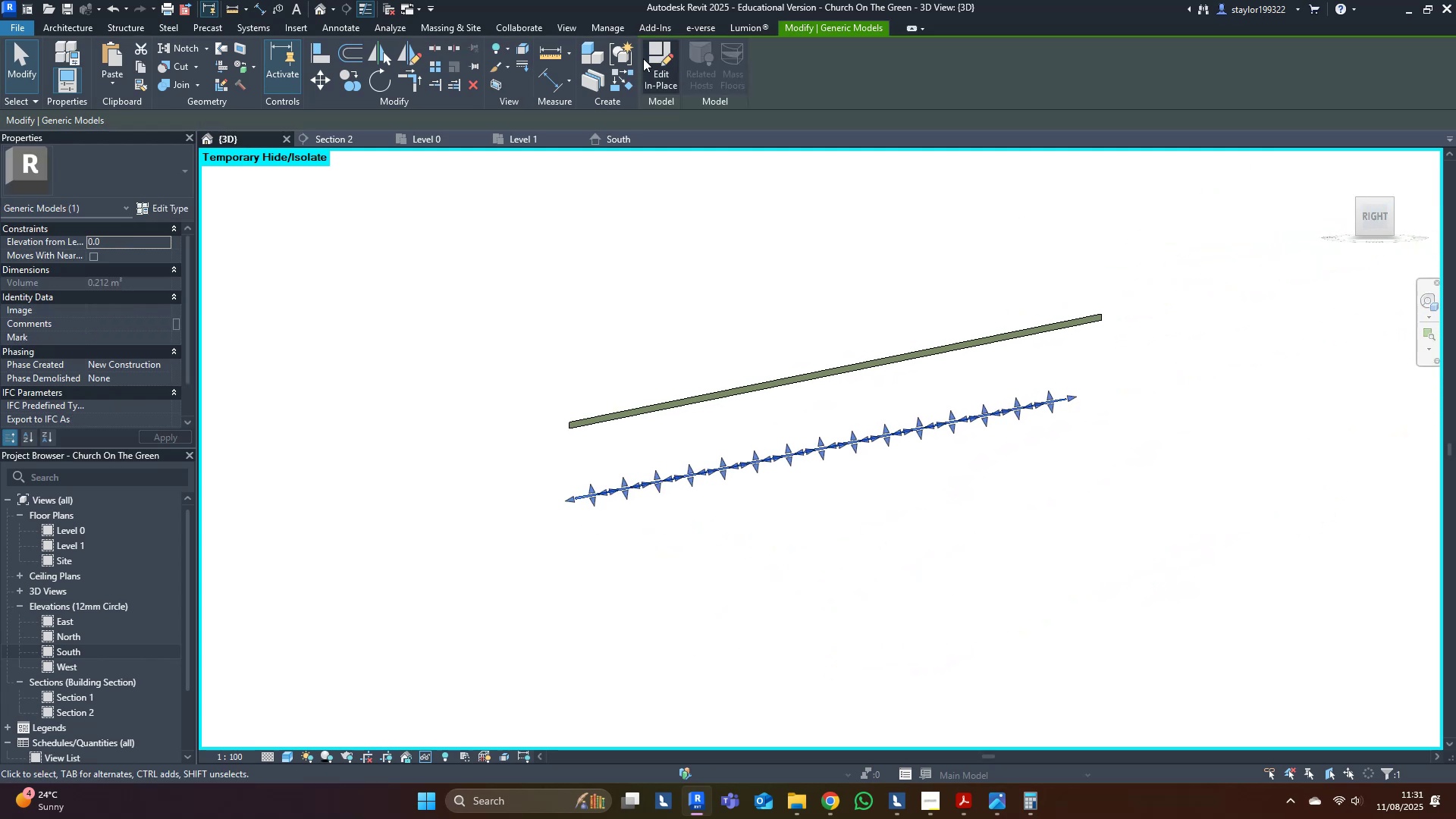 
left_click([648, 60])
 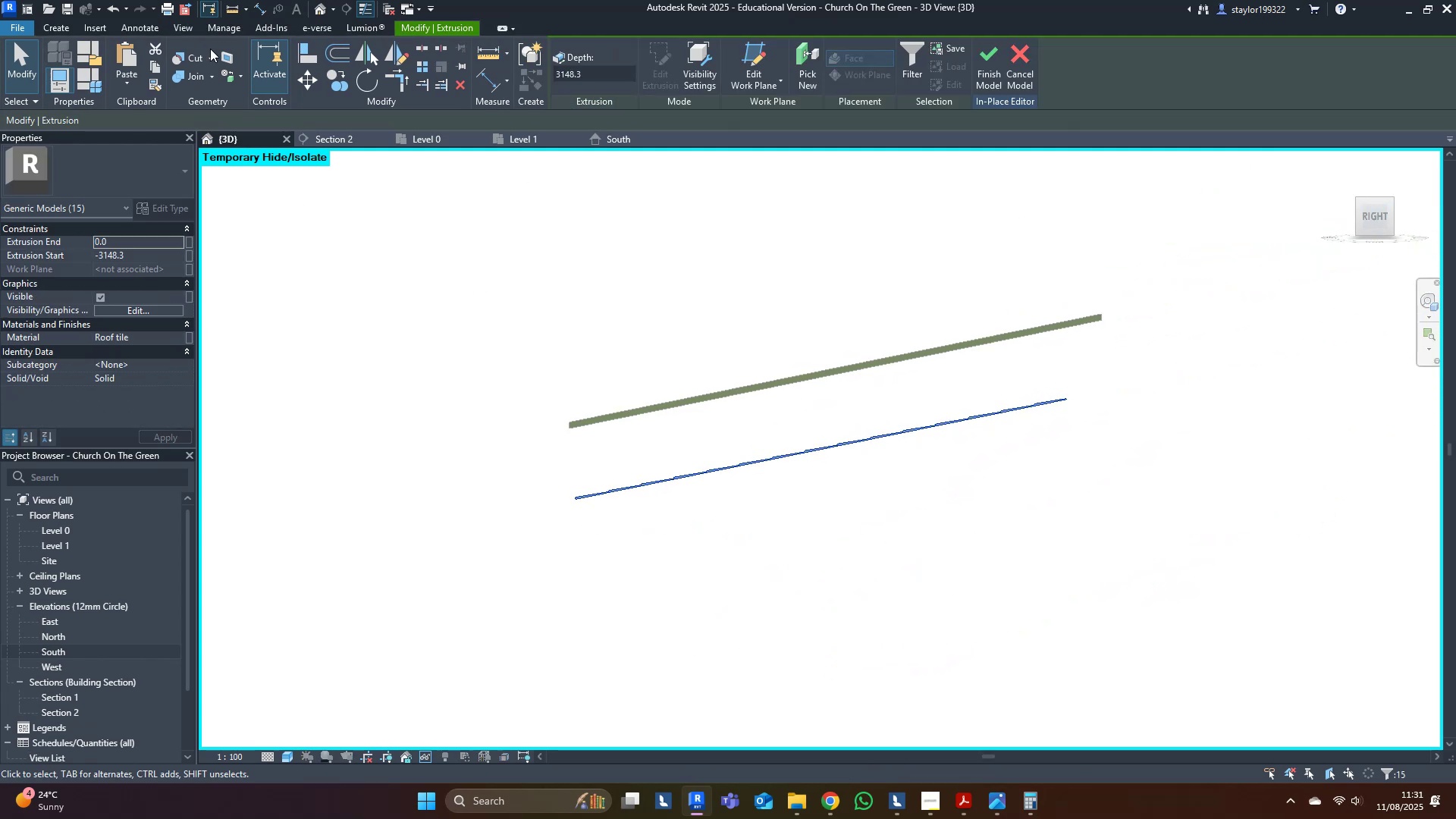 
left_click([312, 77])
 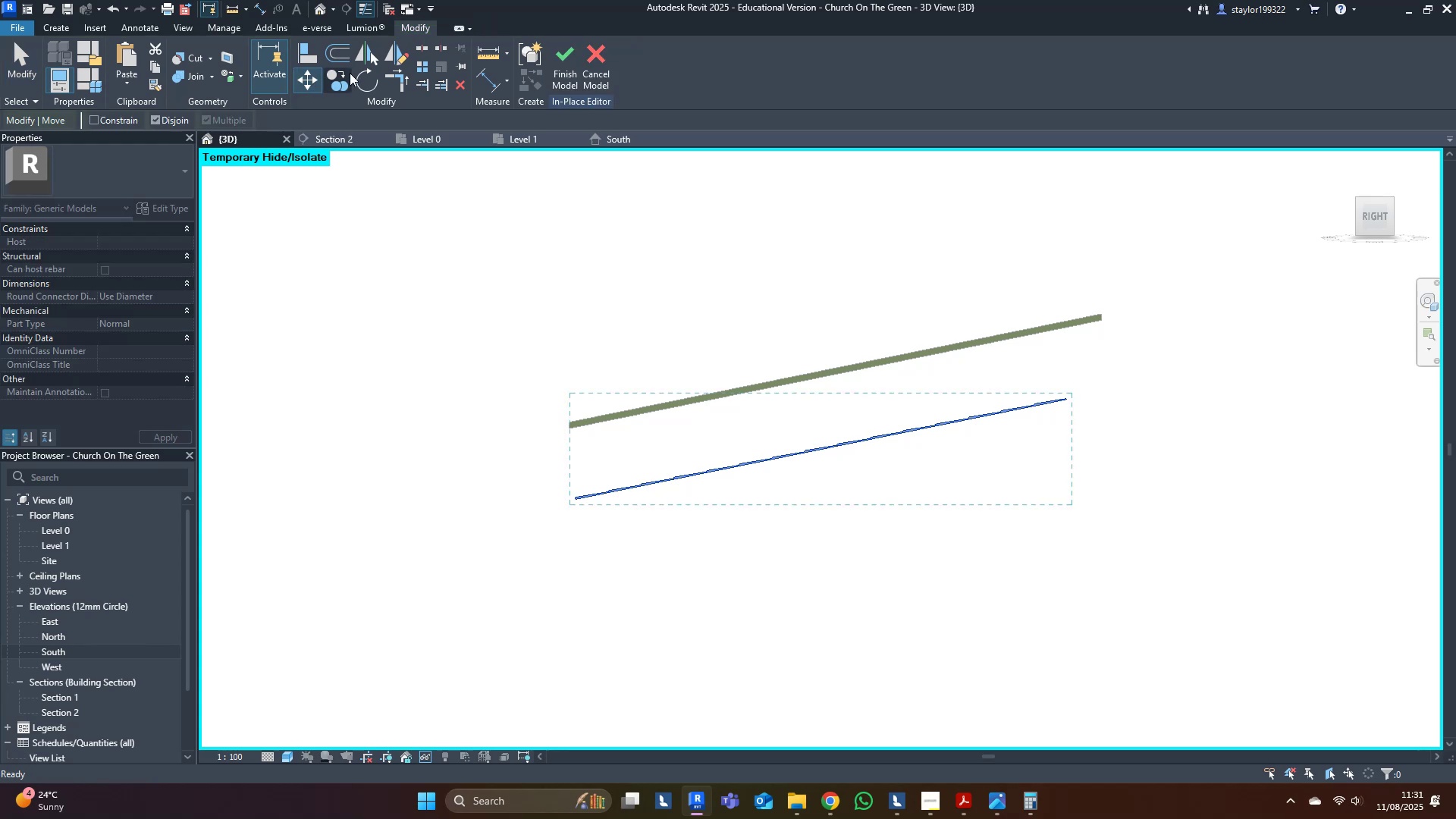 
scroll: coordinate [987, 417], scroll_direction: up, amount: 6.0
 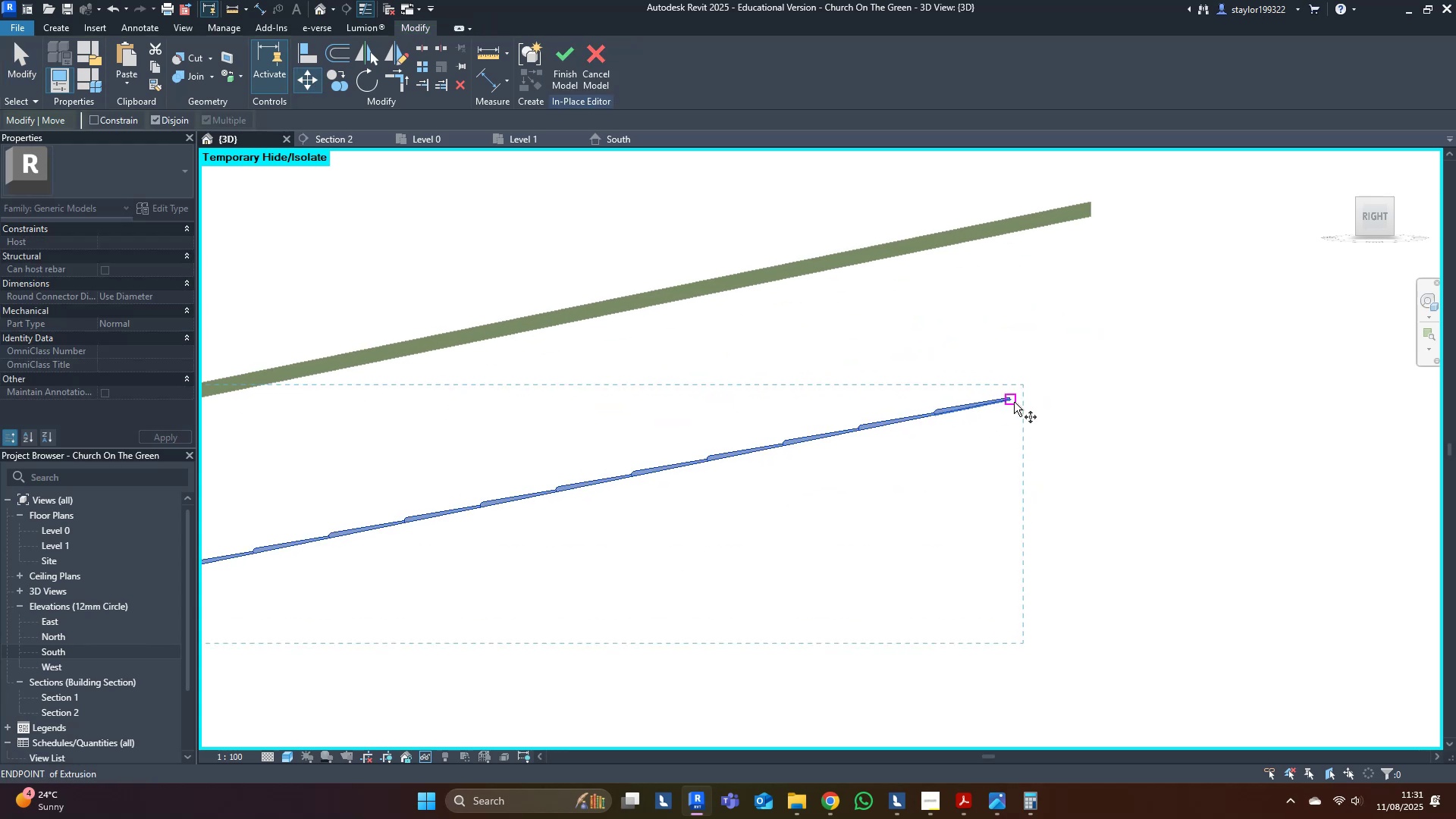 
left_click([1014, 402])
 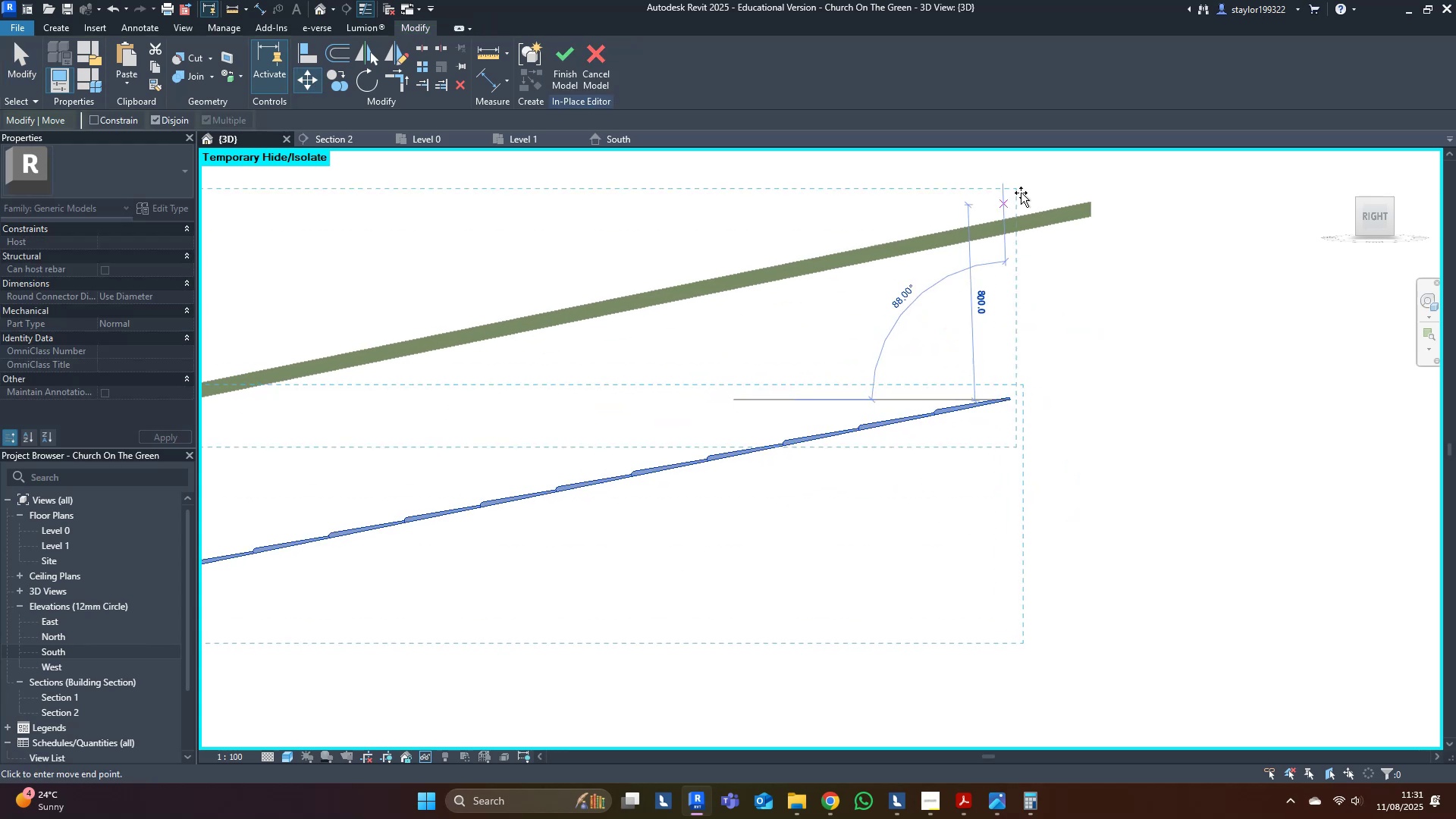 
hold_key(key=ControlLeft, duration=0.88)
left_click([1090, 199])
 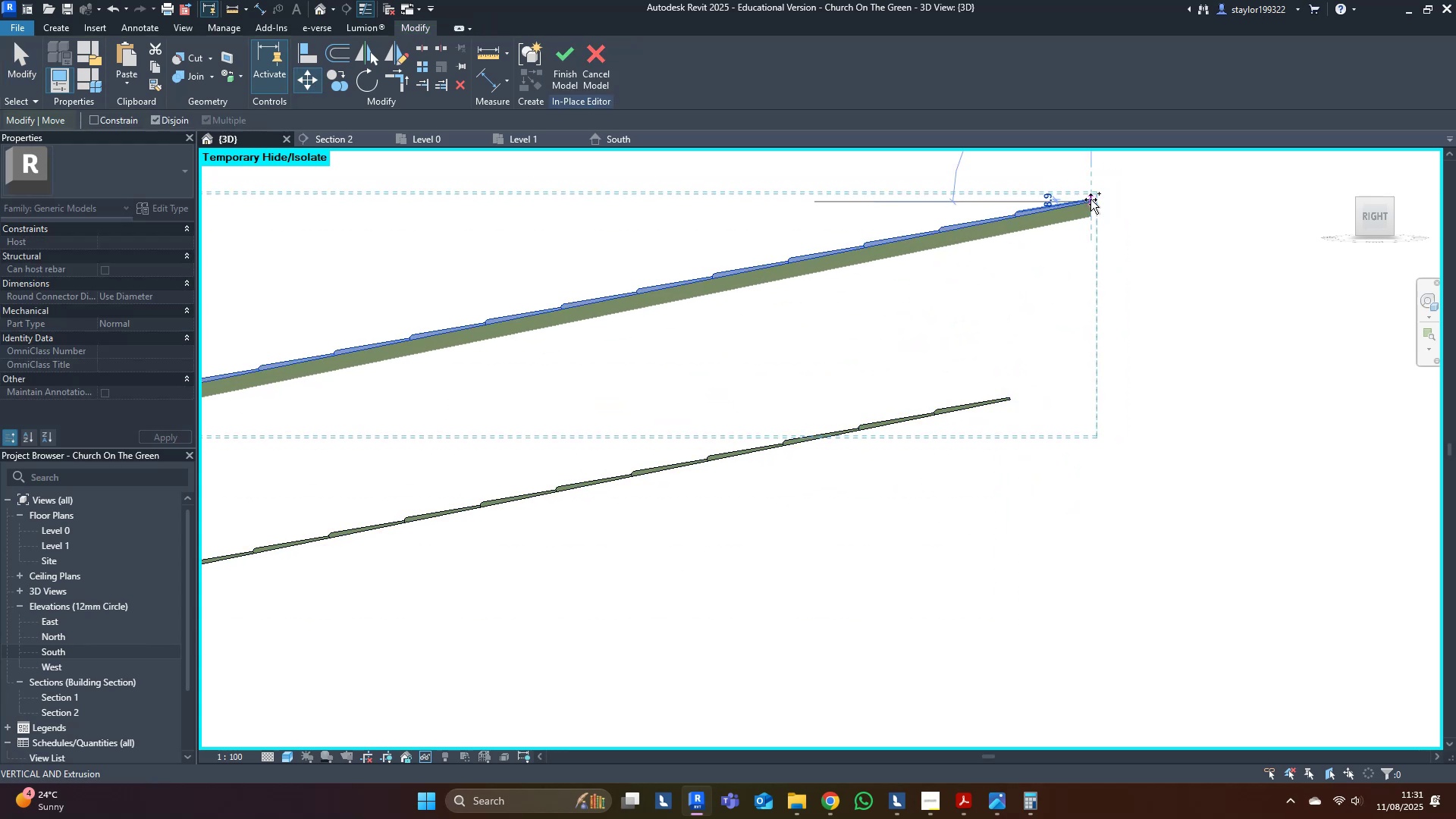 
key(Escape)
 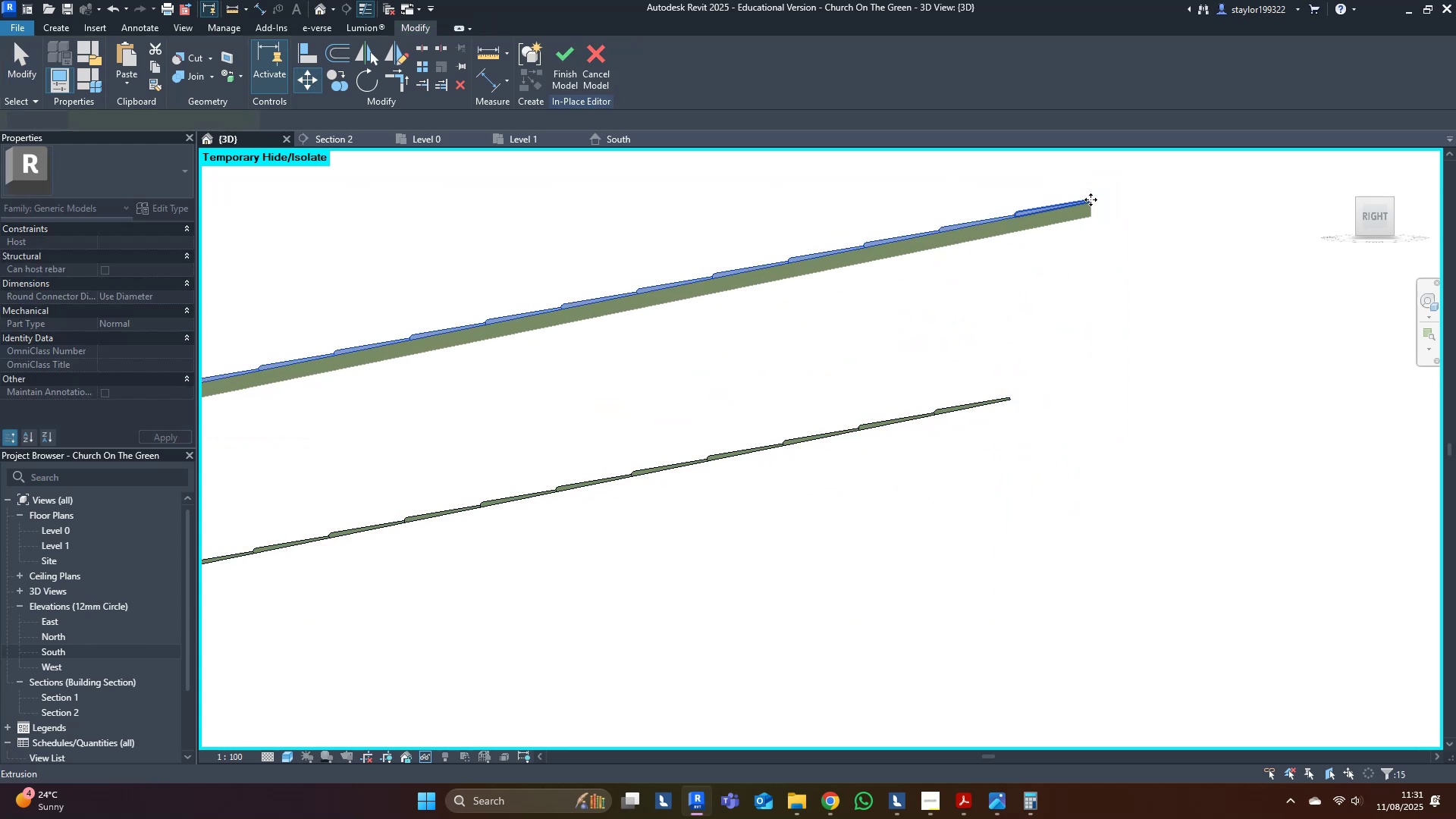 
scroll: coordinate [1081, 210], scroll_direction: down, amount: 2.0
 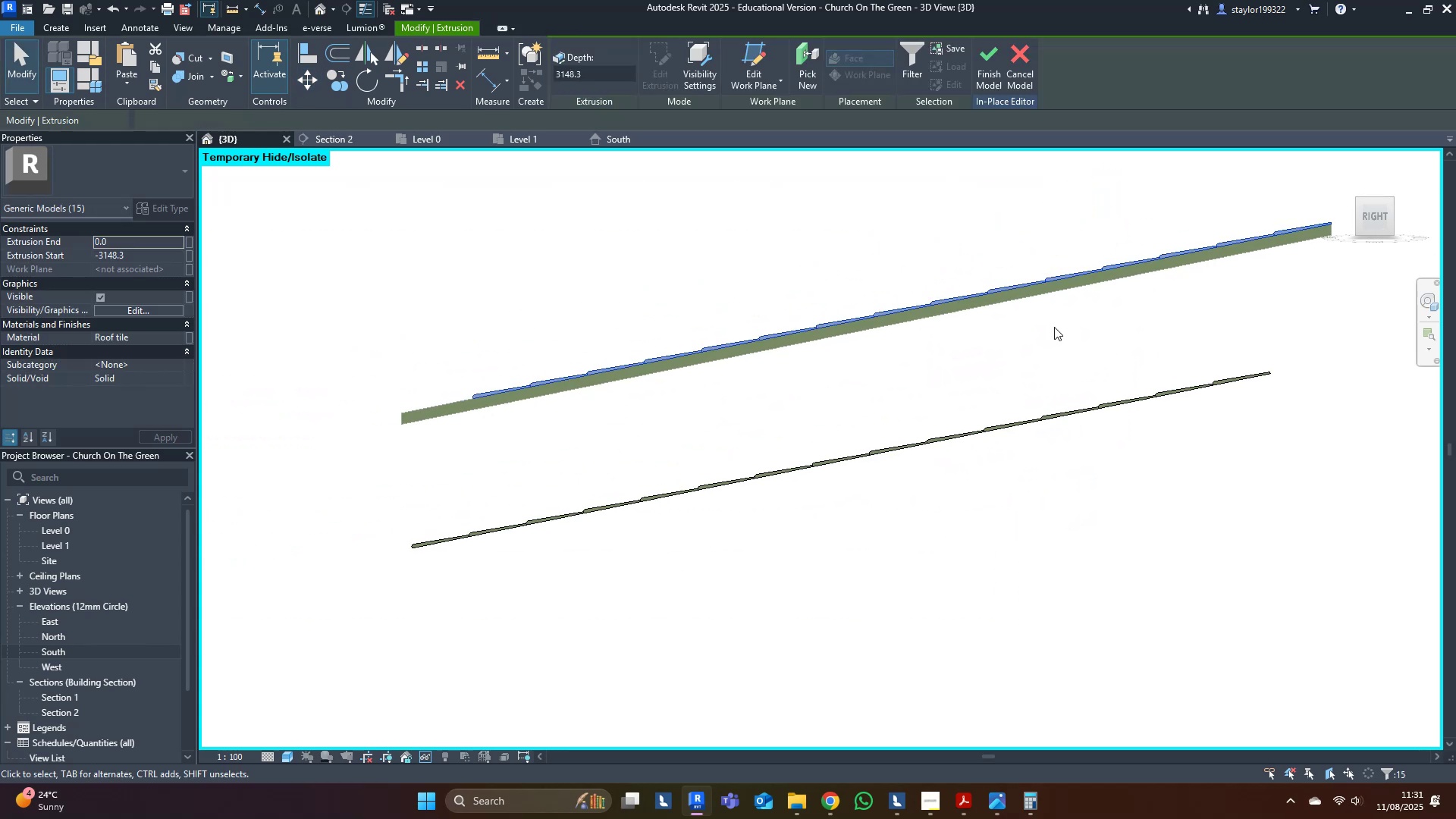 
left_click([562, 381])
 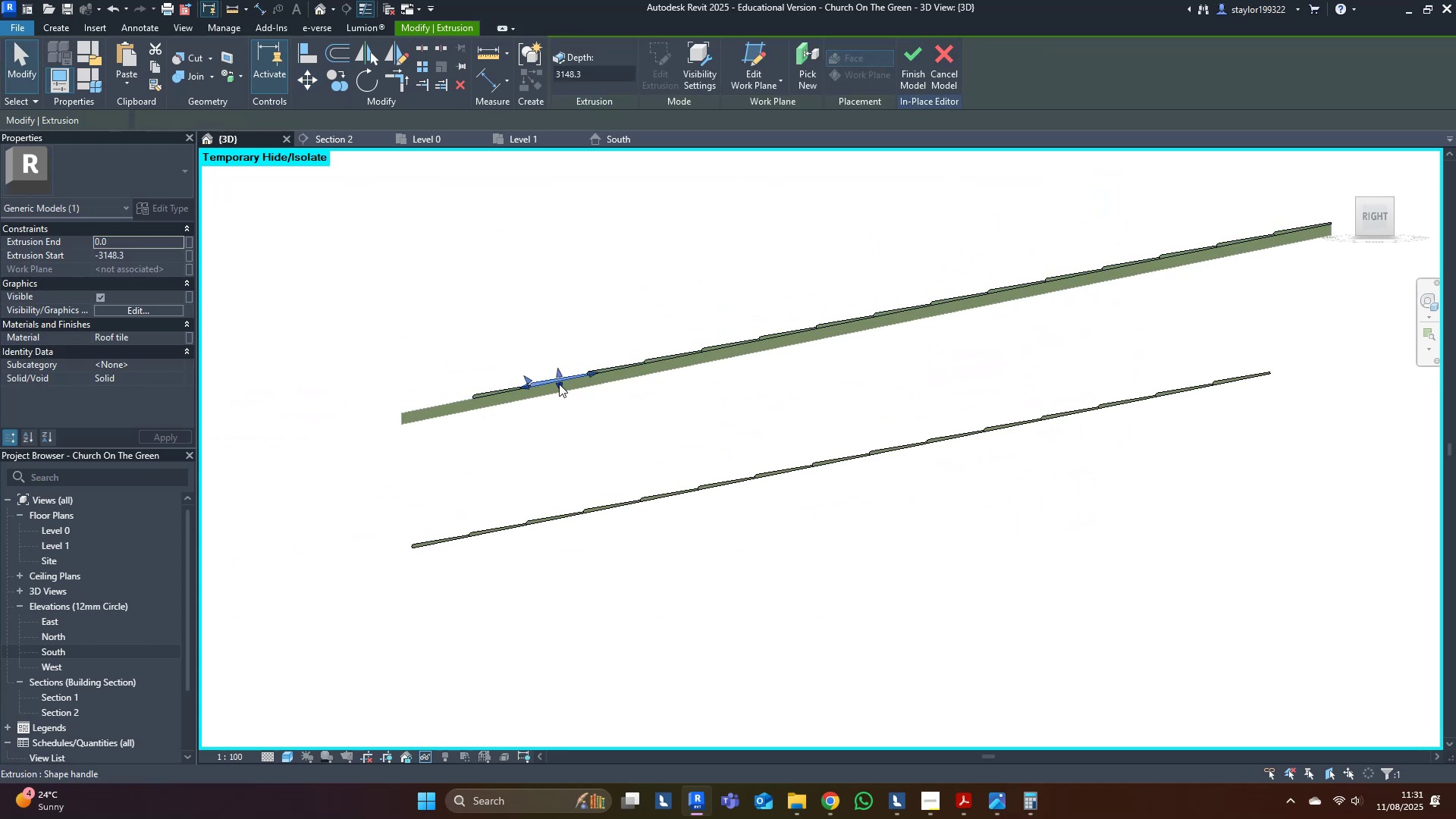 
scroll: coordinate [544, 391], scroll_direction: up, amount: 8.0
 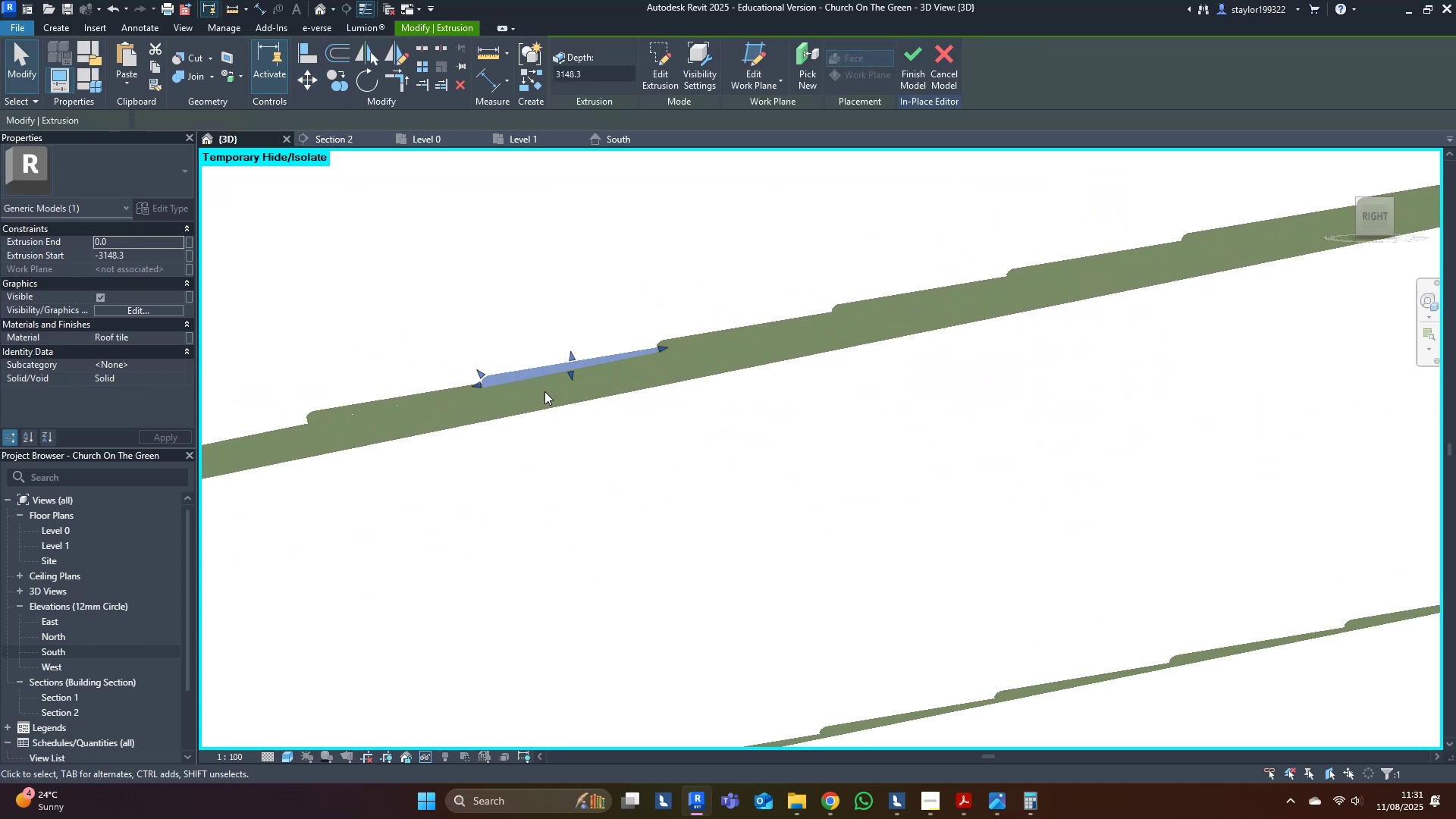 
type(mv)
 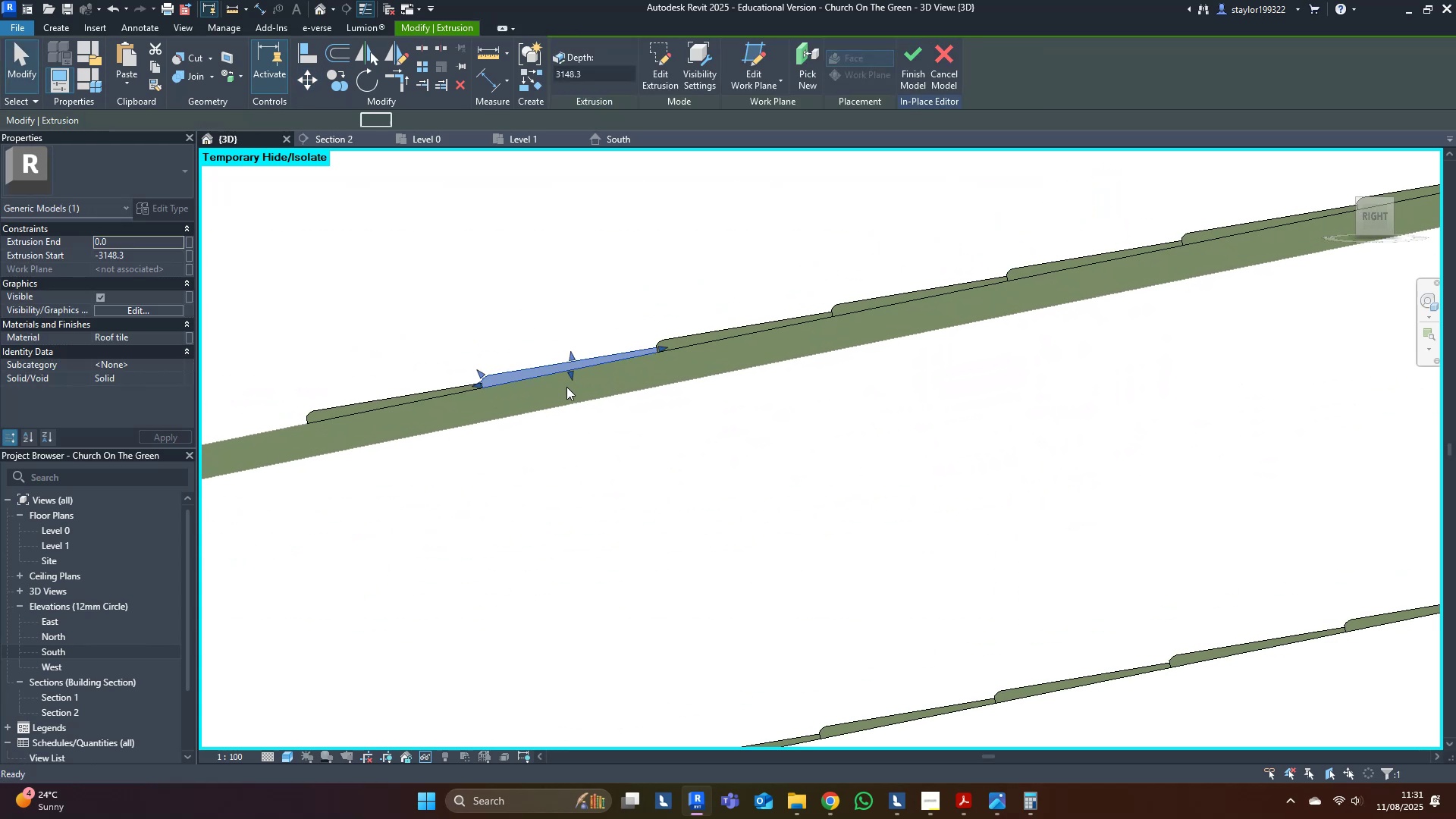 
scroll: coordinate [678, 347], scroll_direction: up, amount: 5.0
 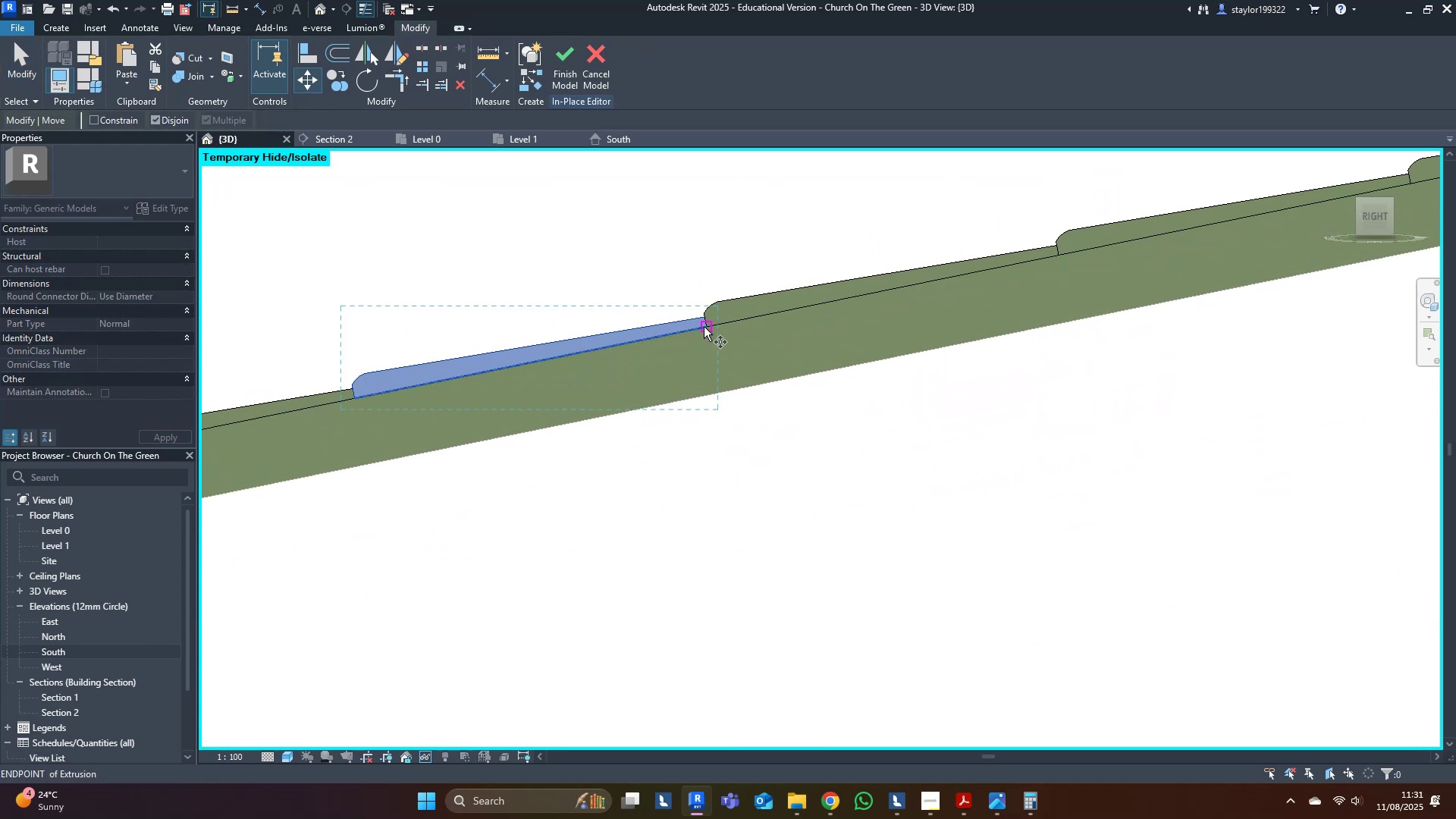 
left_click([704, 327])
 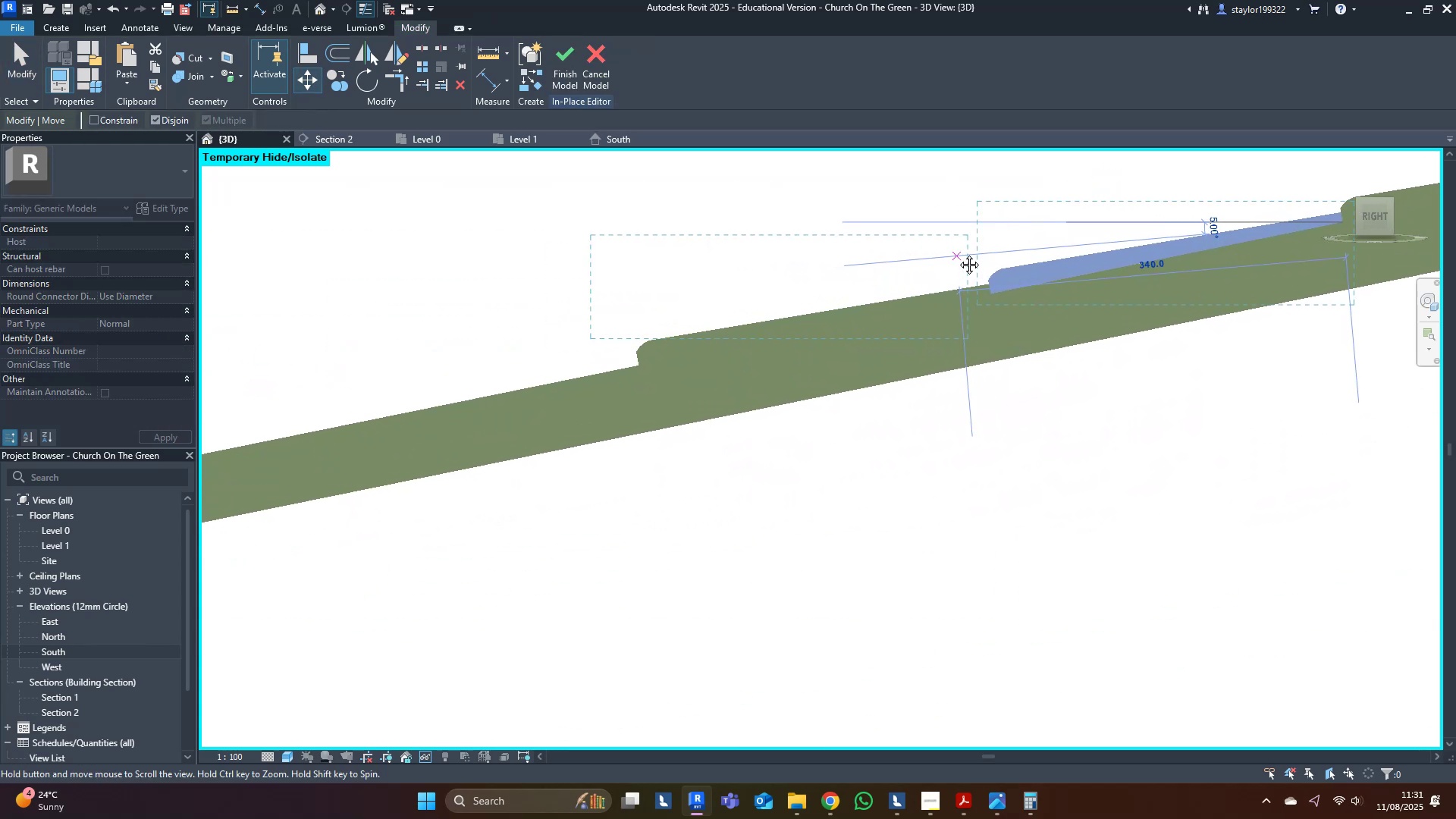 
hold_key(key=ControlLeft, duration=1.04)
left_click([634, 367])
 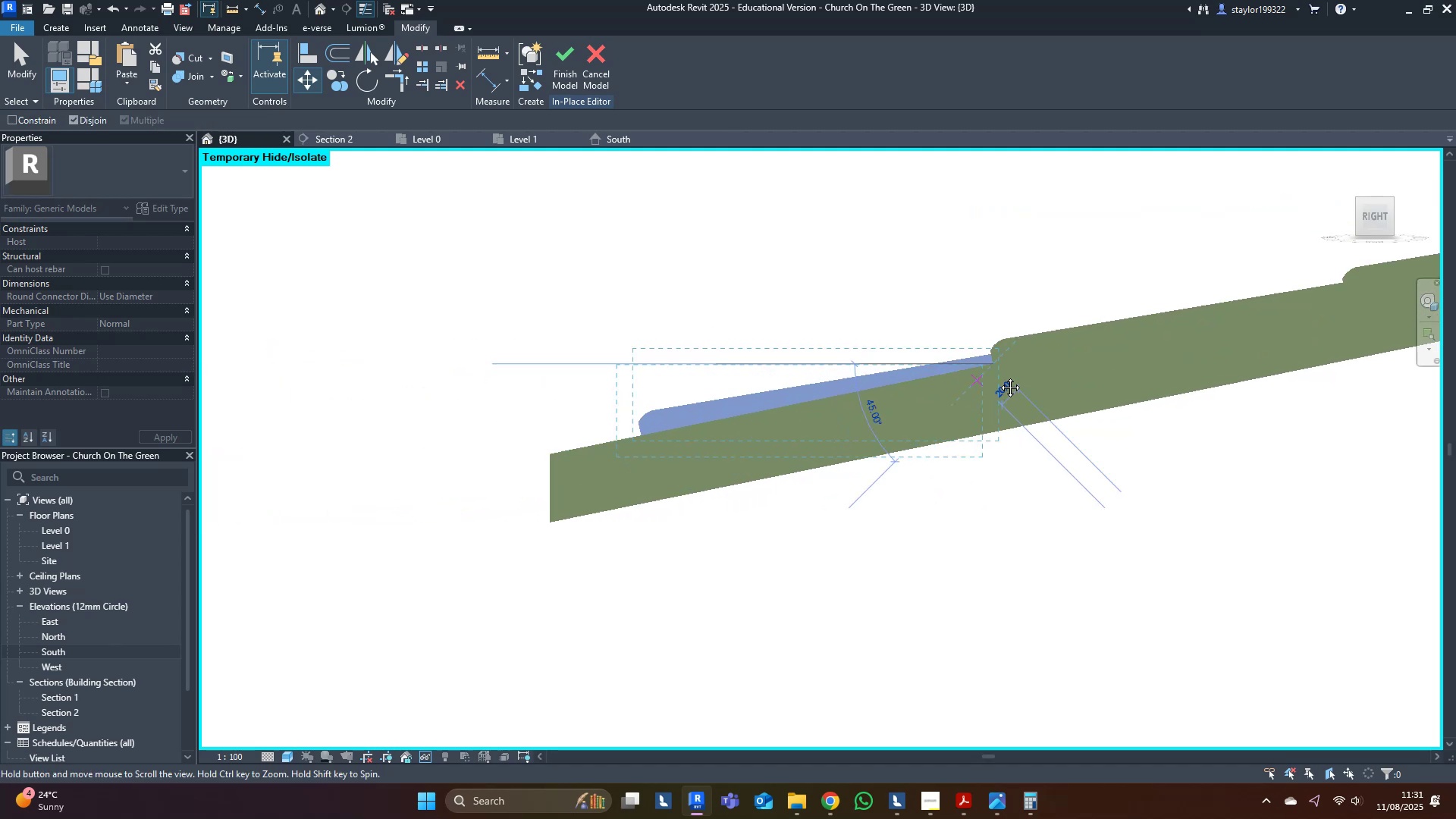 
key(Escape)
key(Escape)
type(hrsd)
 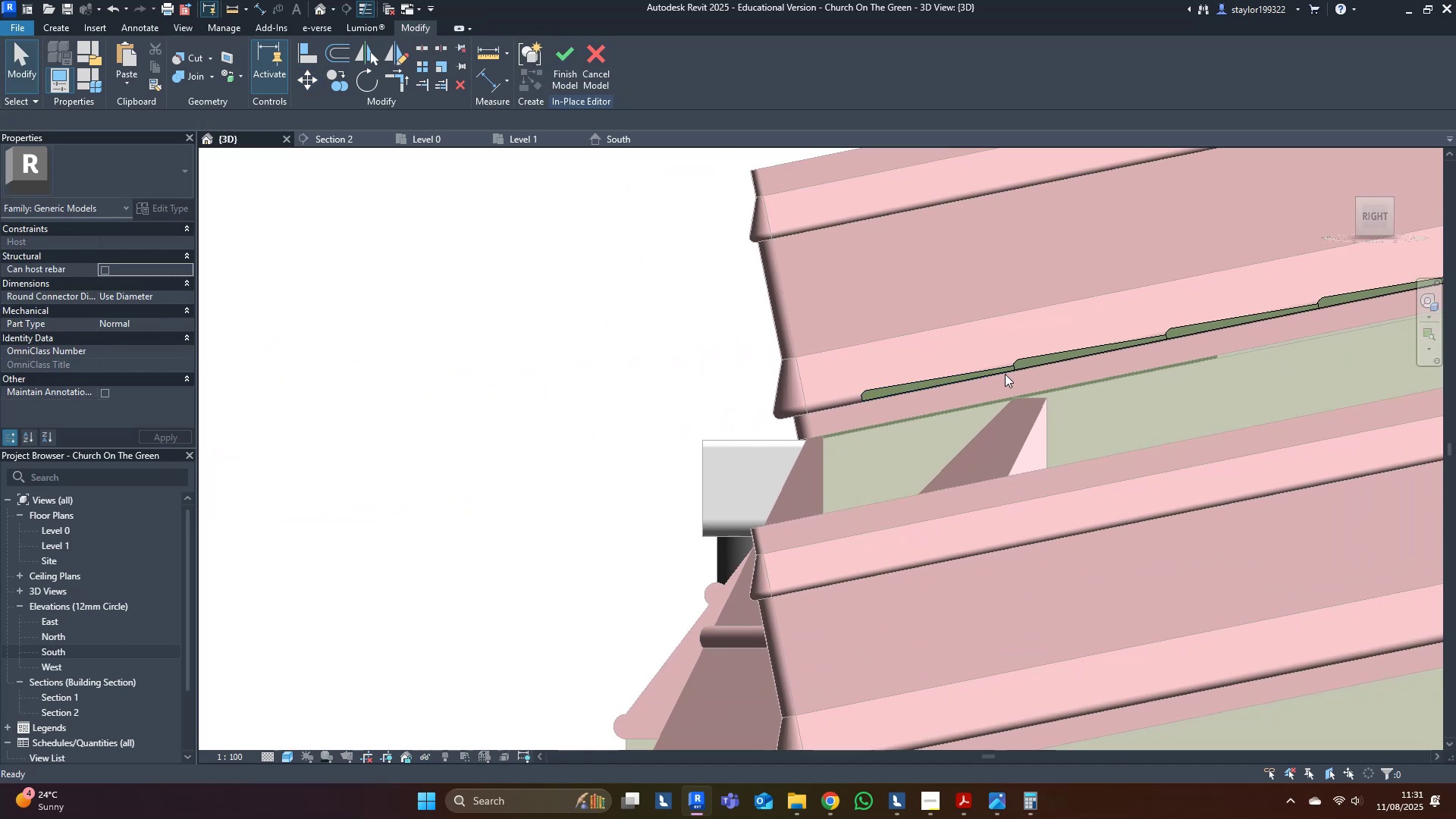 
scroll: coordinate [1005, 374], scroll_direction: down, amount: 6.0
 